 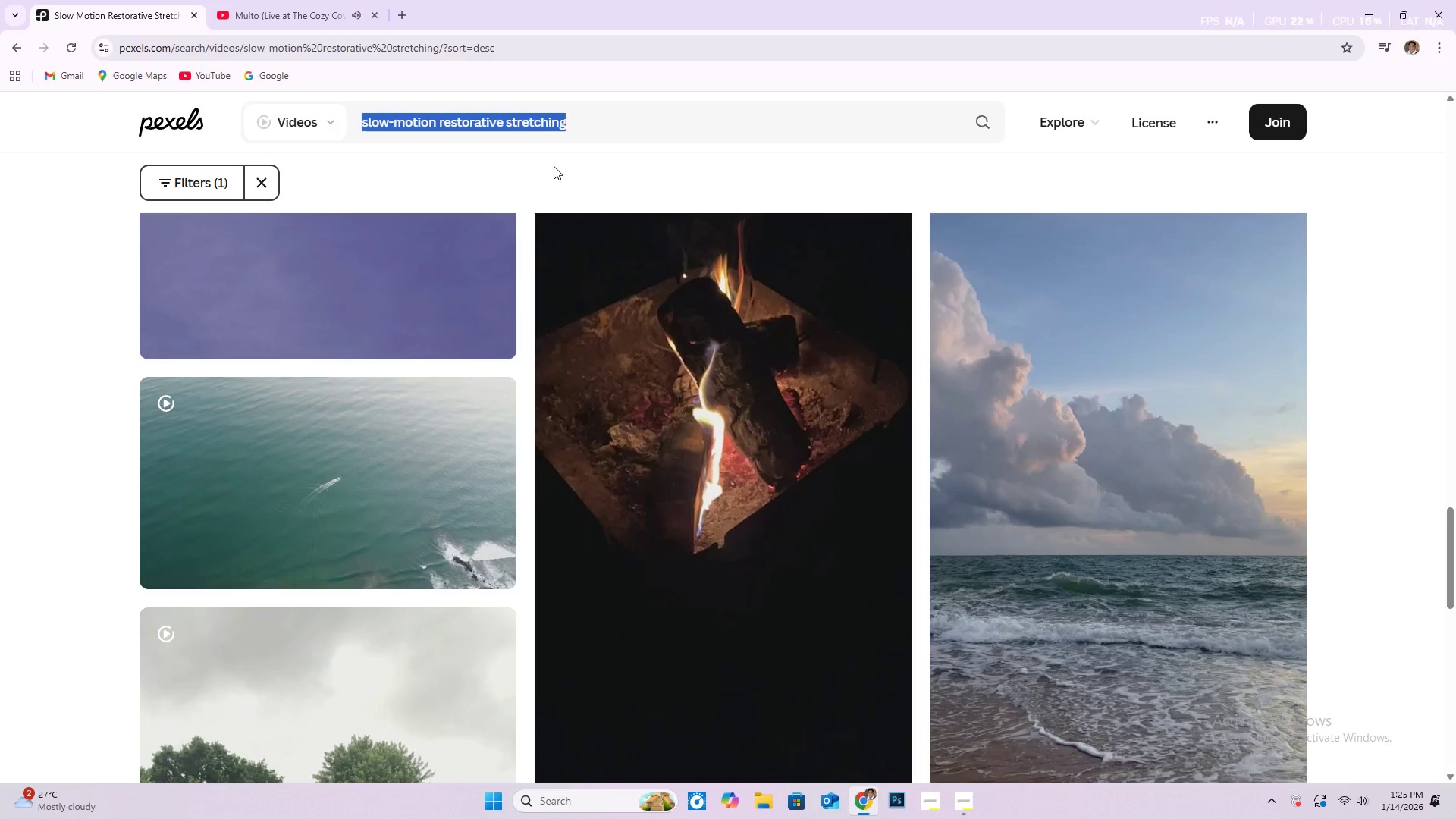 
key(Control+V)
 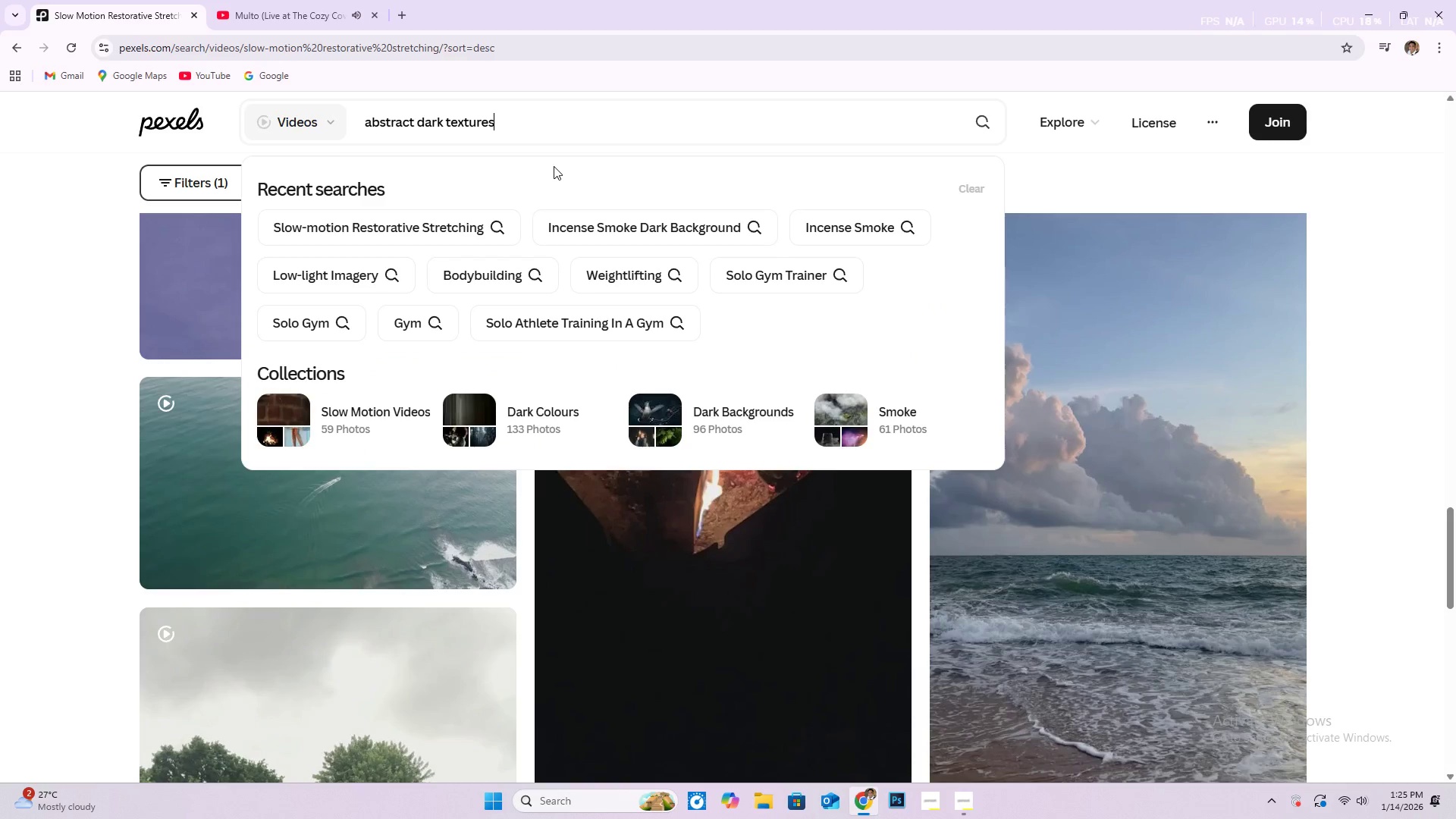 
key(NumpadEnter)
 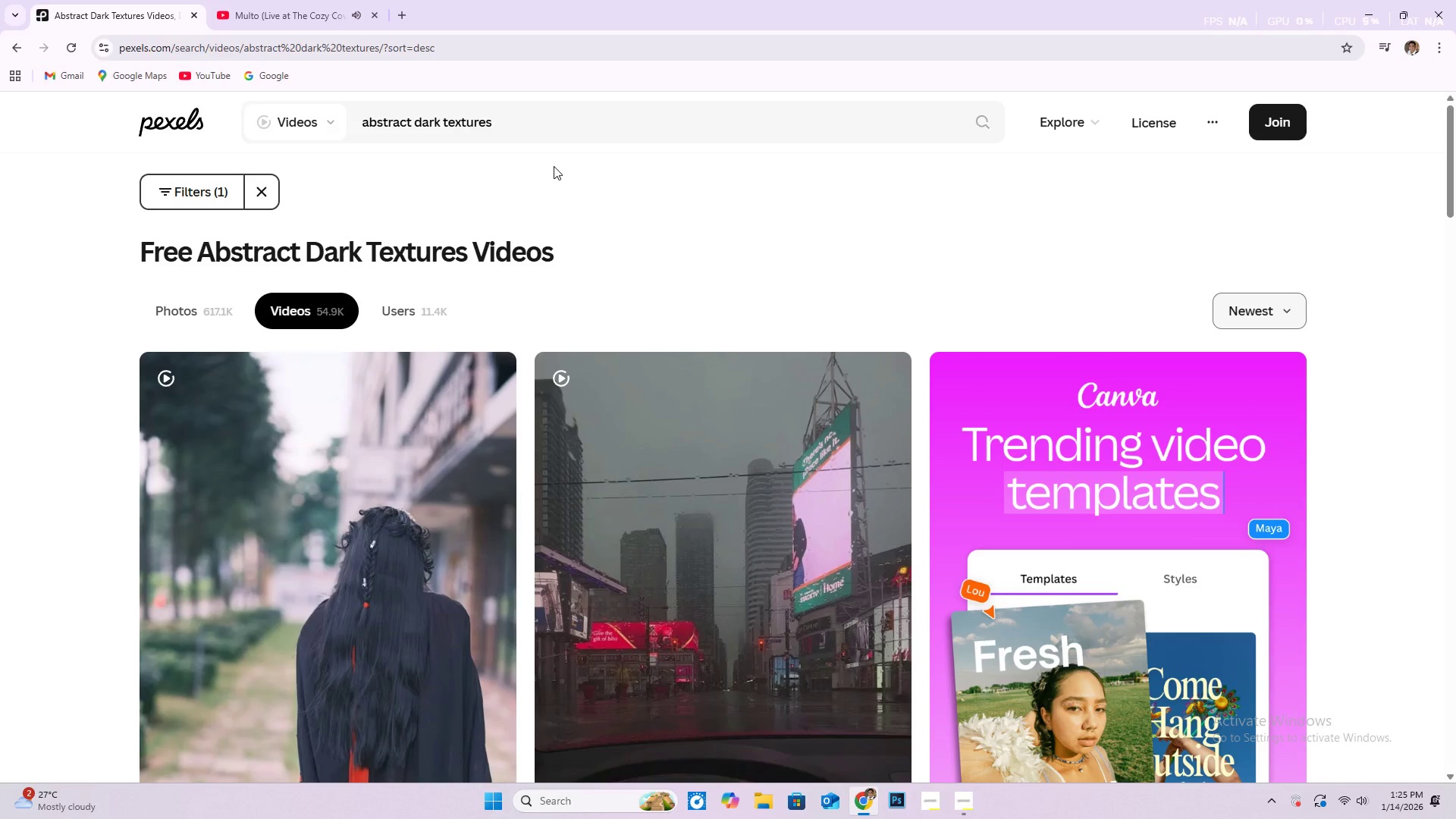 
wait(5.97)
 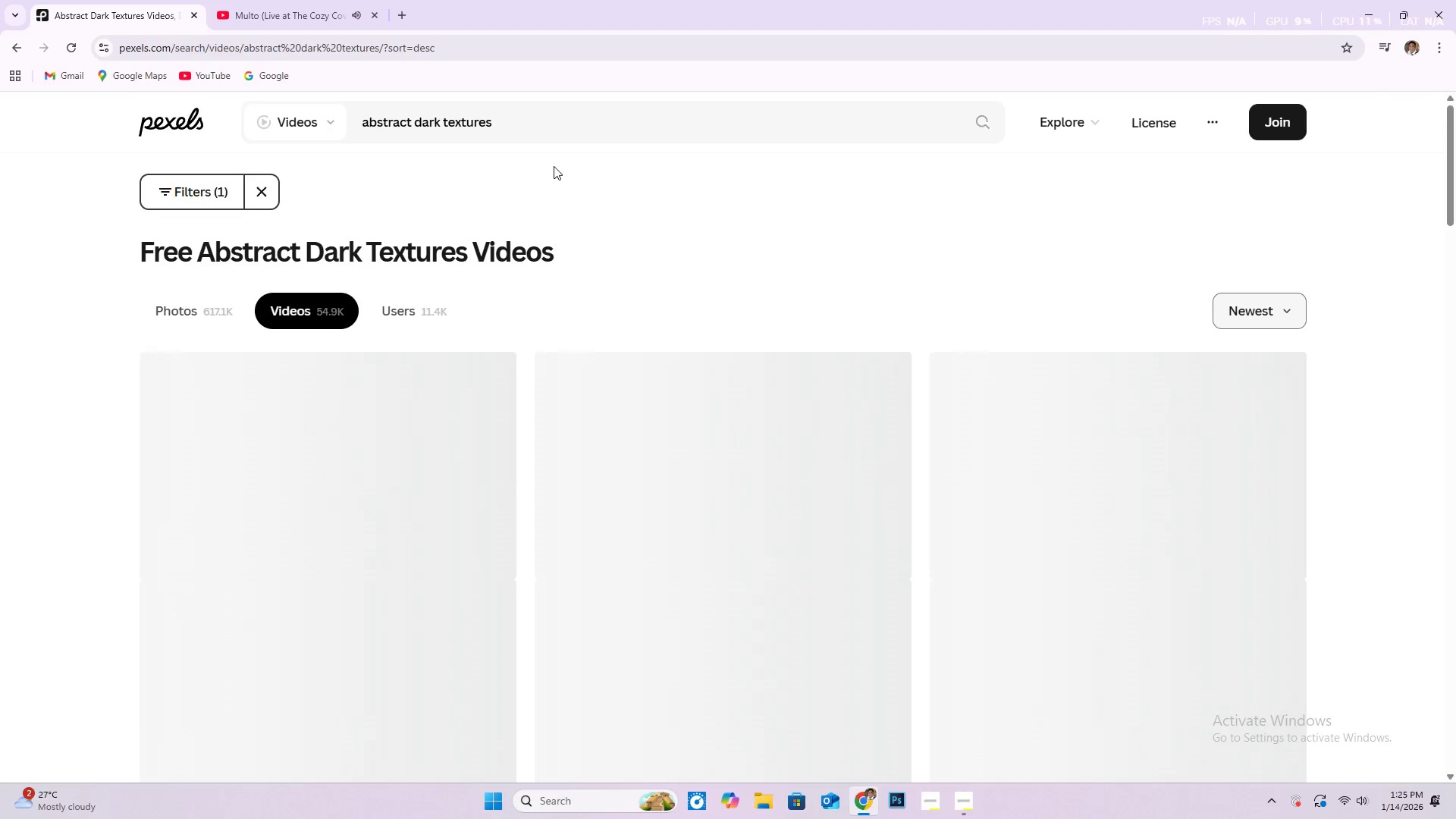 
scroll: coordinate [717, 403], scroll_direction: down, amount: 27.0
 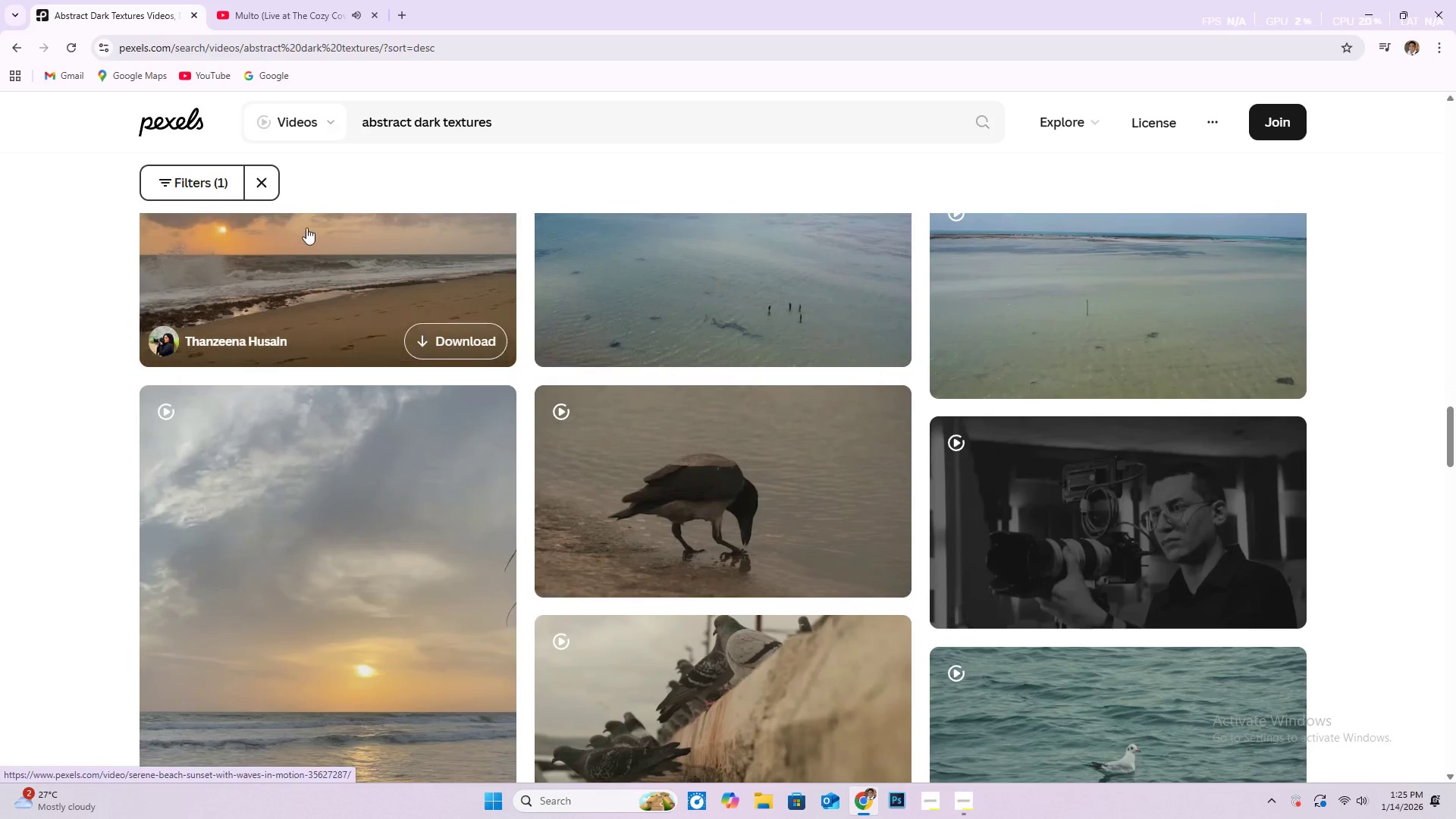 
left_click([255, 181])
 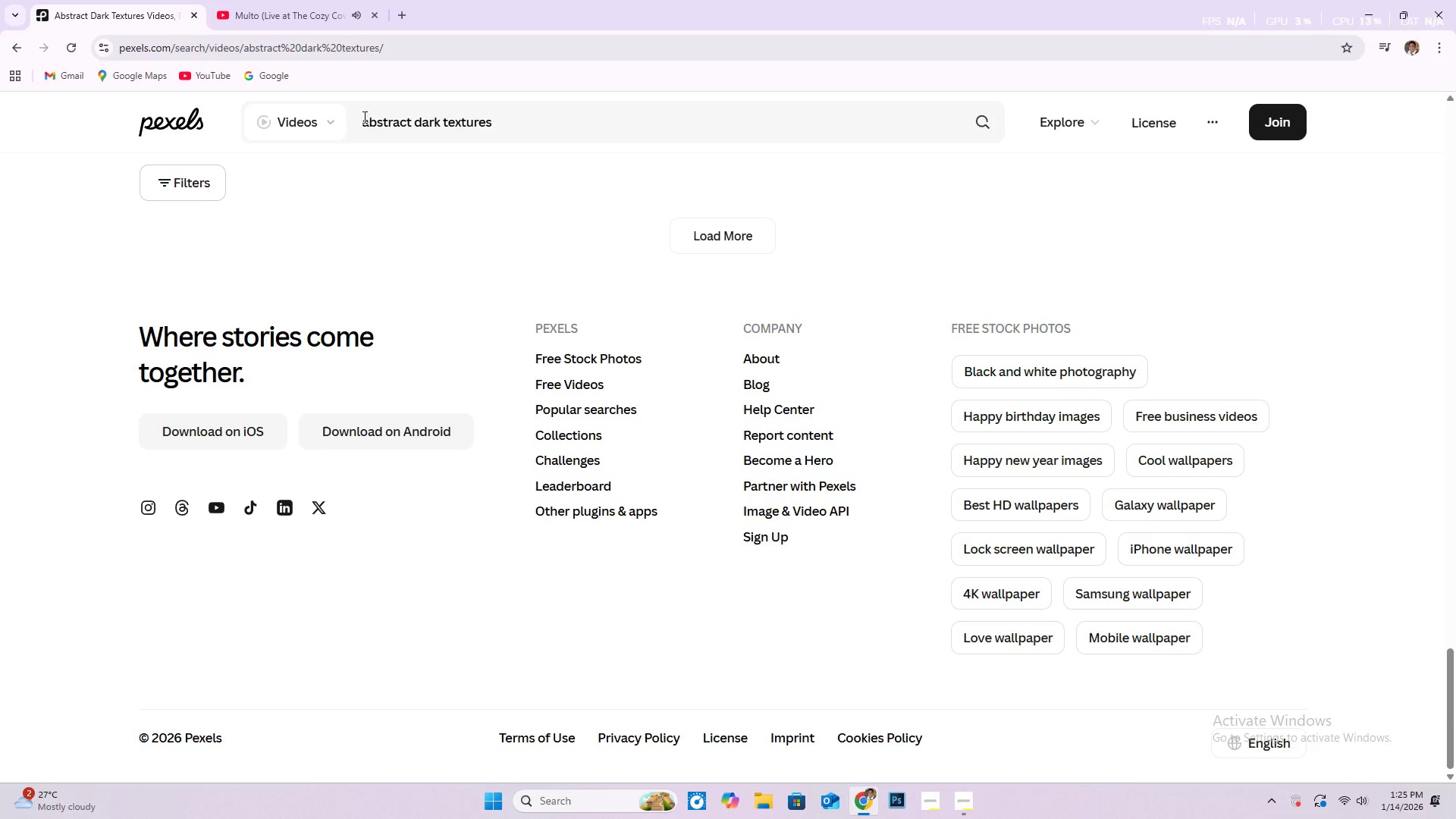 
left_click([516, 129])
 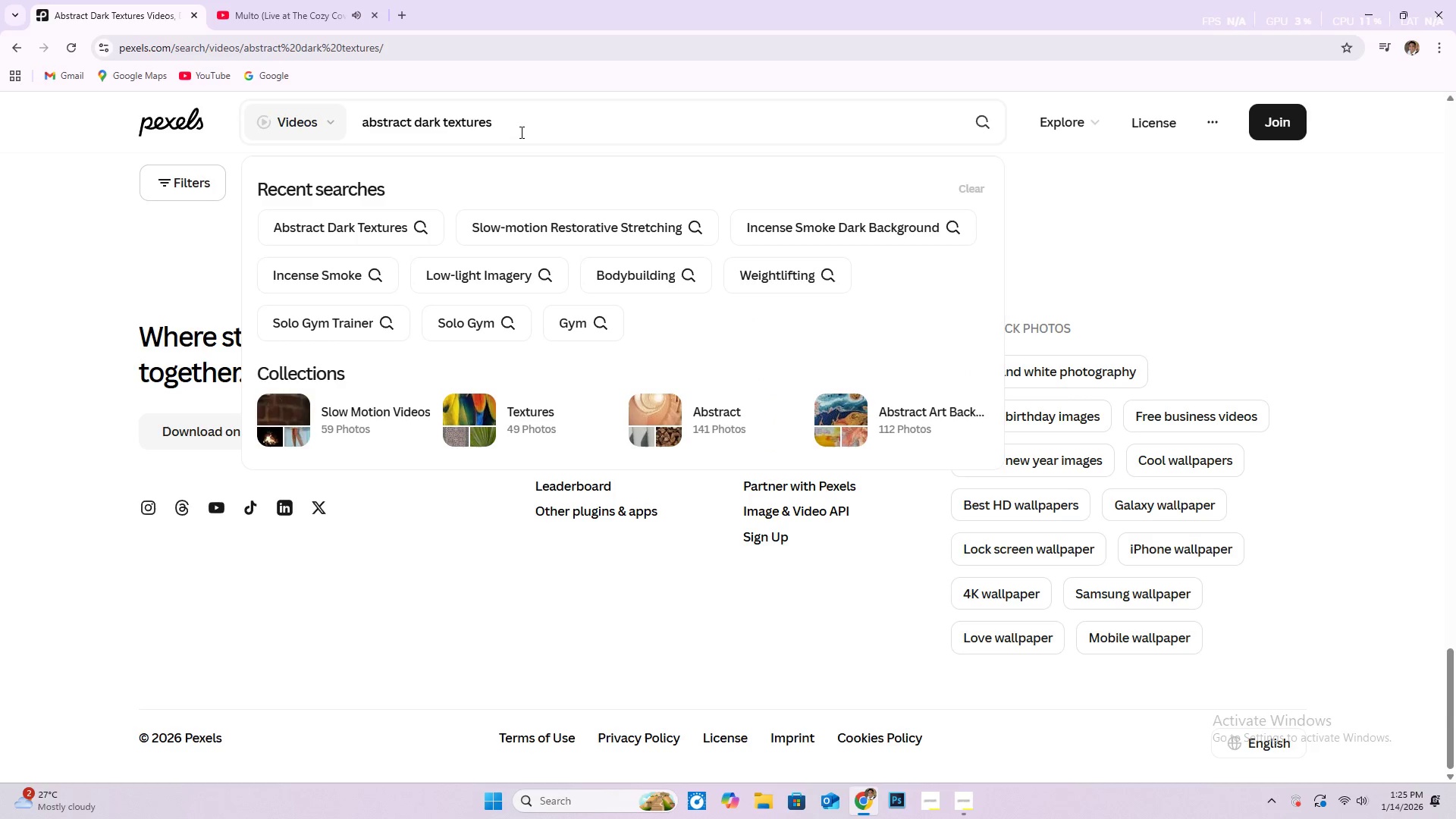 
key(NumpadEnter)
 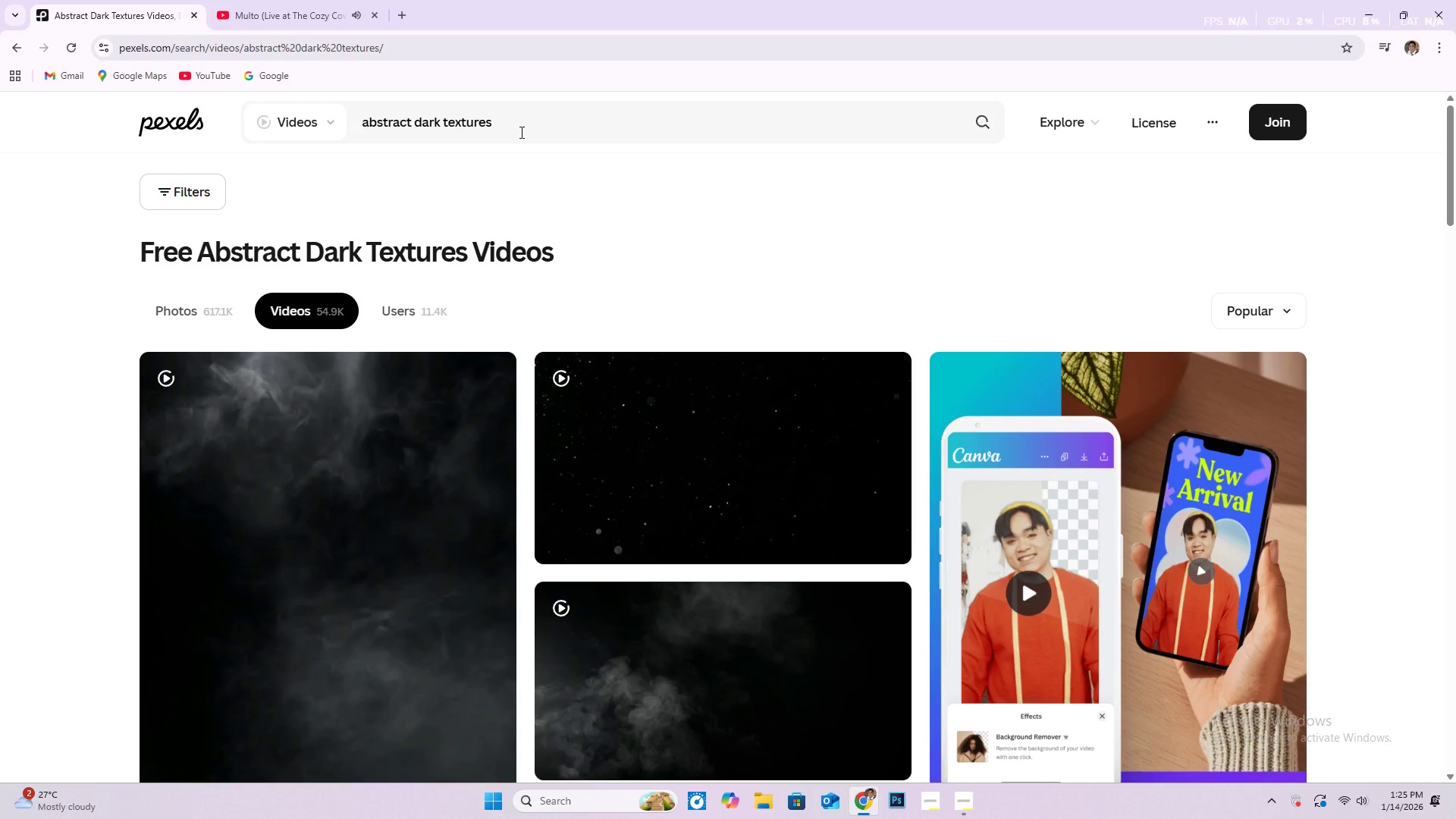 
wait(9.05)
 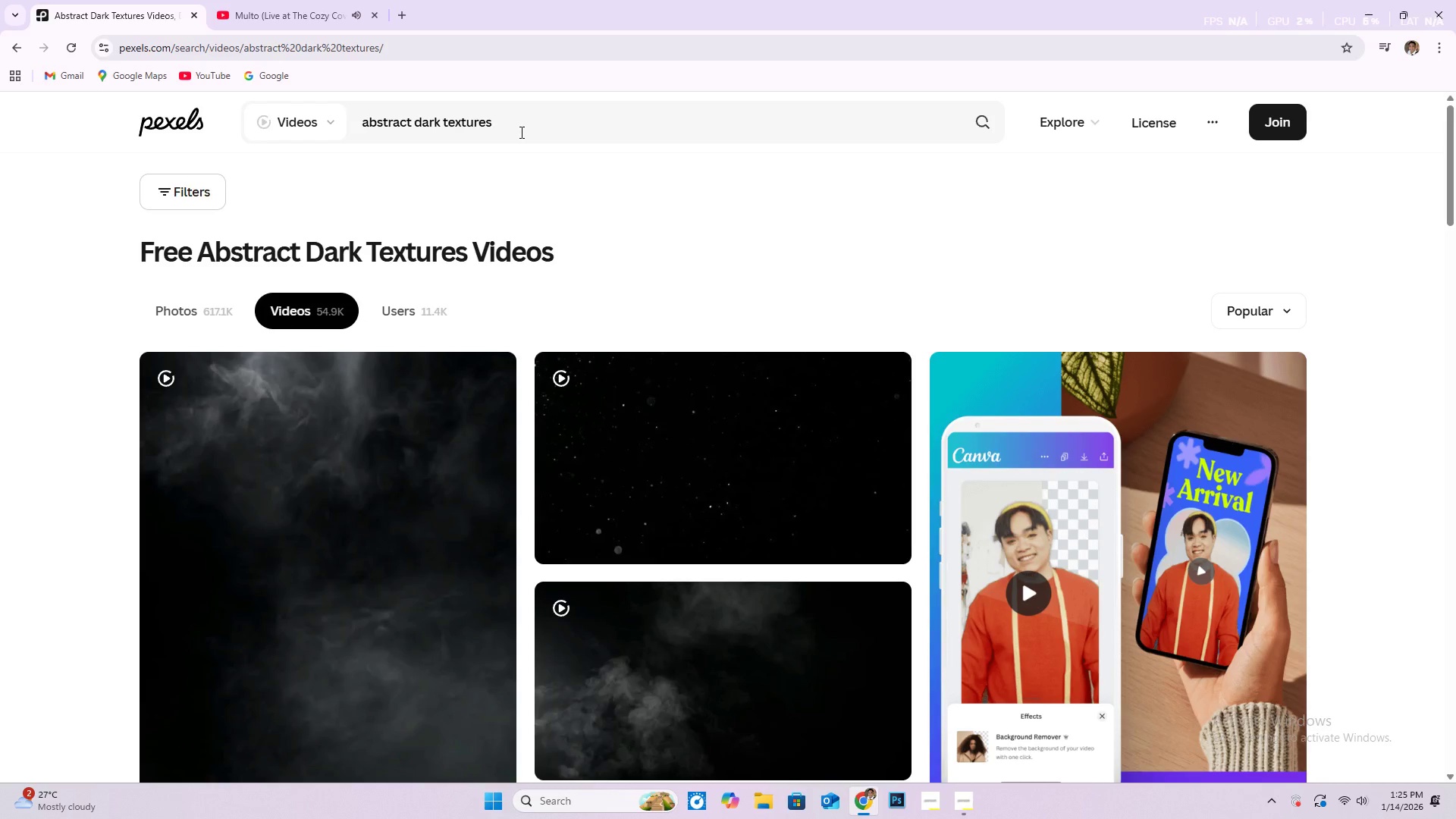 
scroll: coordinate [776, 503], scroll_direction: down, amount: 24.0
 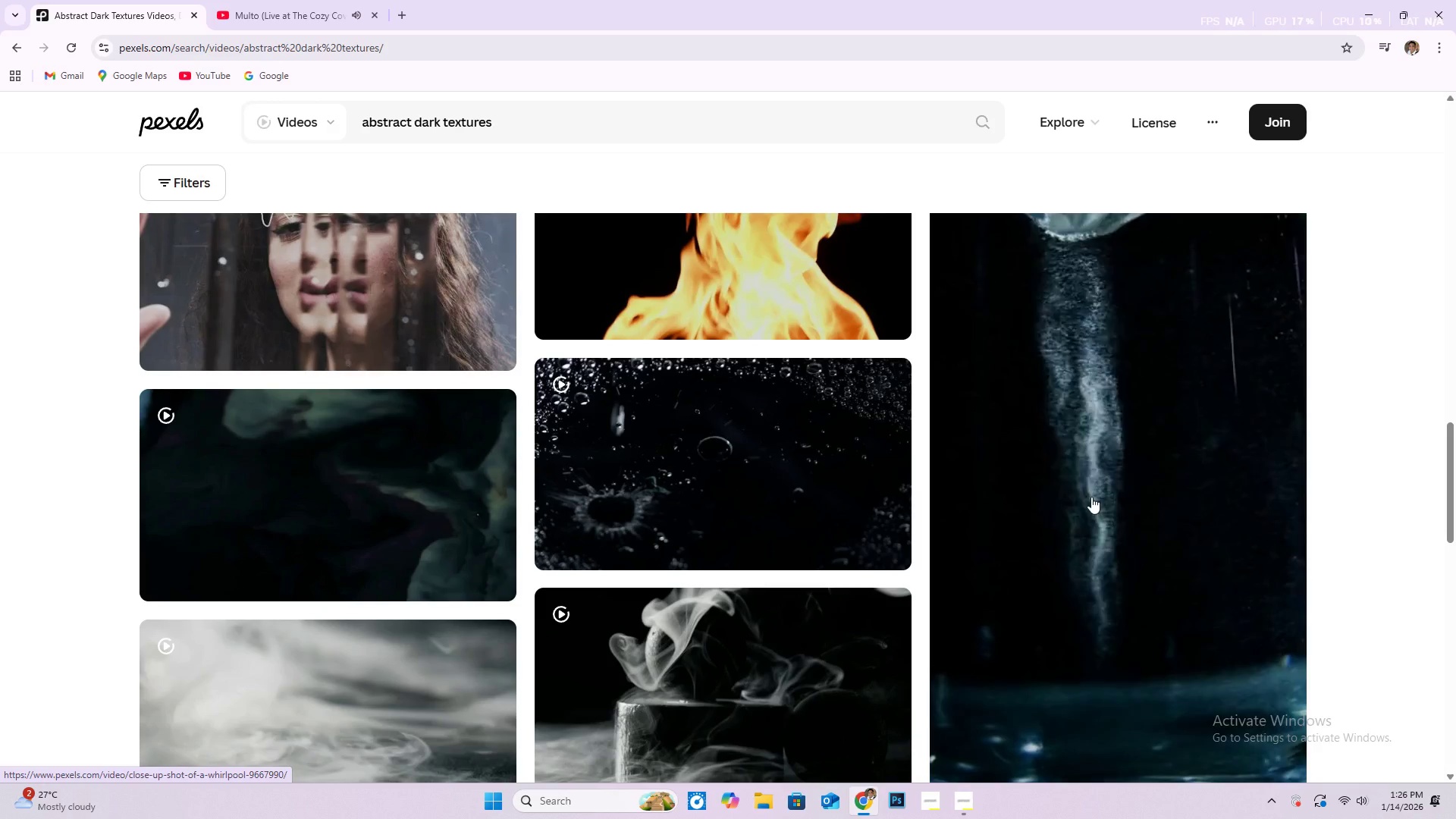 
wait(7.18)
 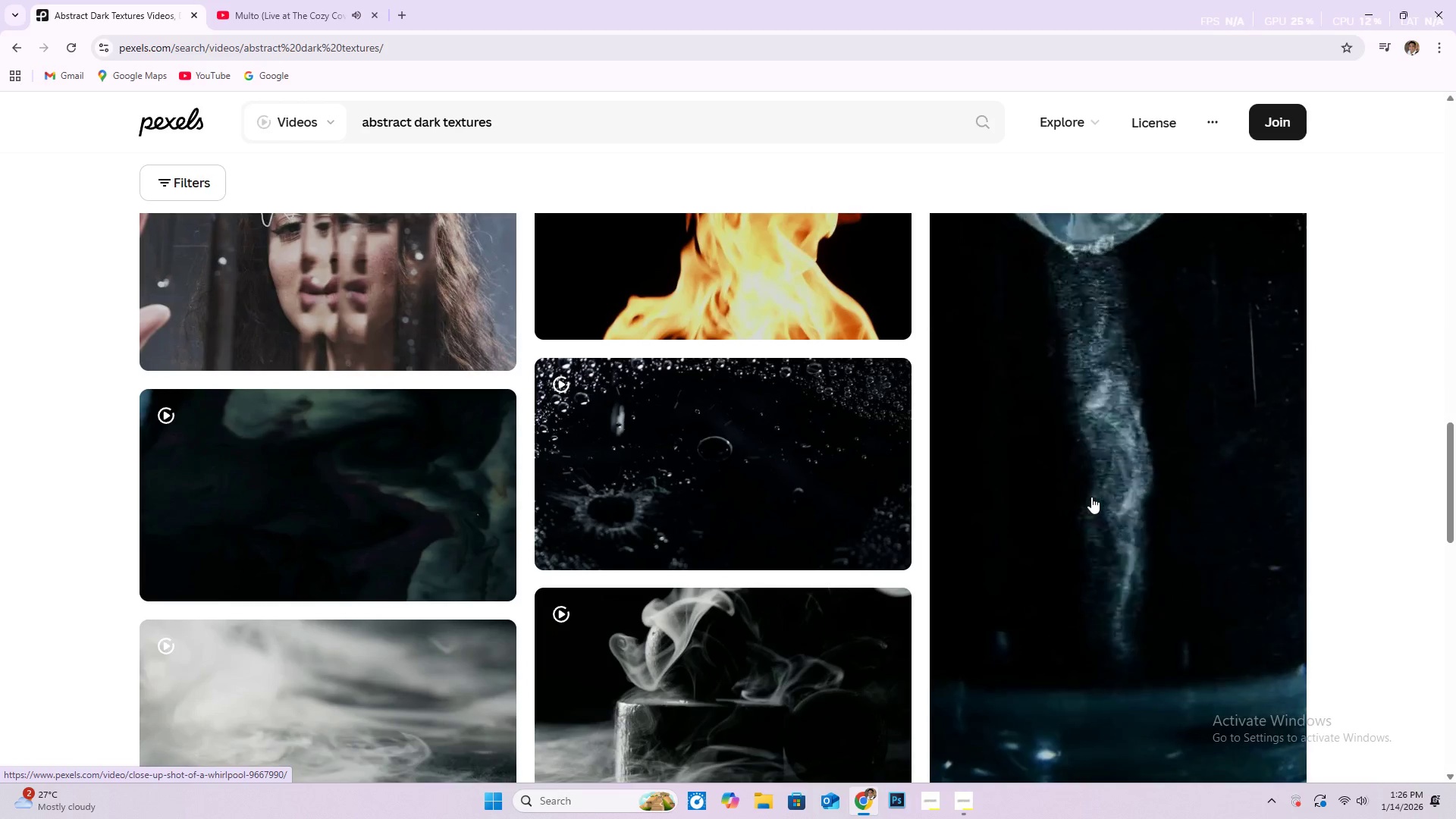 
scroll: coordinate [770, 490], scroll_direction: down, amount: 23.0
 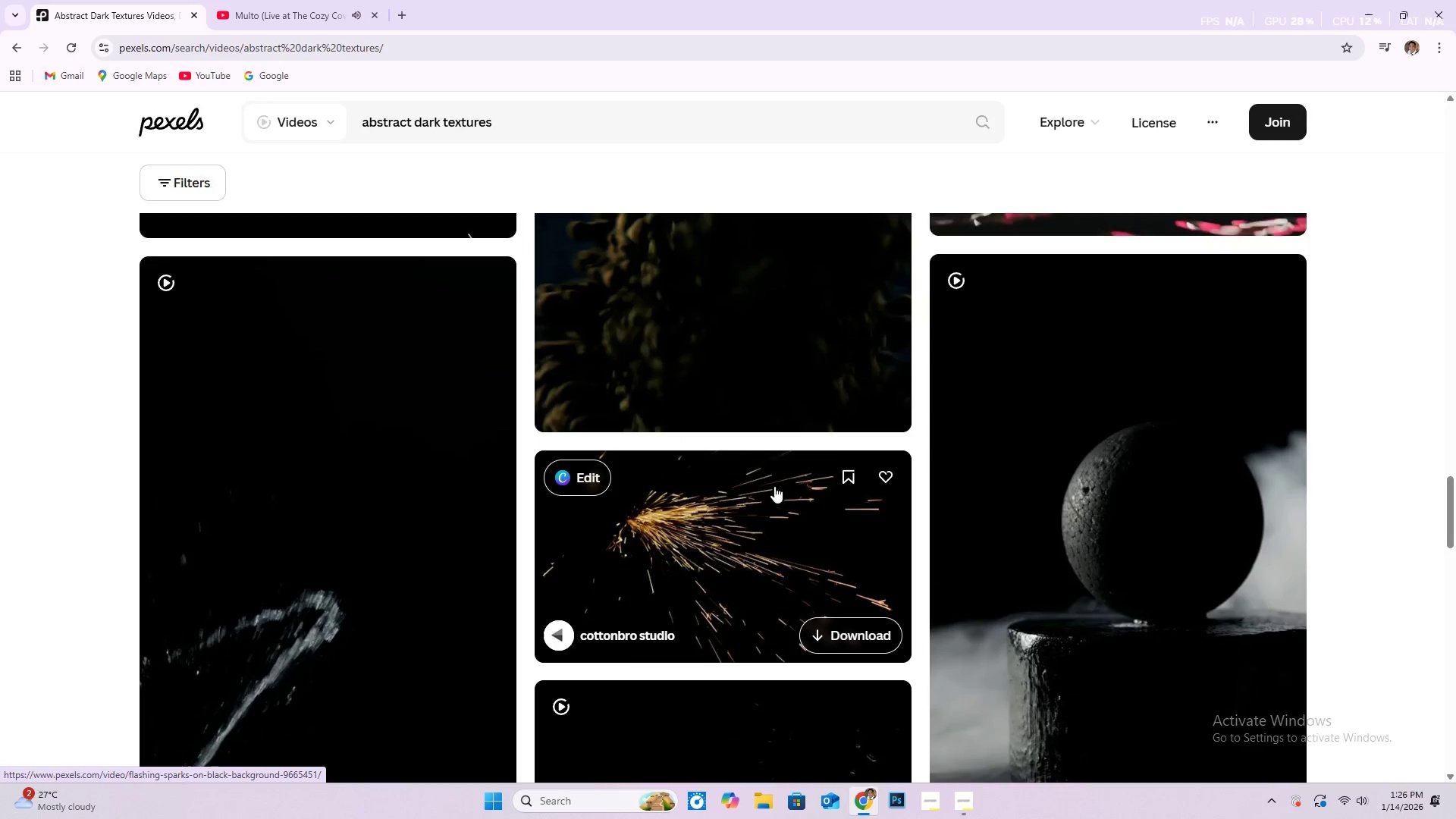 
scroll: coordinate [770, 458], scroll_direction: down, amount: 21.0
 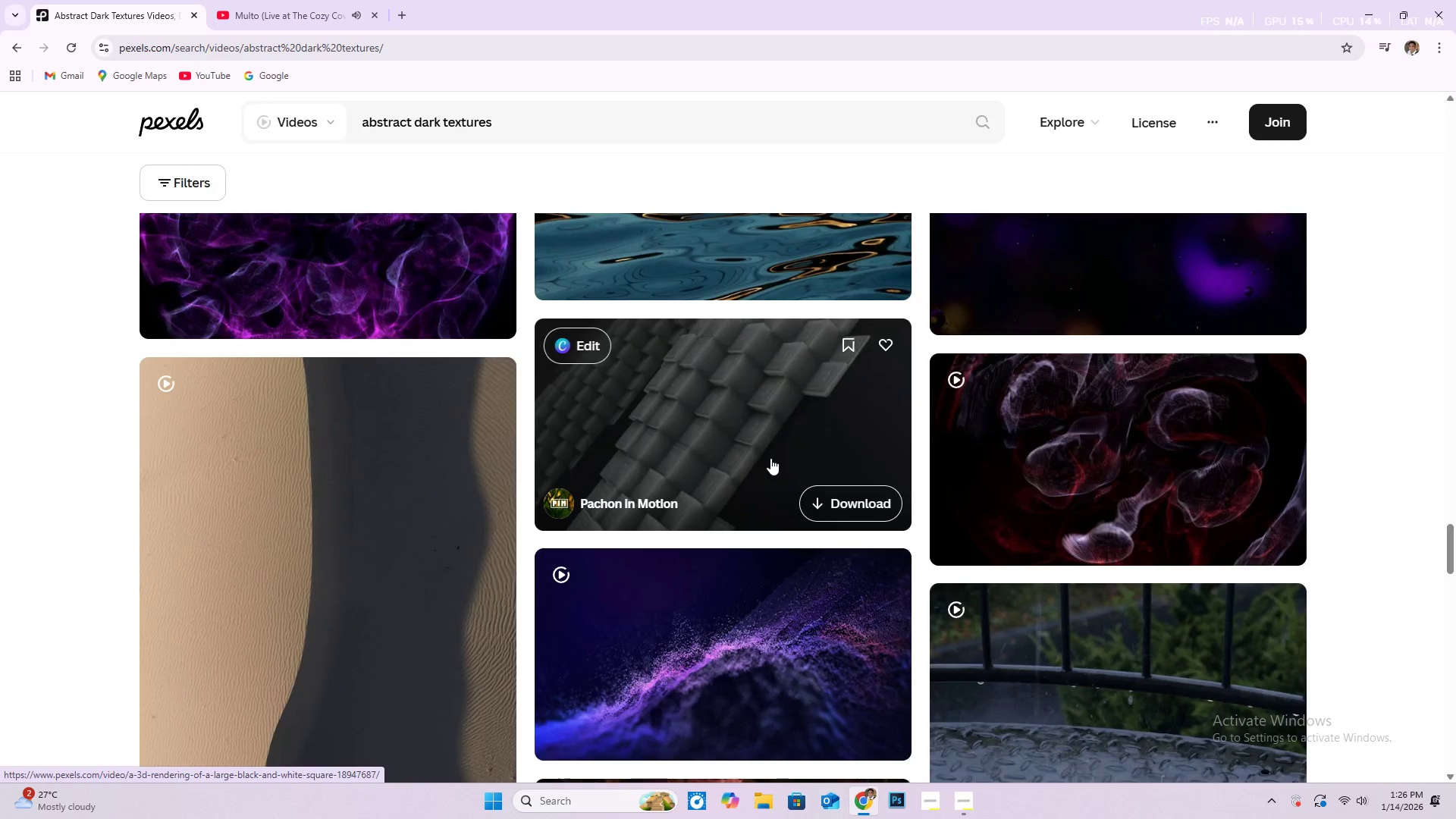 
scroll: coordinate [1106, 496], scroll_direction: down, amount: 17.0
 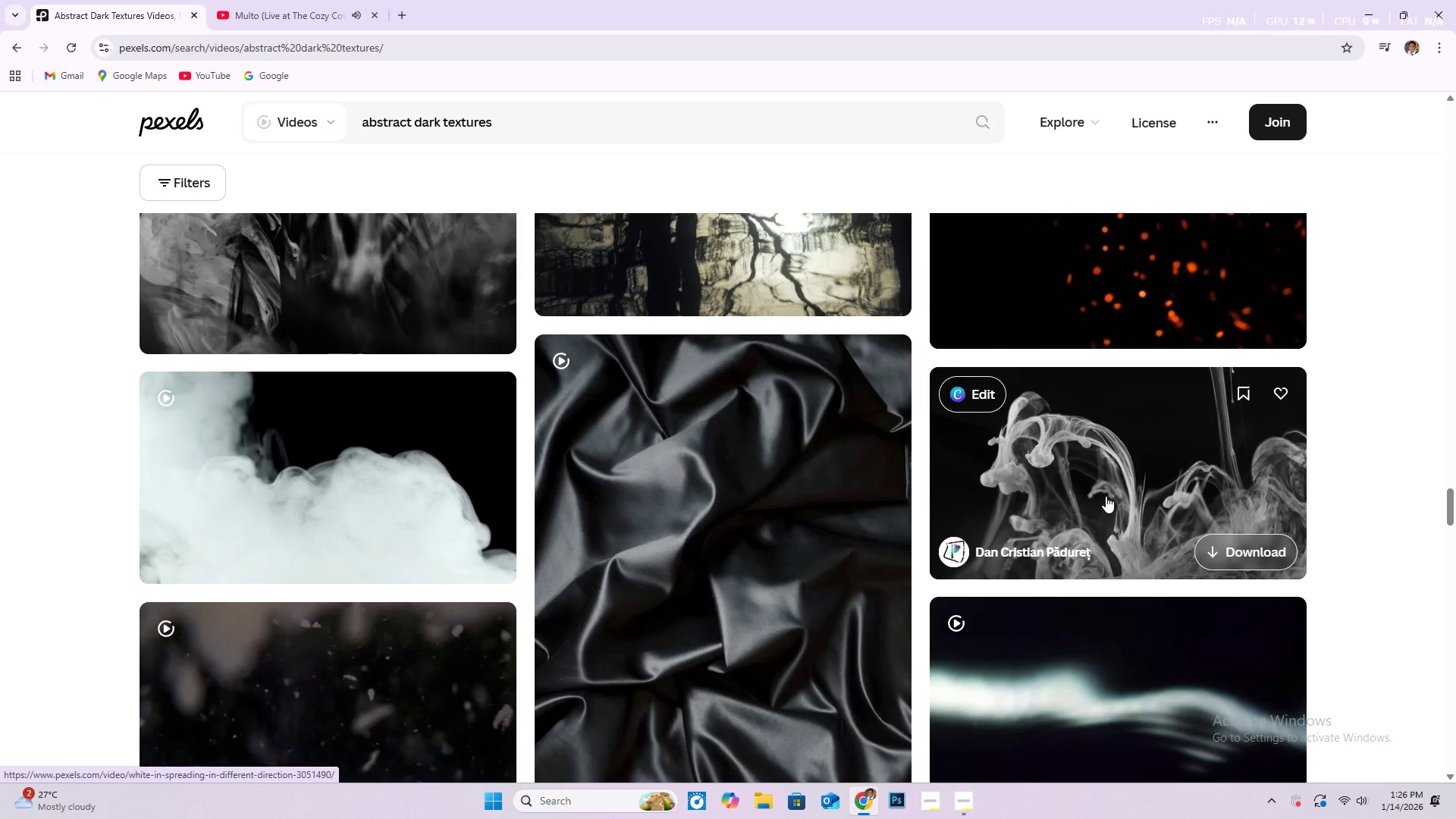 
wait(29.47)
 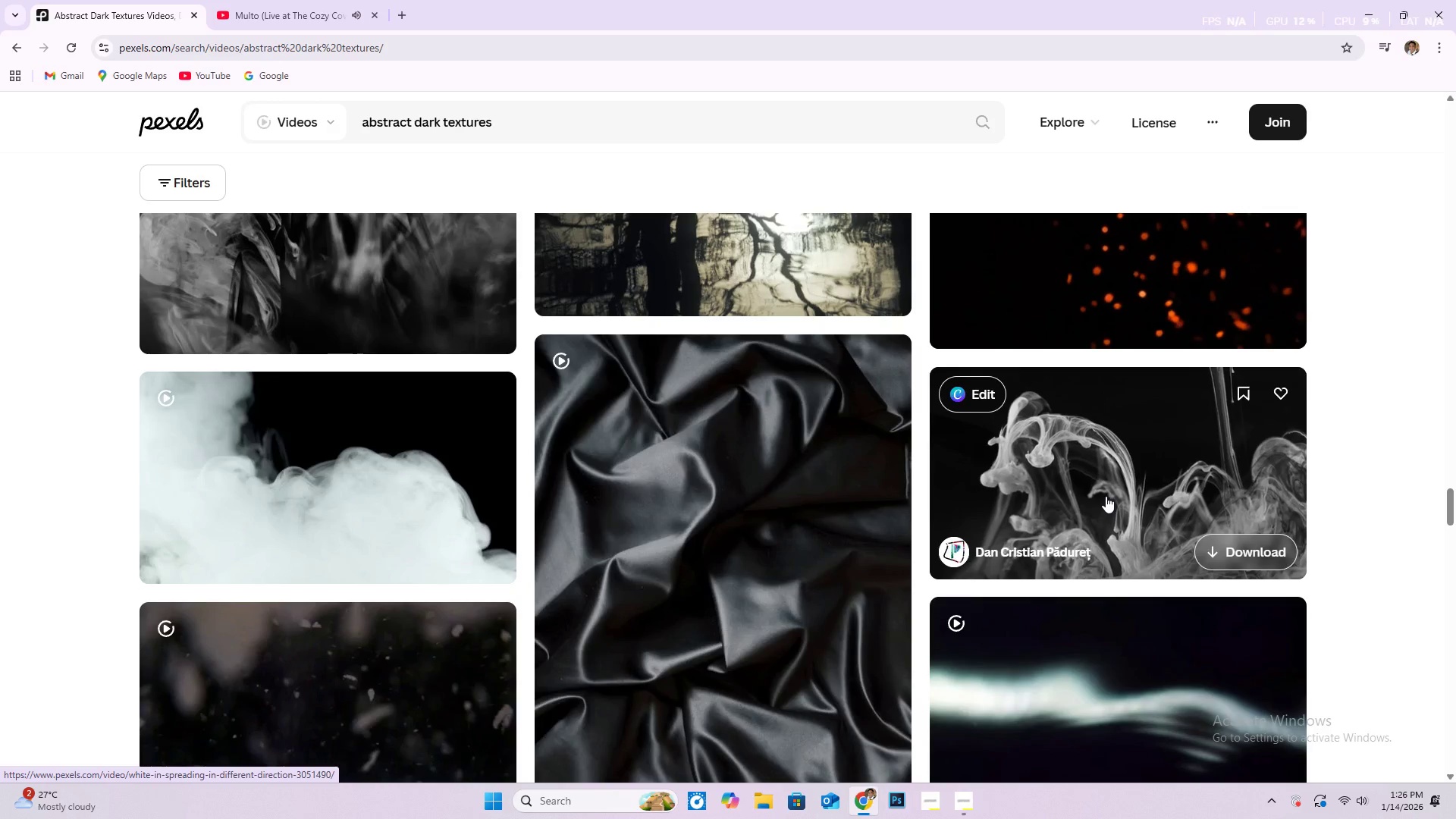 
left_click([1247, 551])
 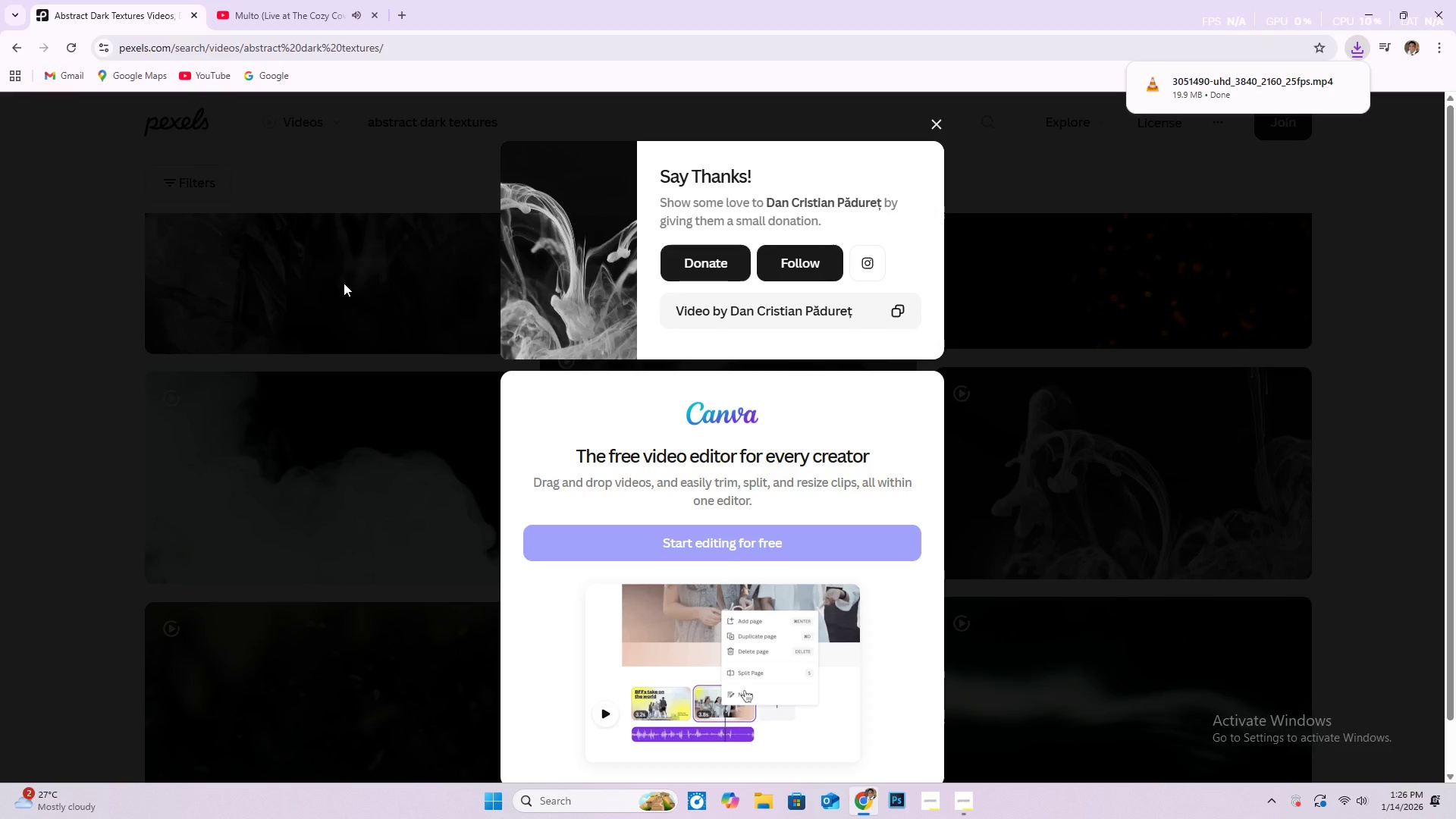 
wait(5.47)
 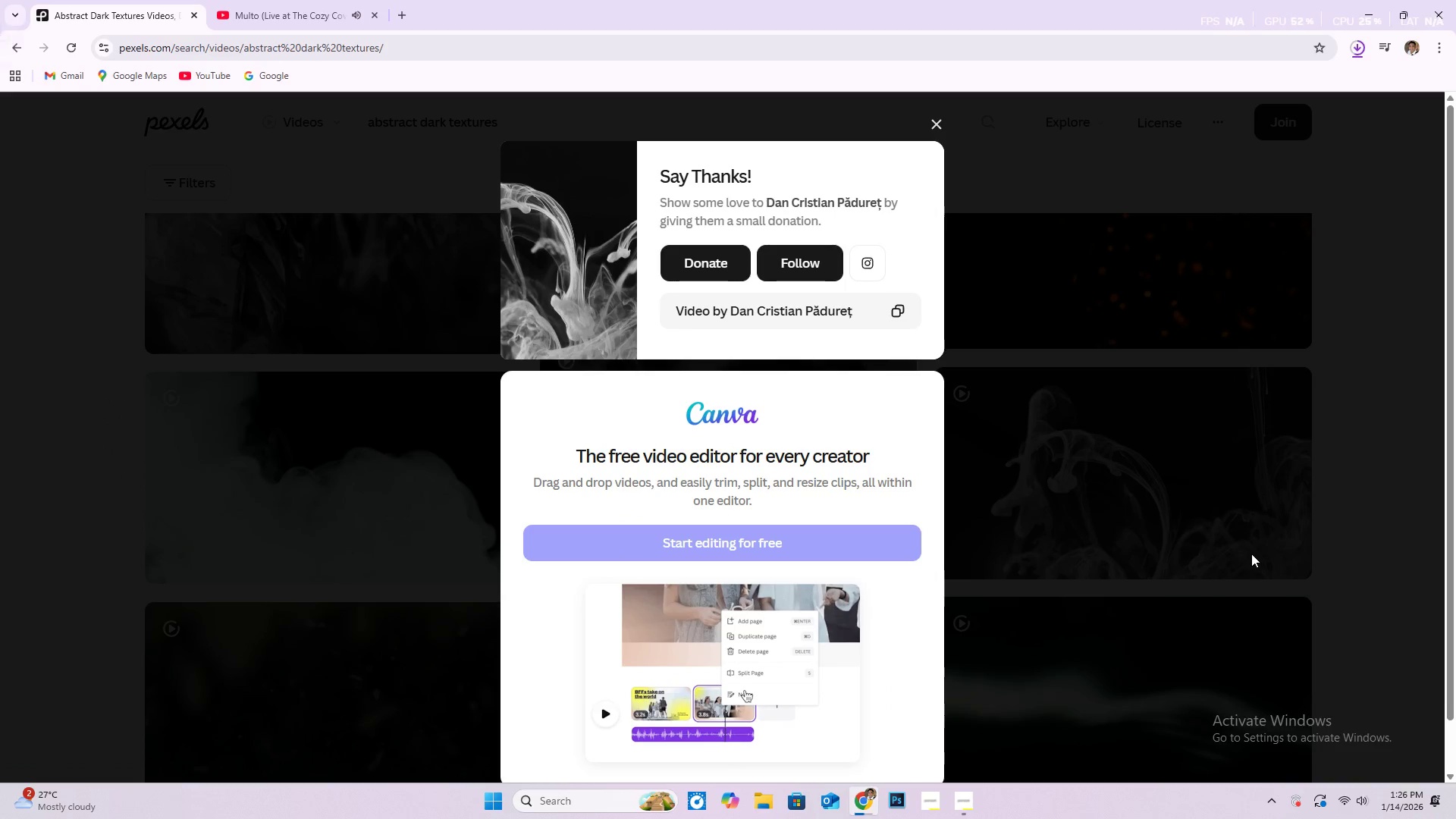 
left_click([934, 126])
 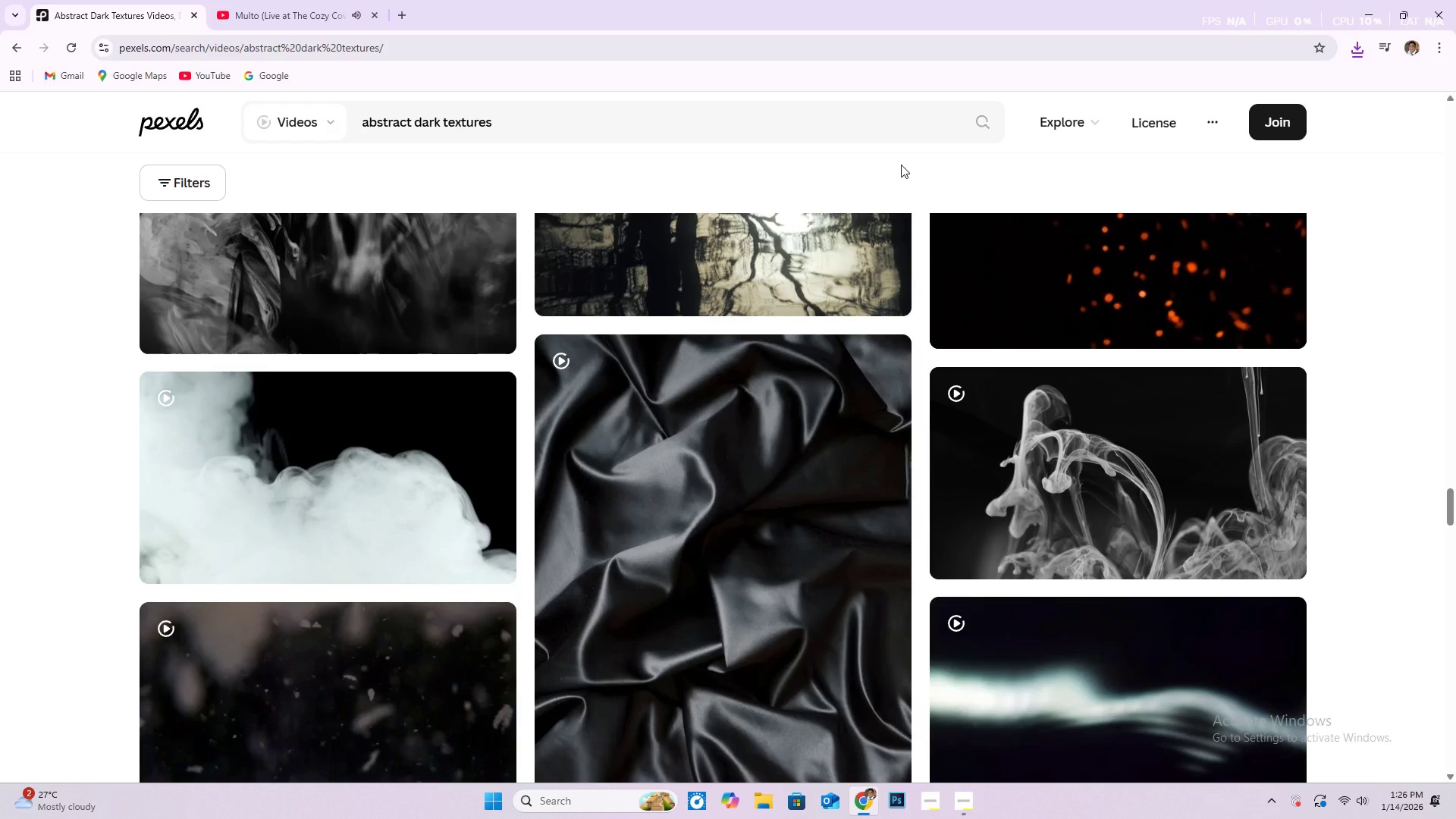 
scroll: coordinate [743, 462], scroll_direction: down, amount: 25.0
 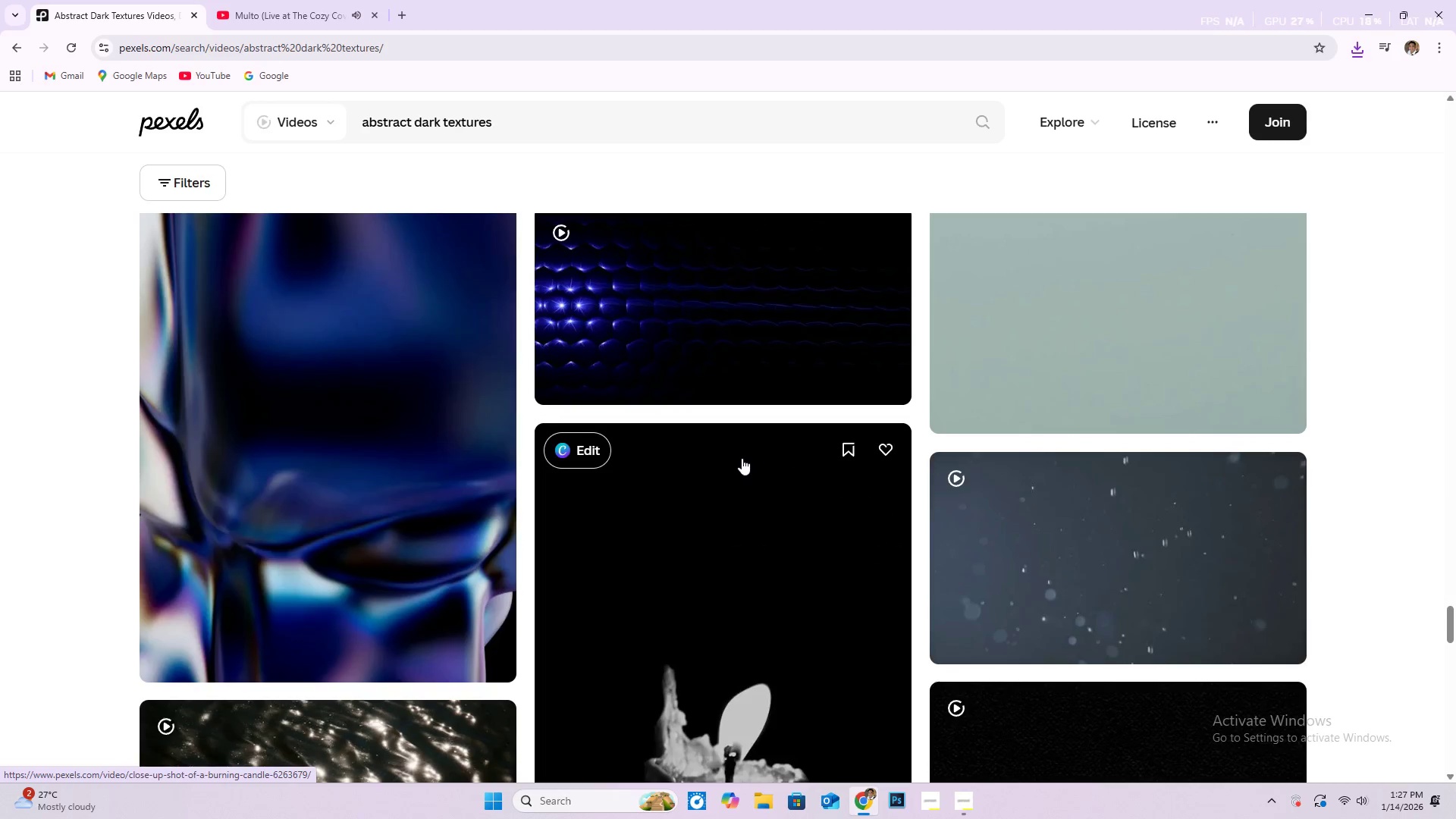 
scroll: coordinate [742, 457], scroll_direction: down, amount: 3.0
 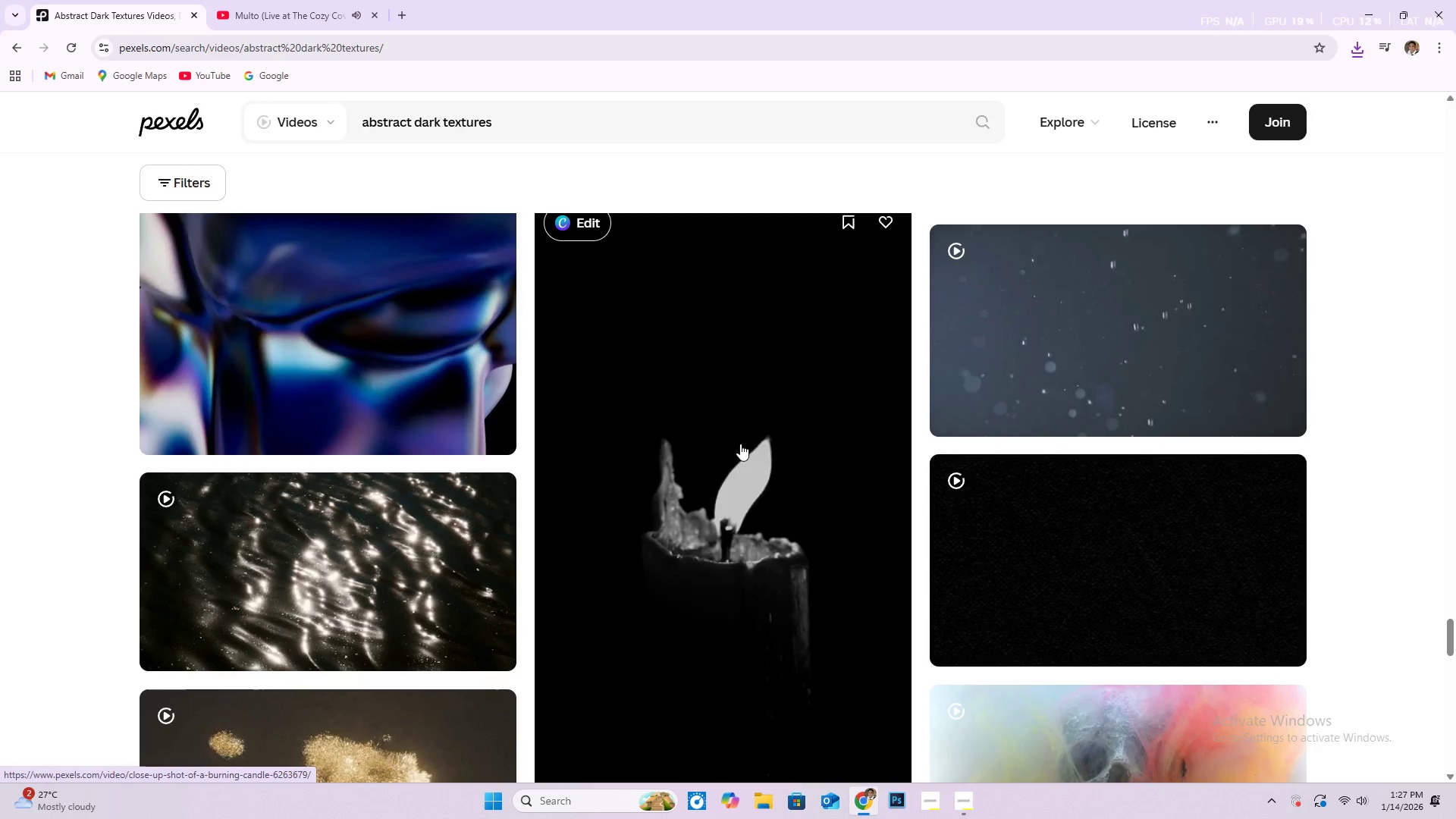 
wait(6.65)
 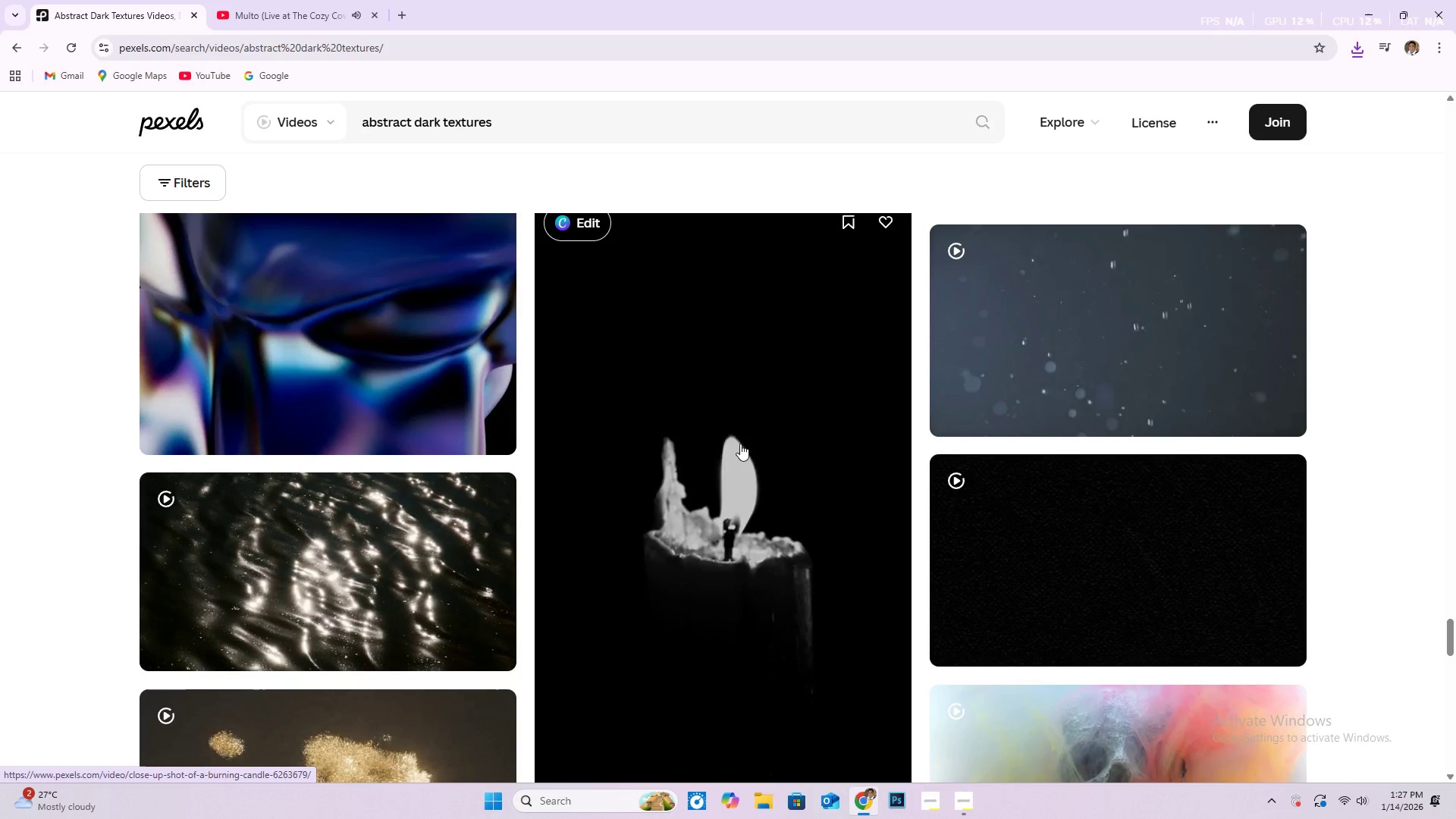 
scroll: coordinate [693, 450], scroll_direction: down, amount: 33.0
 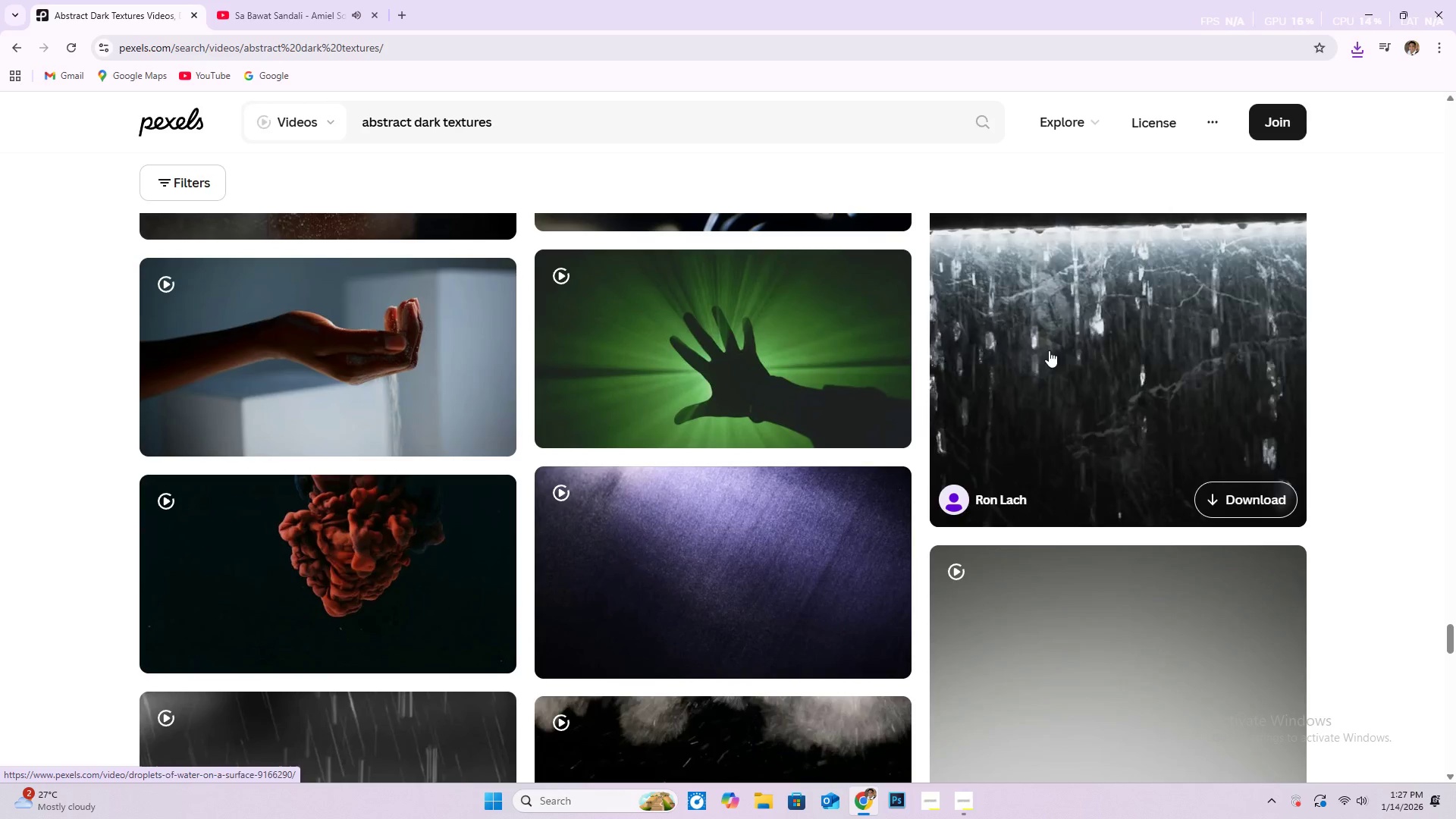 
wait(6.85)
 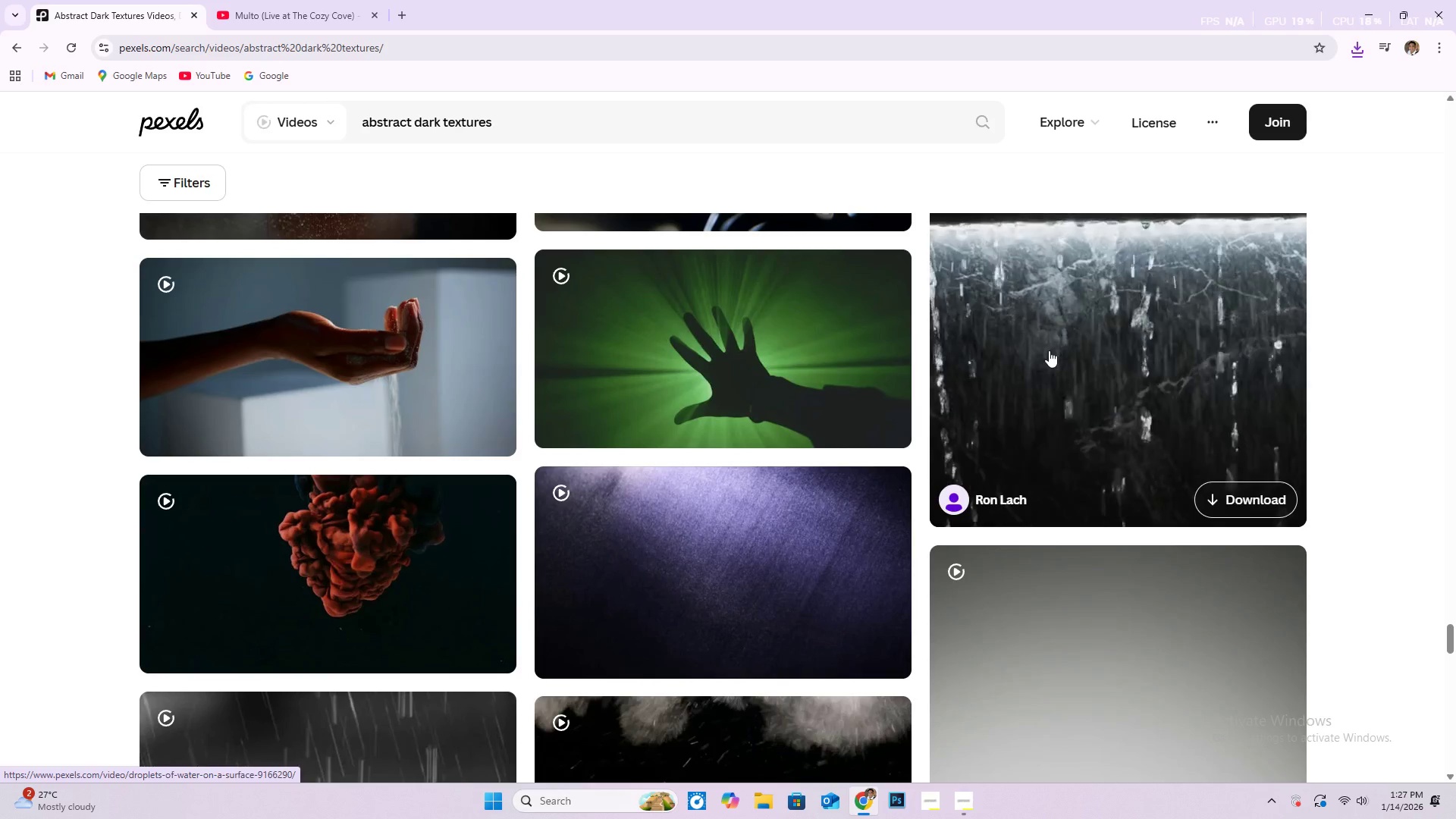 
scroll: coordinate [543, 492], scroll_direction: down, amount: 9.0
 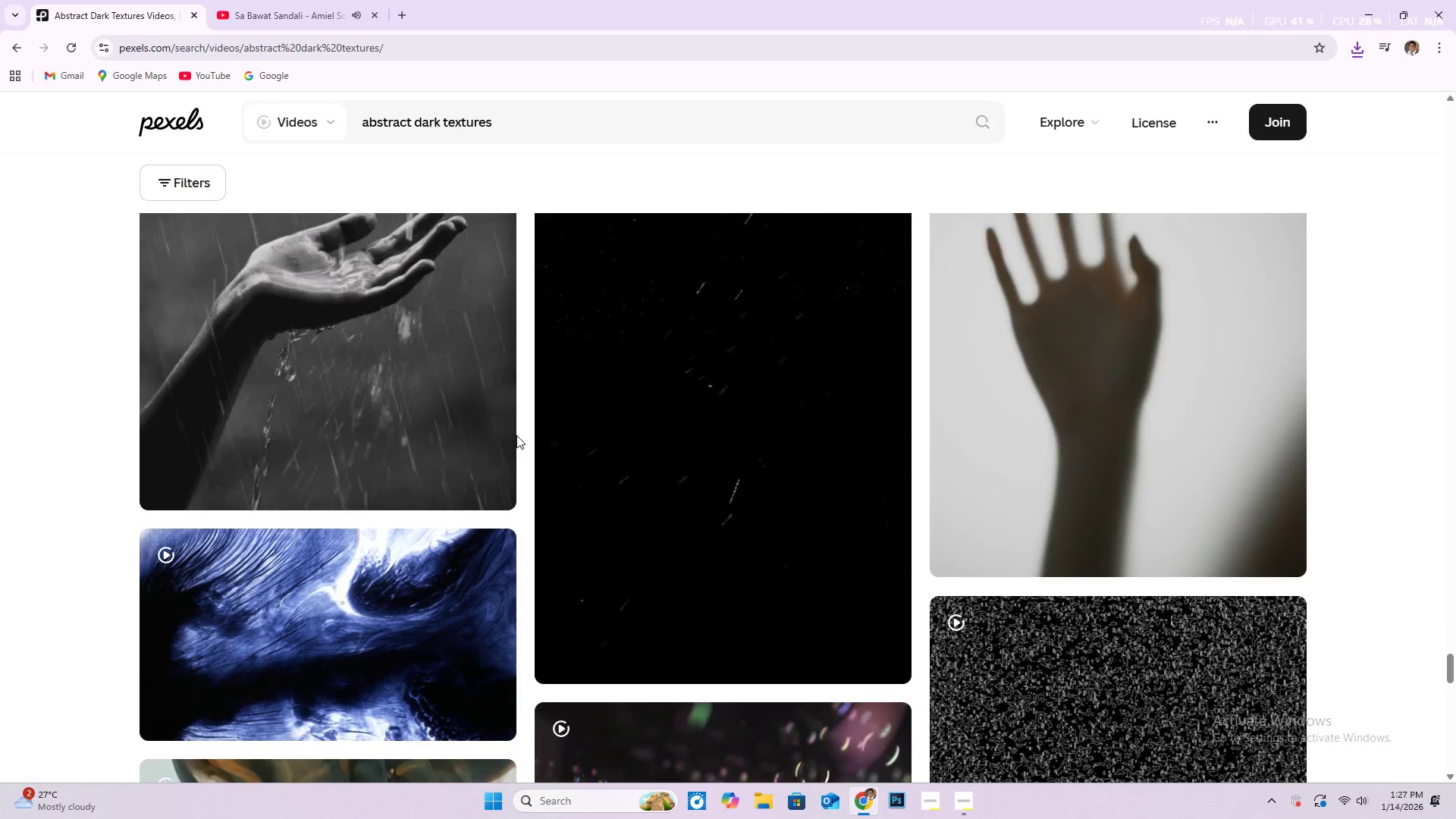 
scroll: coordinate [516, 435], scroll_direction: up, amount: 3.0
 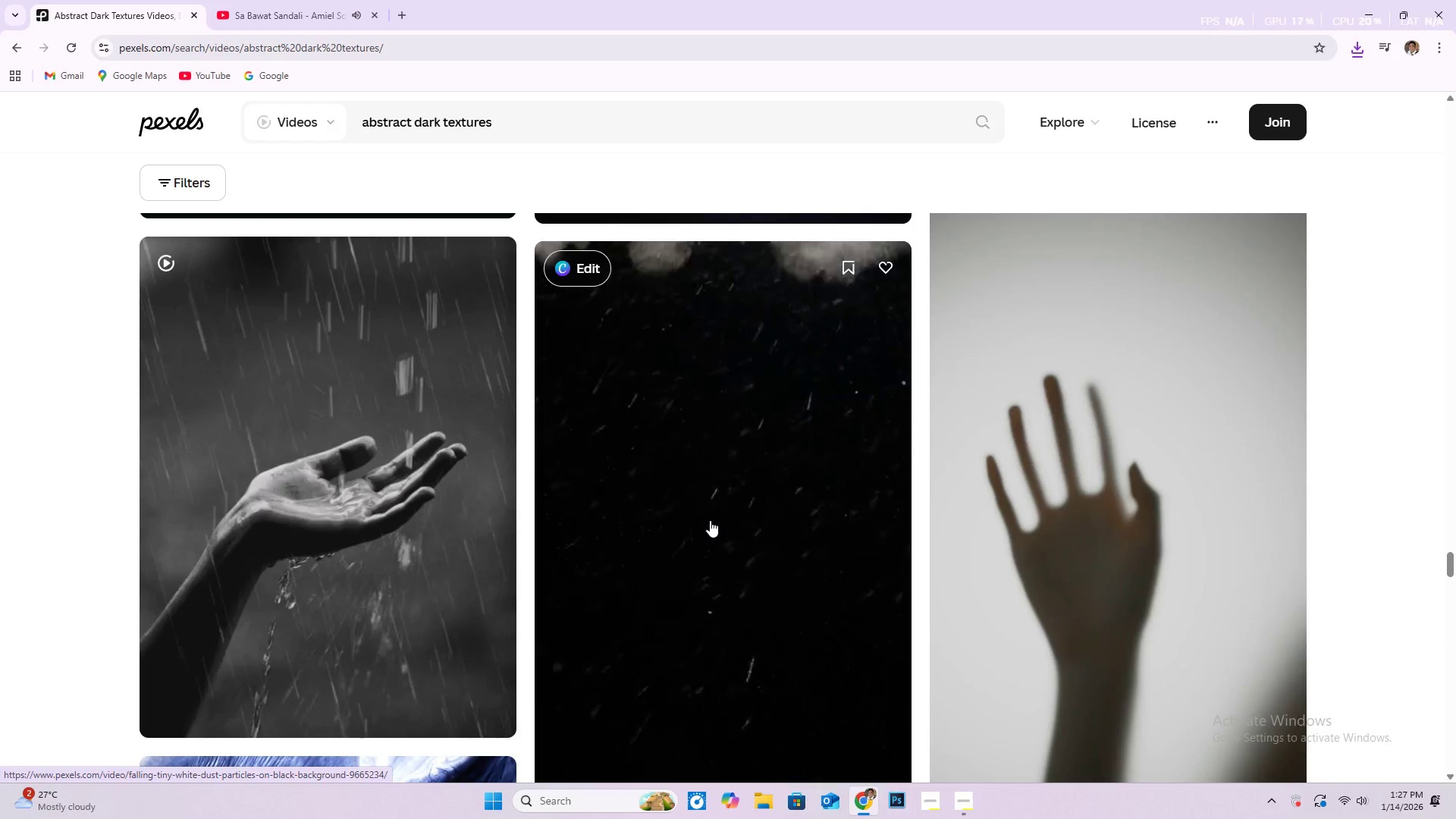 
scroll: coordinate [710, 520], scroll_direction: down, amount: 2.0
 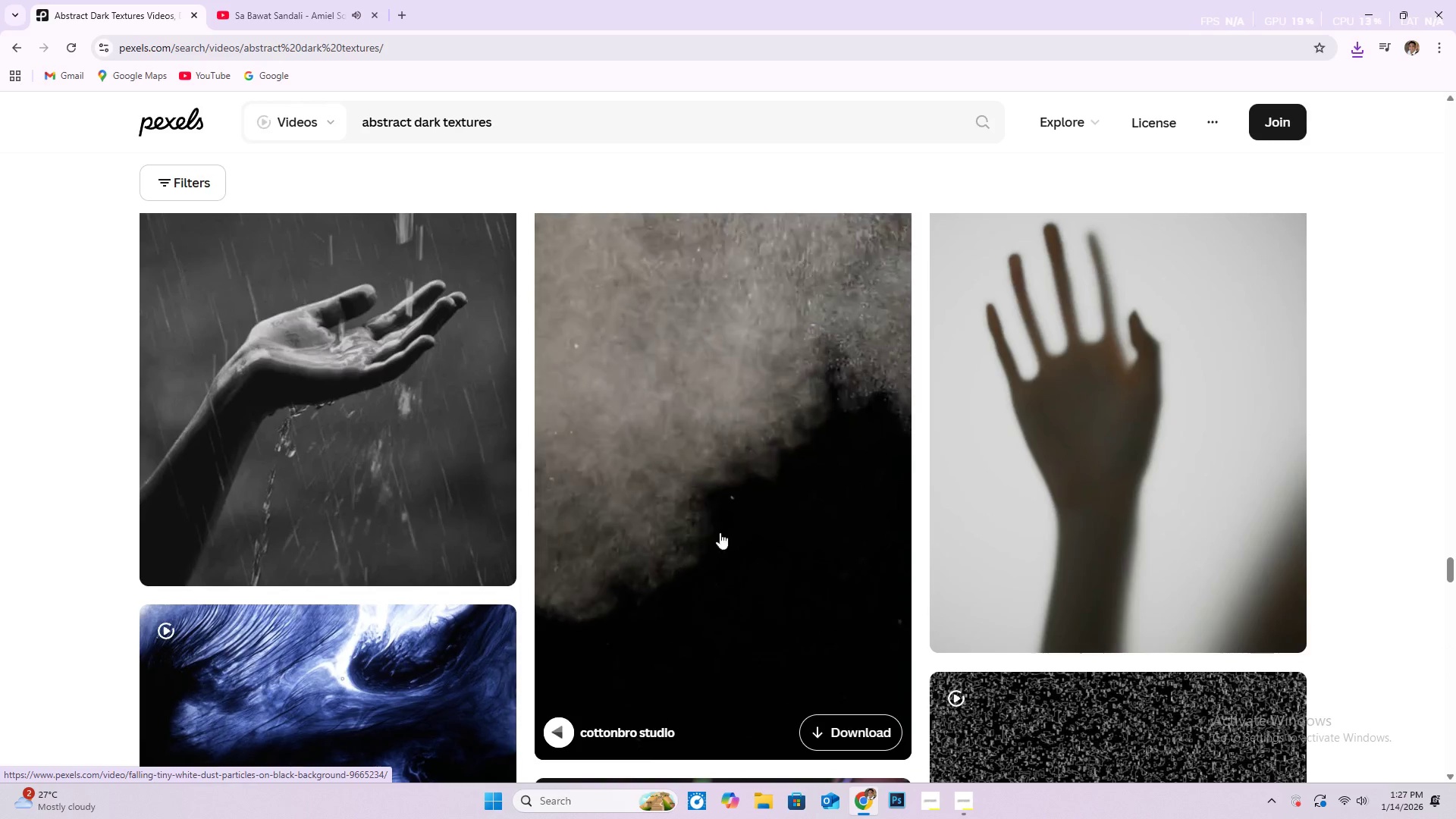 
left_click([864, 741])
 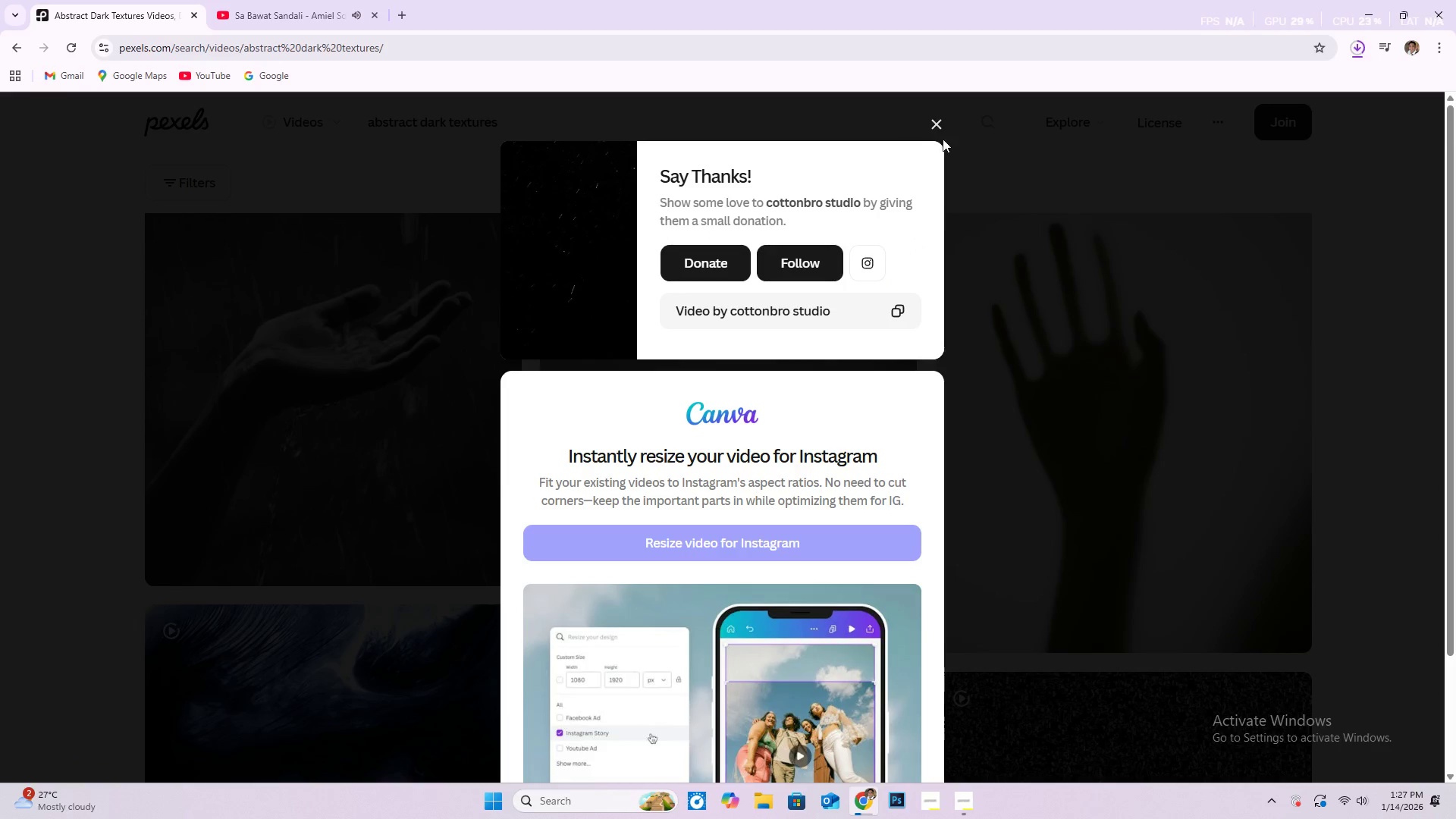 
left_click([941, 127])
 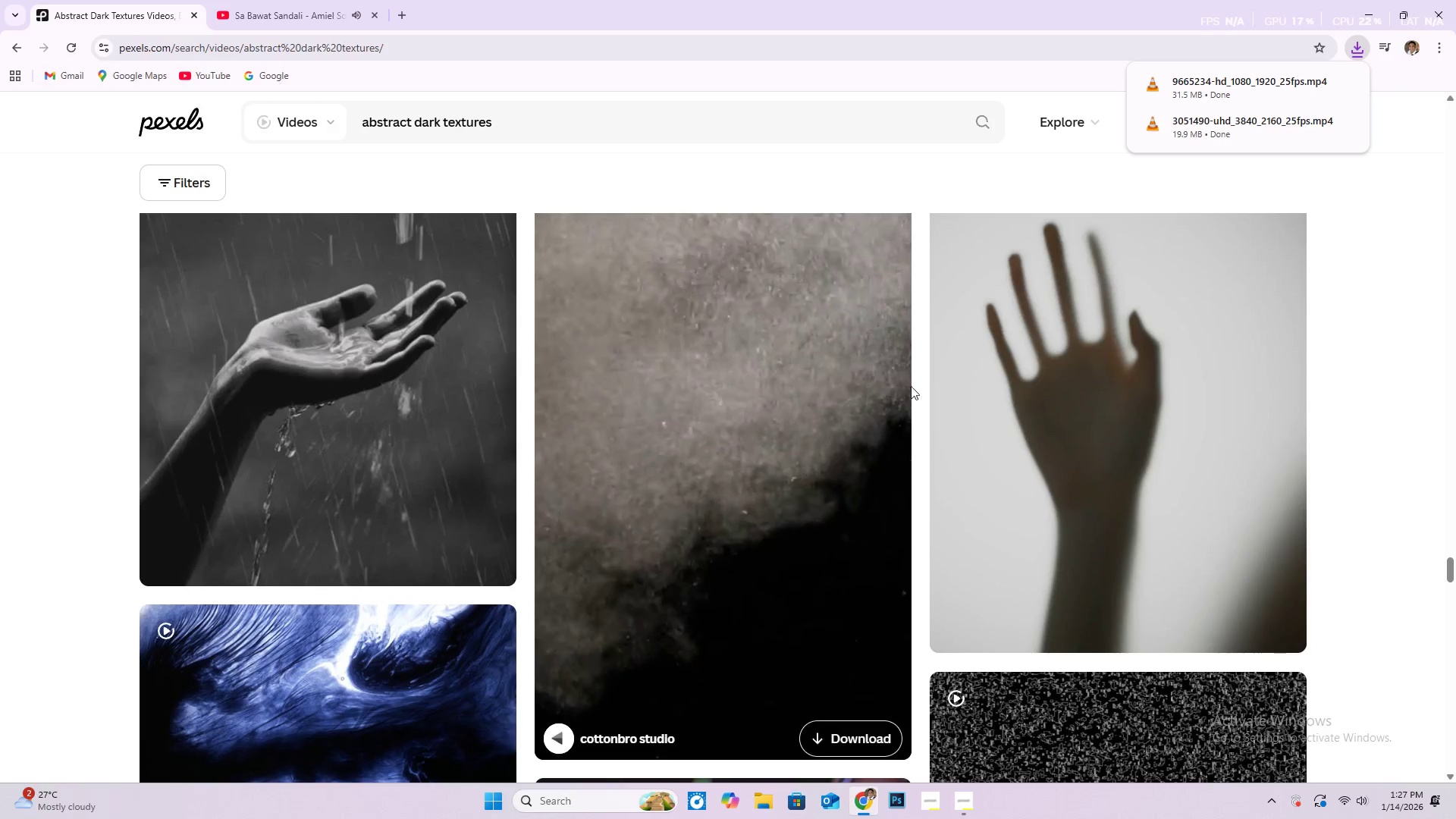 
scroll: coordinate [765, 598], scroll_direction: down, amount: 18.0
 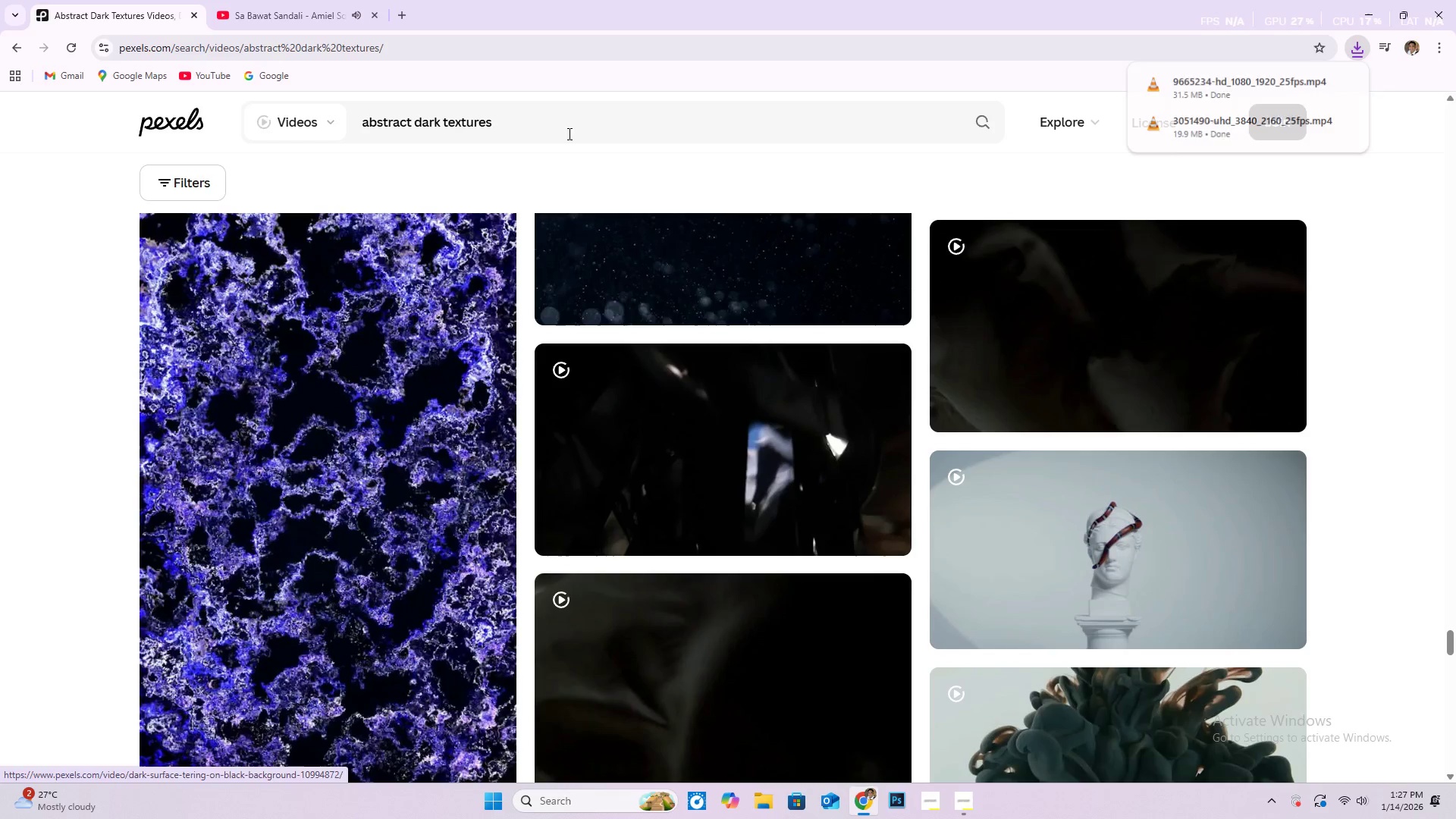 
left_click_drag(start_coordinate=[556, 124], to_coordinate=[358, 121])
 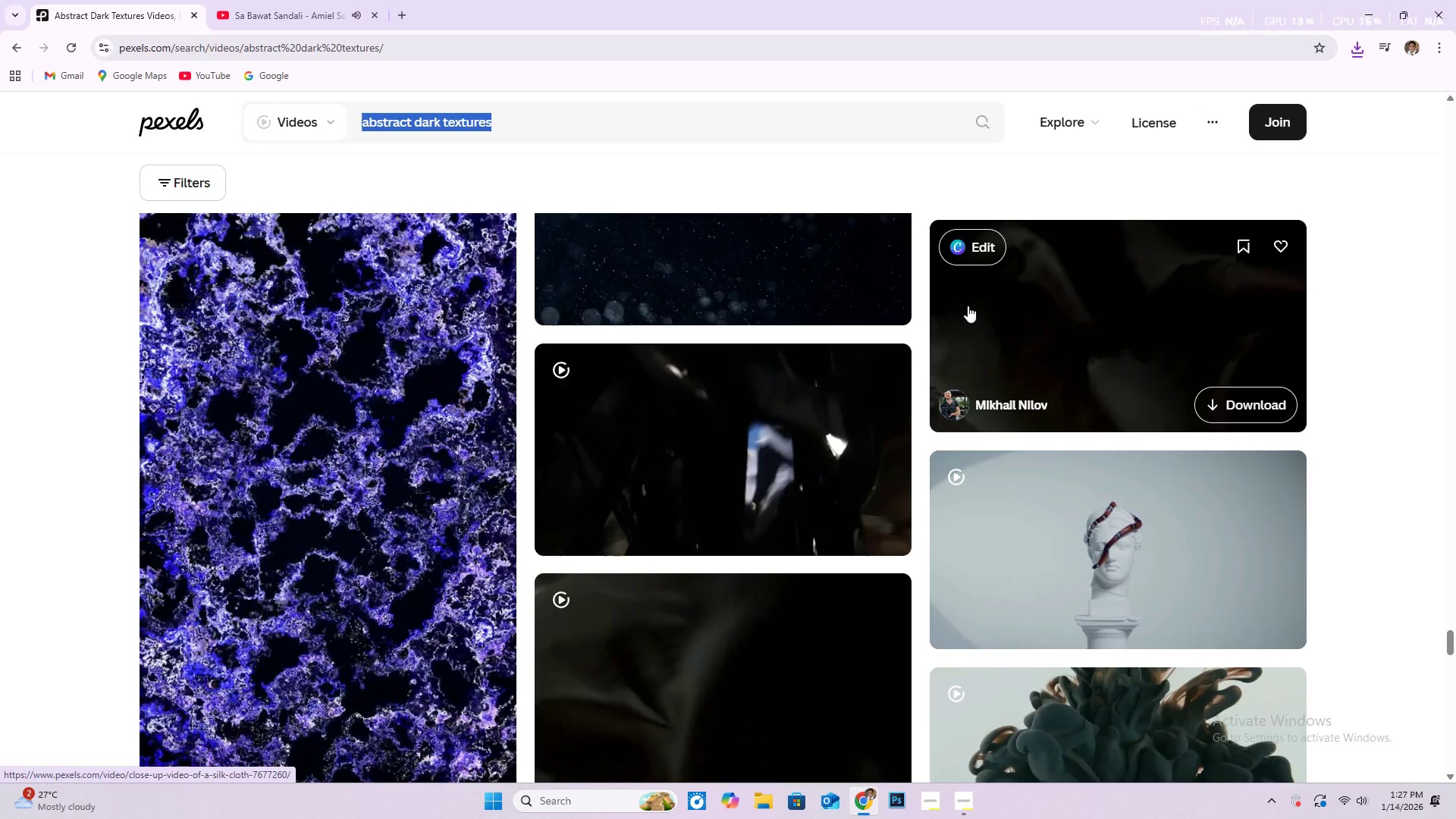 
type(candle light smoke)
 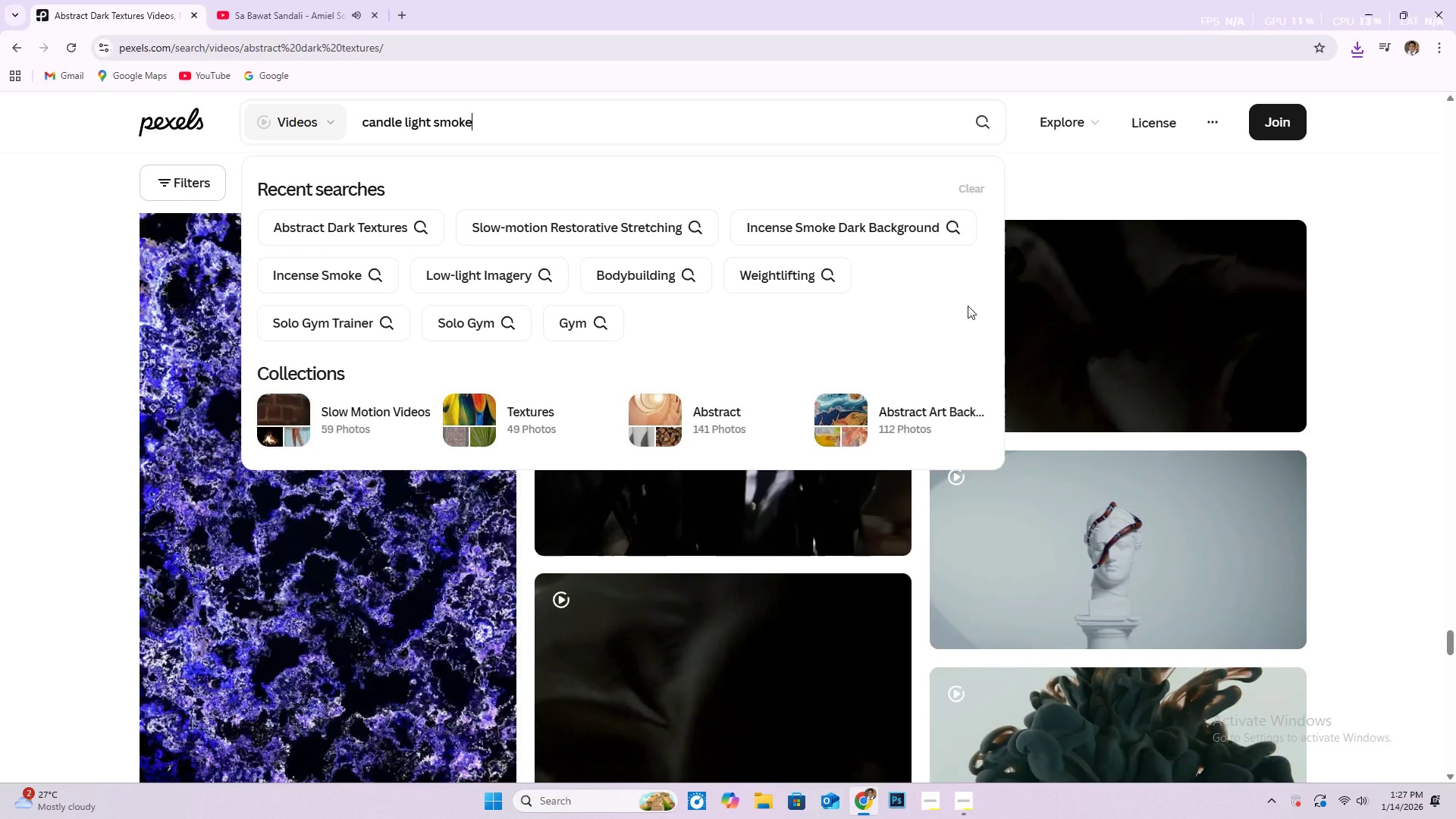 
key(Enter)
 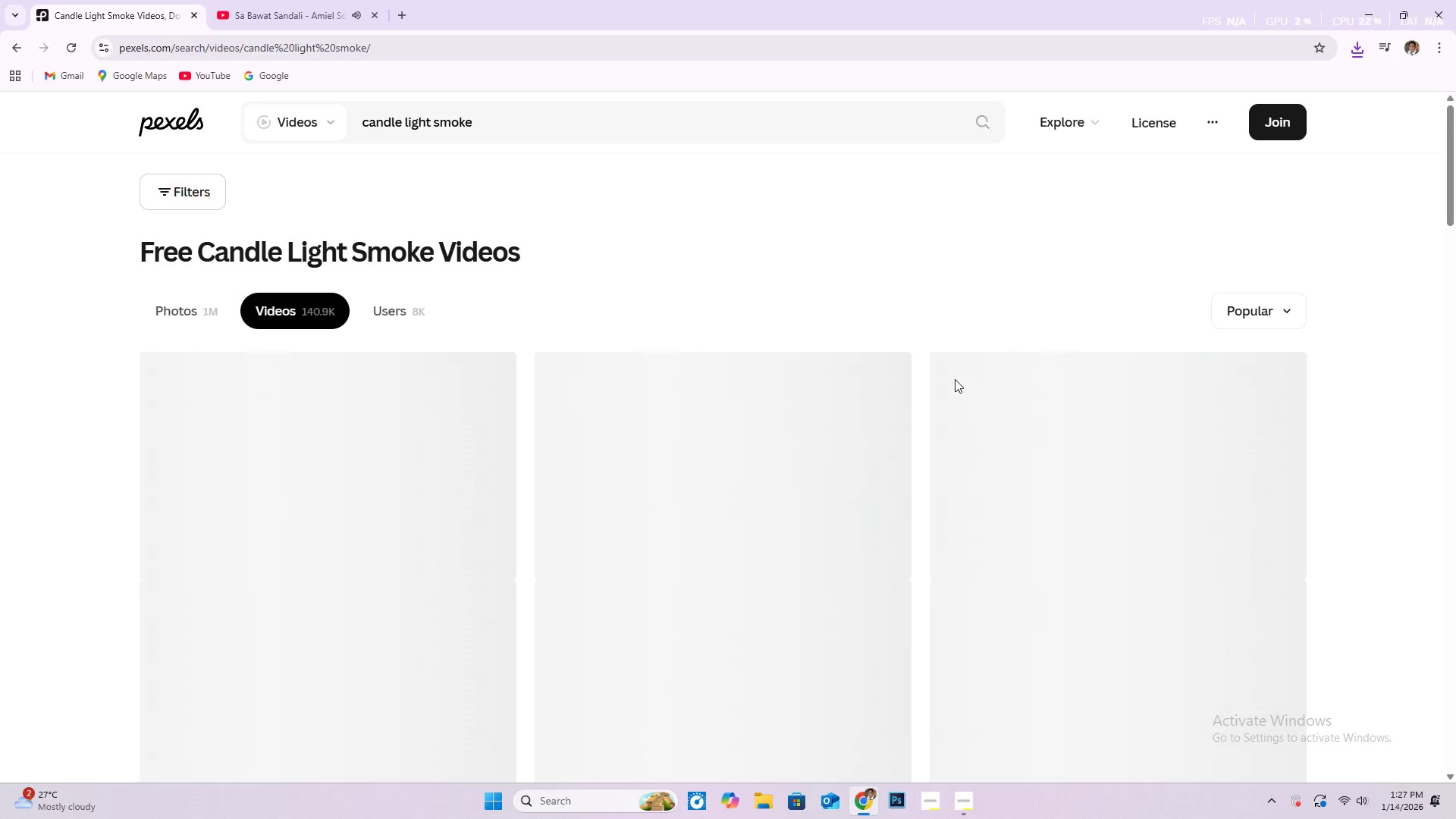 
scroll: coordinate [730, 416], scroll_direction: down, amount: 45.0
 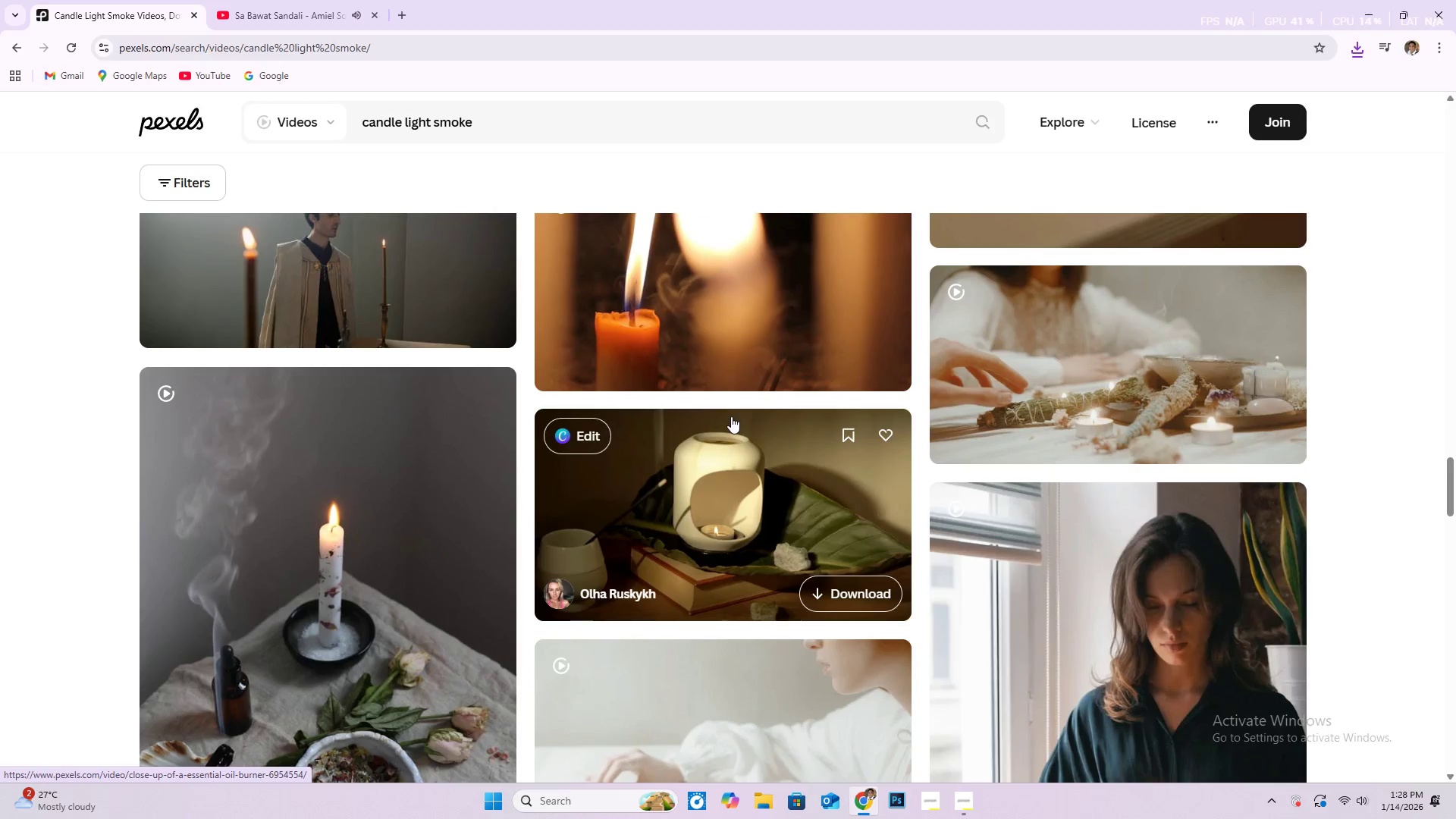 
scroll: coordinate [731, 418], scroll_direction: down, amount: 24.0
 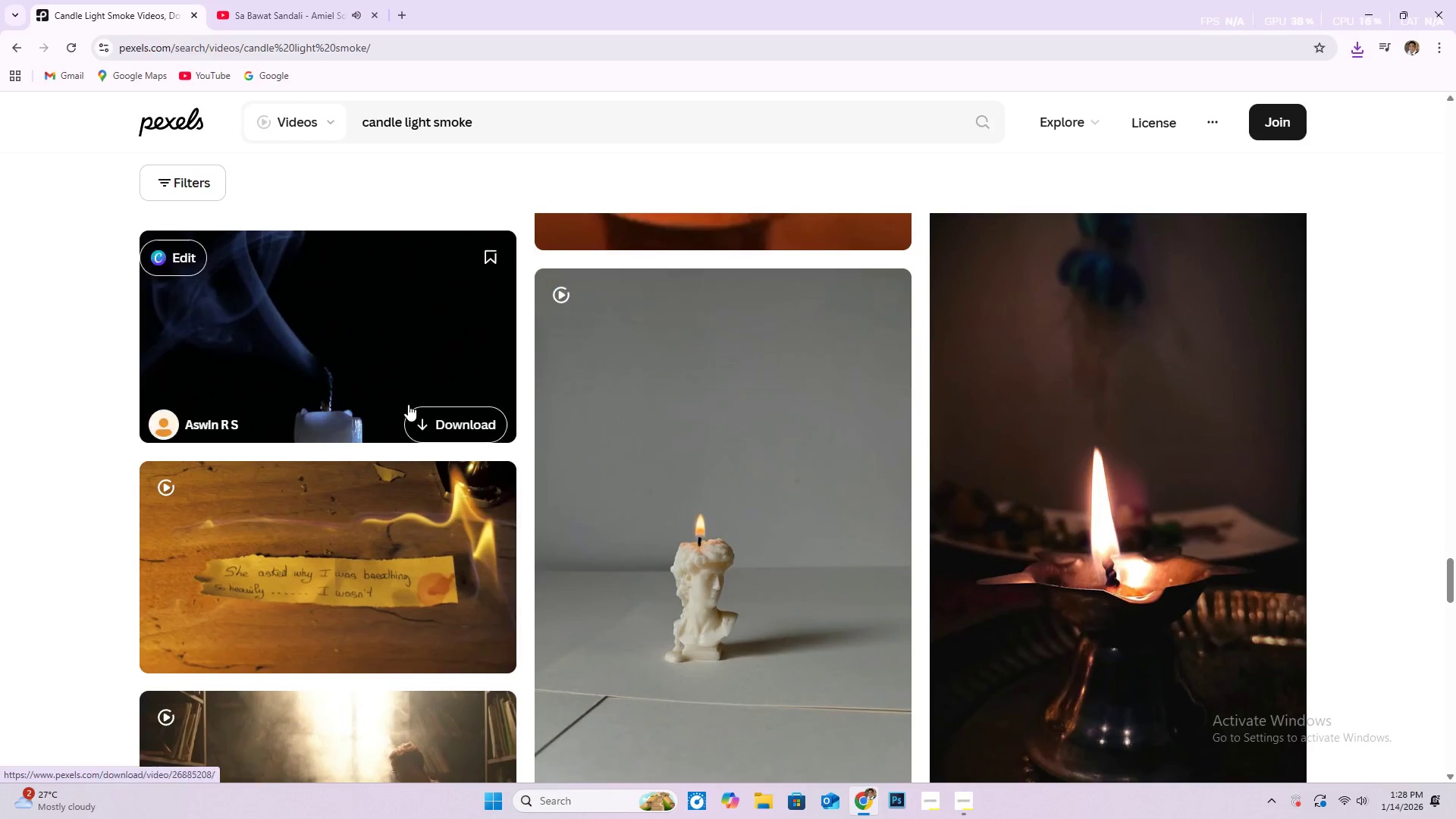 
mouse_move([413, 382])
 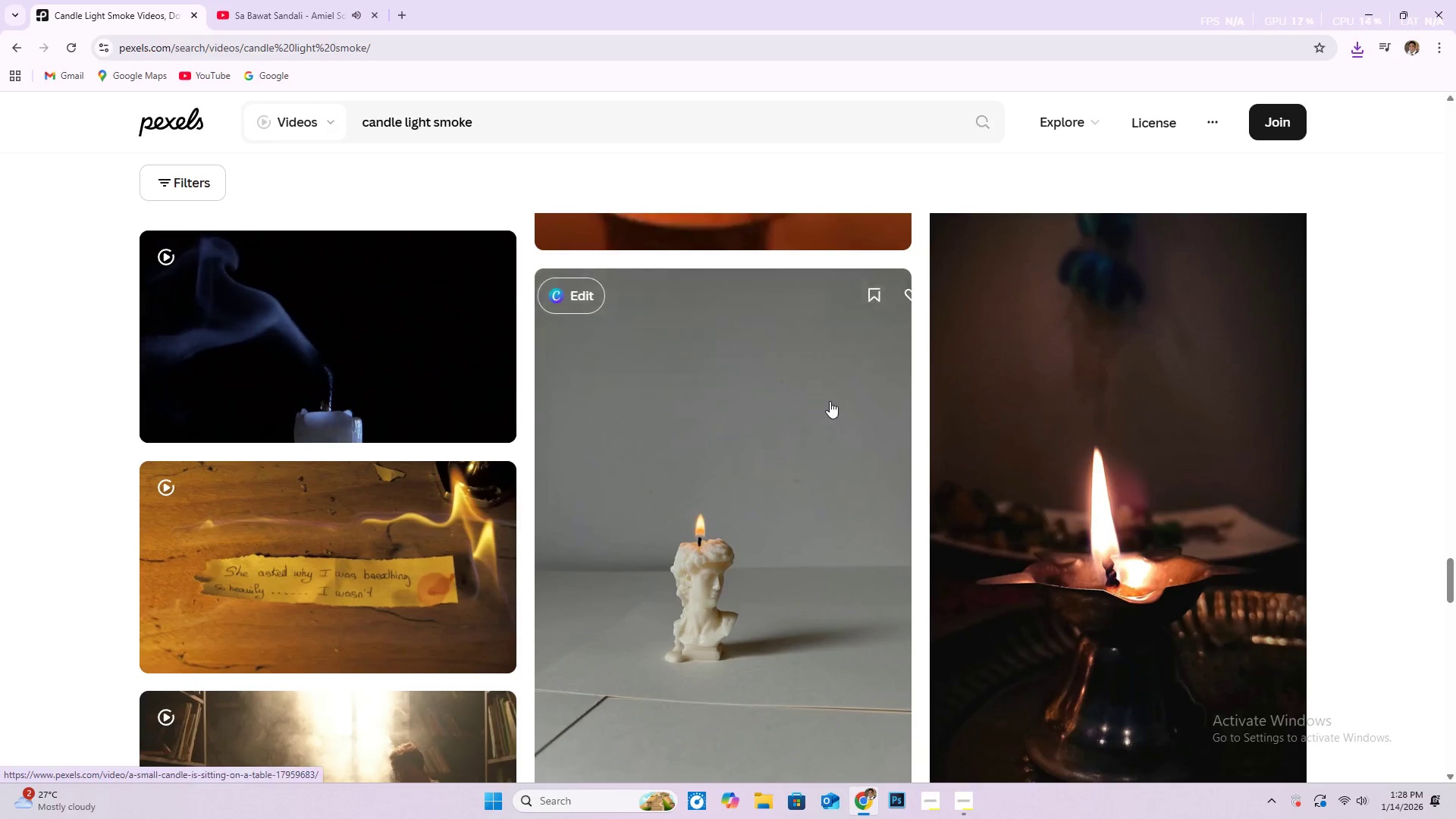 
scroll: coordinate [795, 364], scroll_direction: down, amount: 34.0
 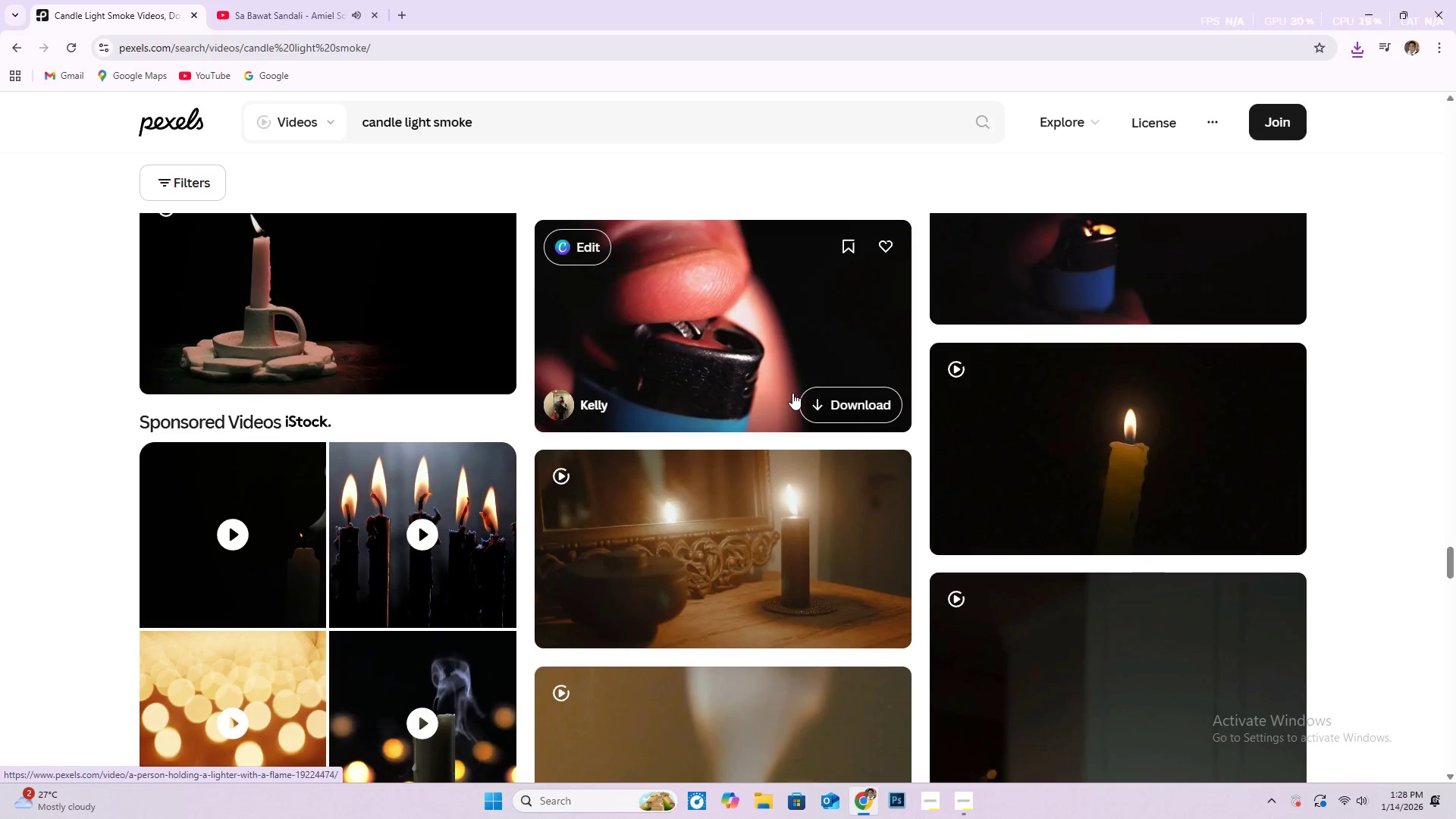 
scroll: coordinate [792, 393], scroll_direction: down, amount: 5.0
 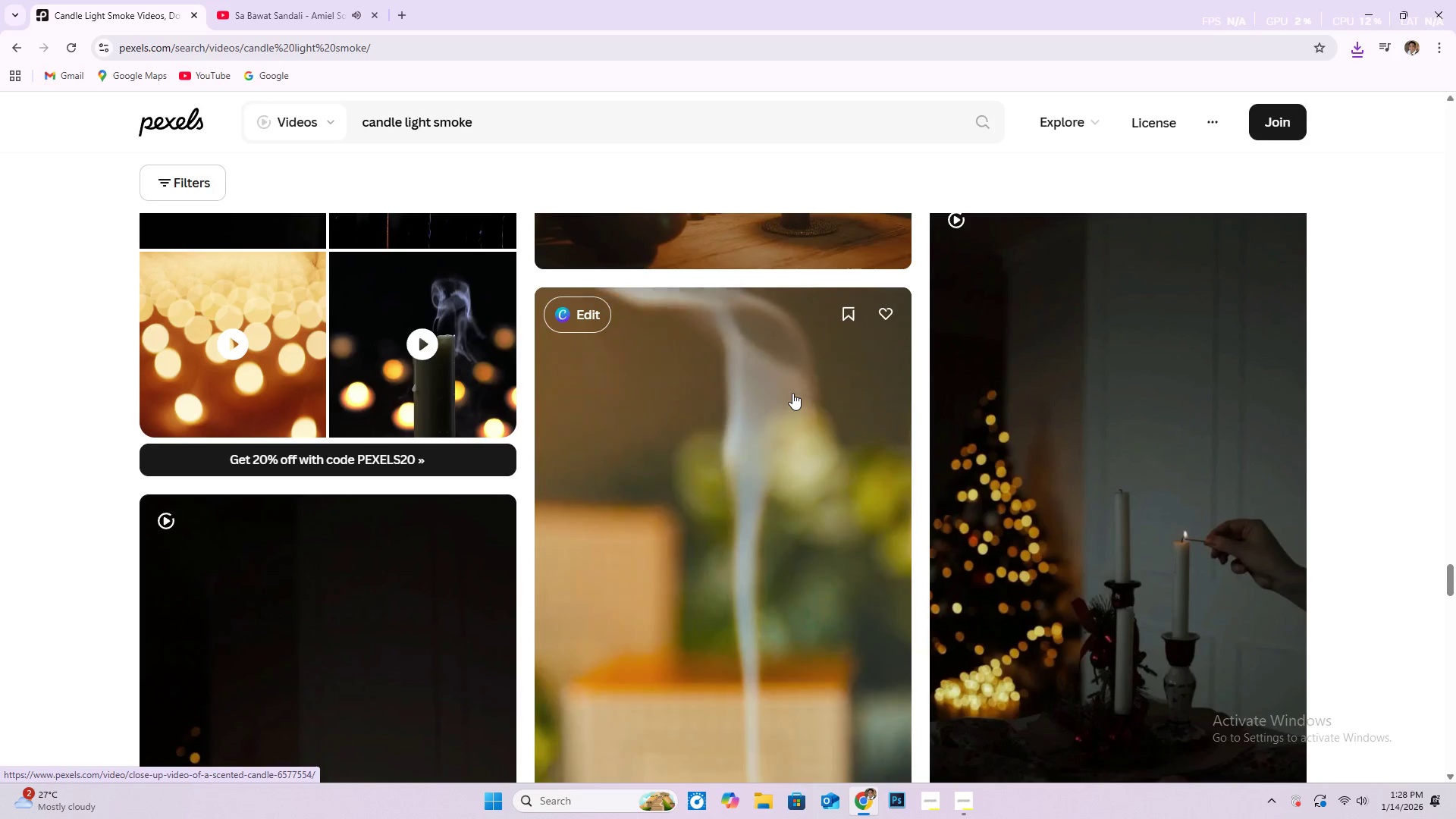 
left_click_drag(start_coordinate=[861, 59], to_coordinate=[864, 0])
 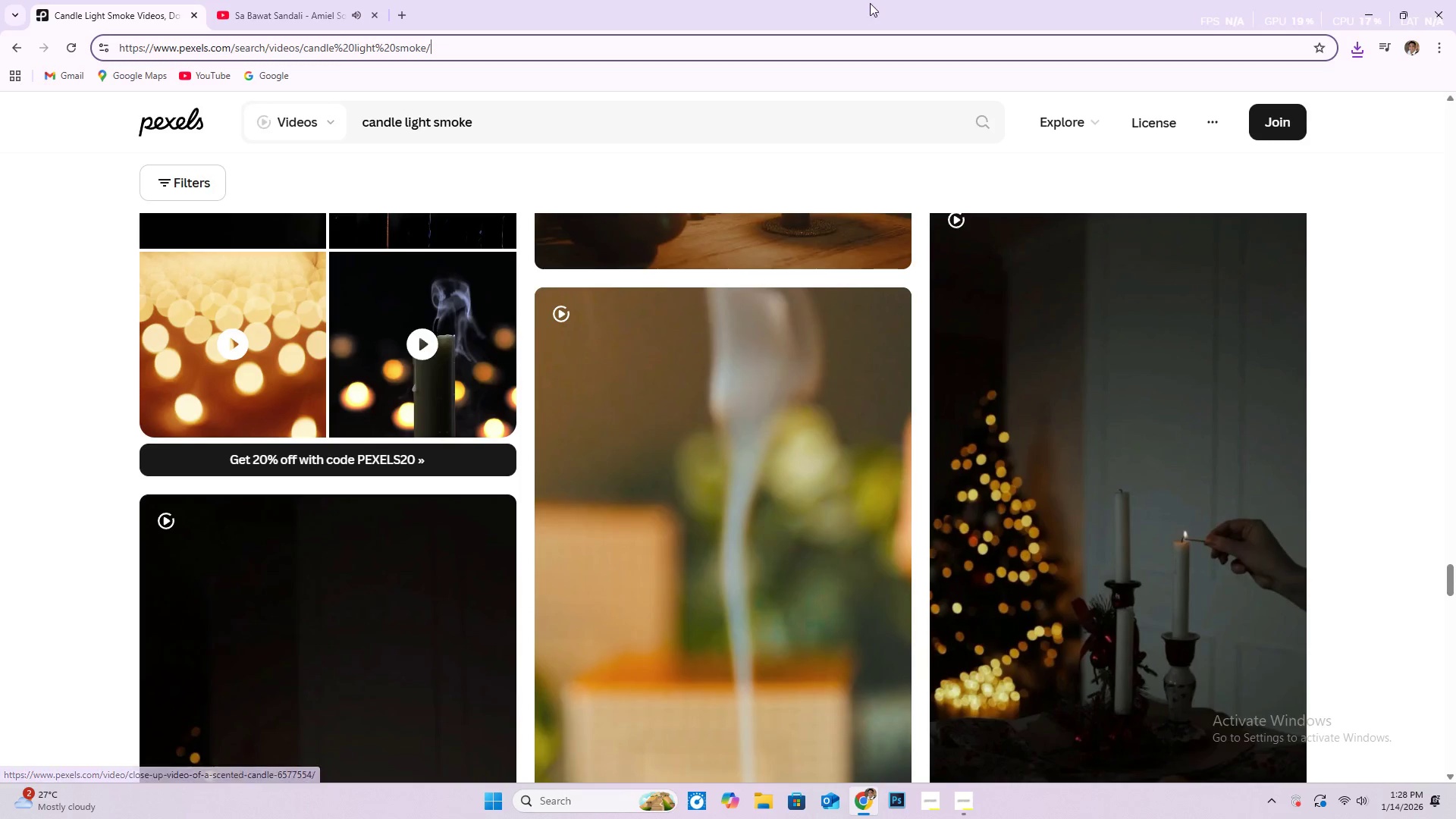 
scroll: coordinate [915, 453], scroll_direction: down, amount: 20.0
 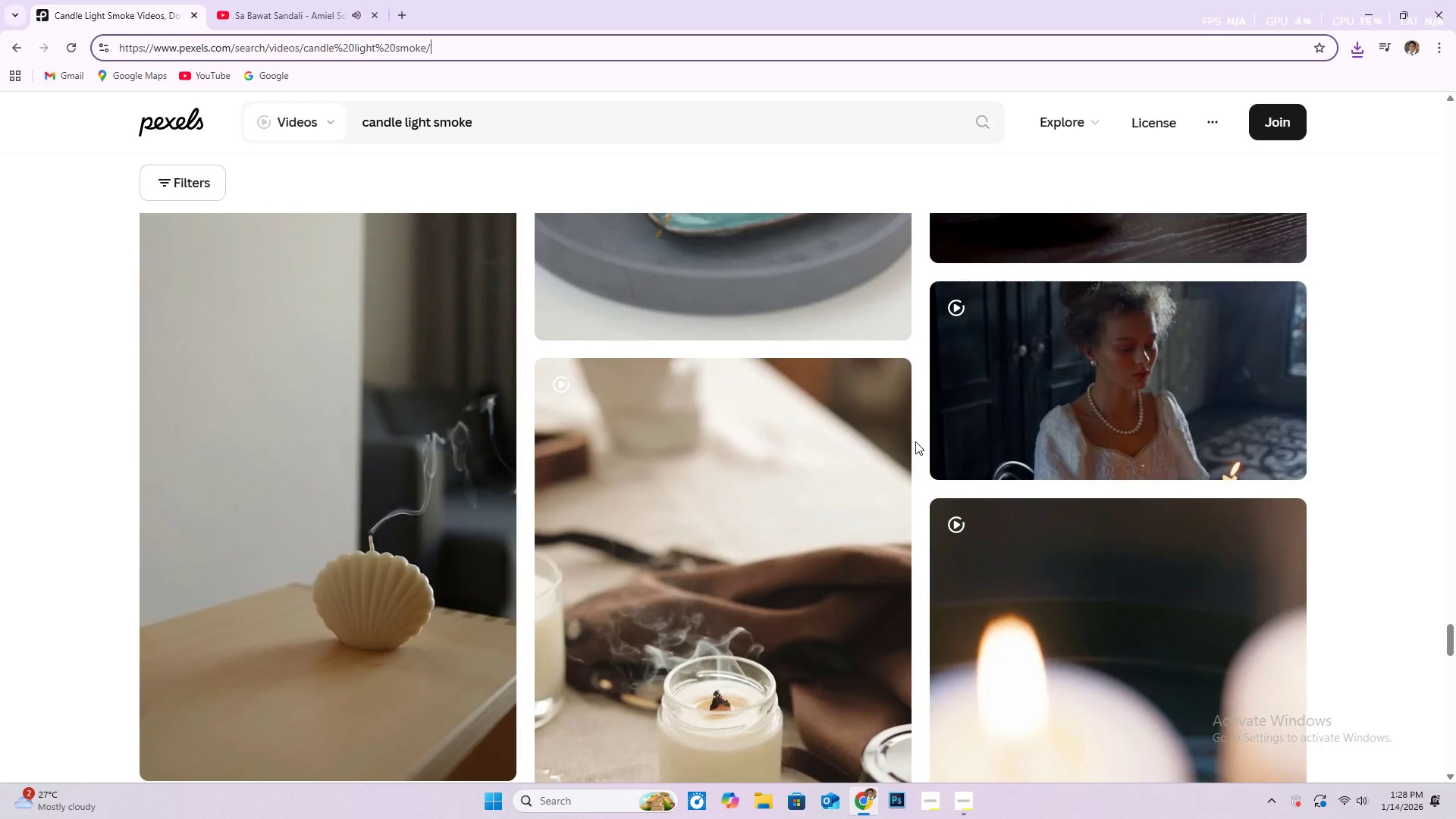 
scroll: coordinate [930, 439], scroll_direction: down, amount: 21.0
 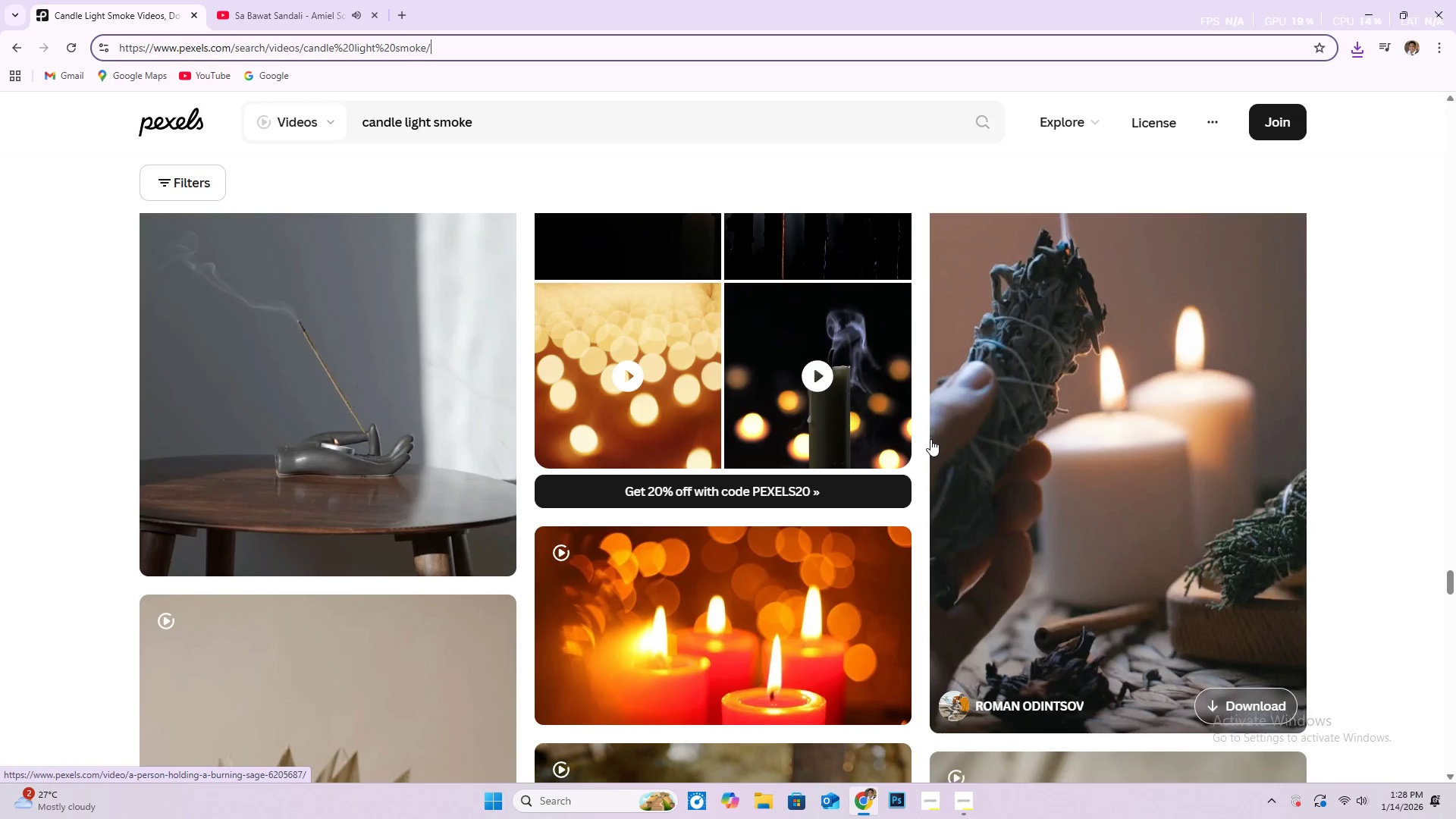 
scroll: coordinate [932, 441], scroll_direction: down, amount: 12.0
 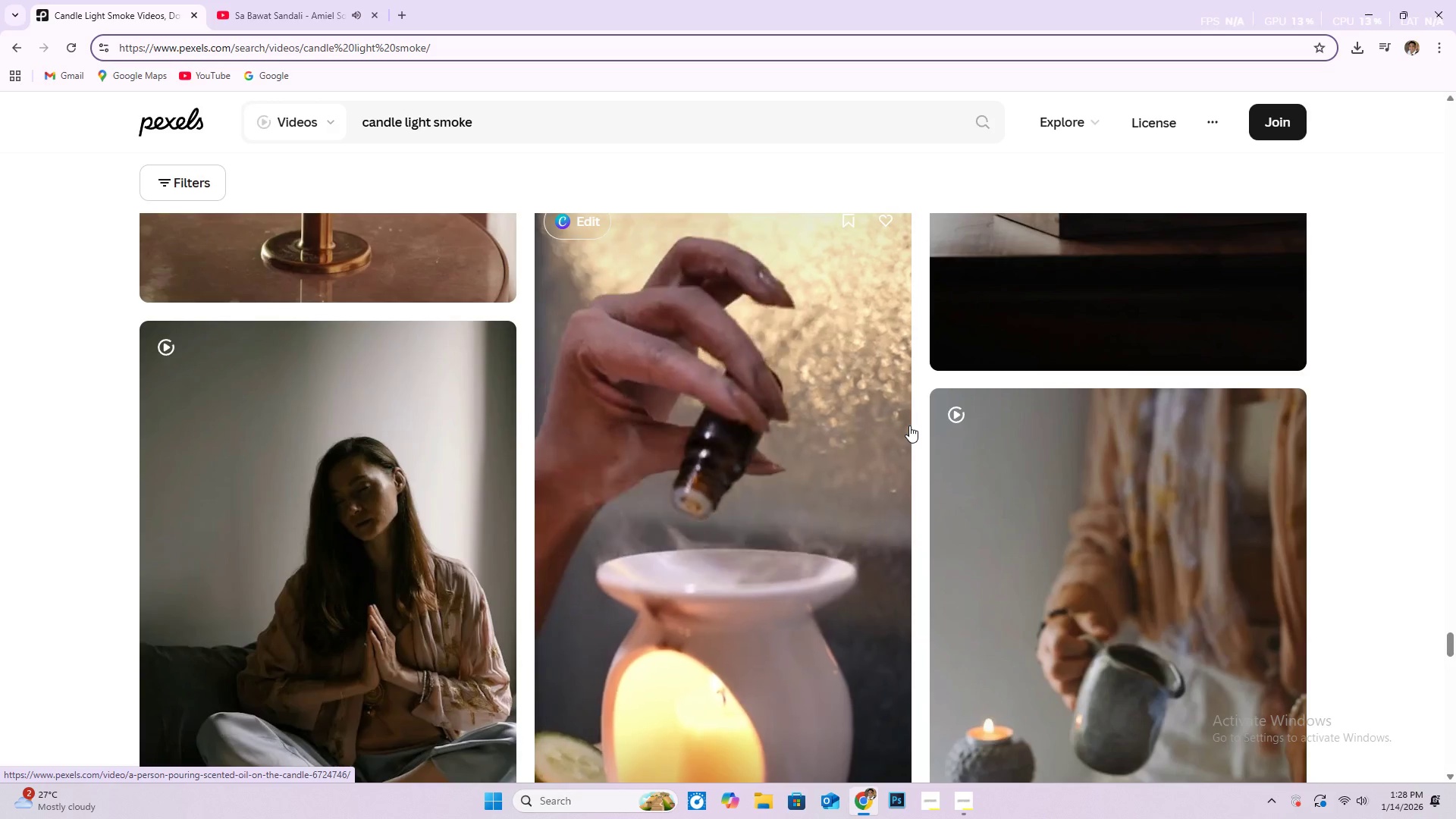 
wait(12.61)
 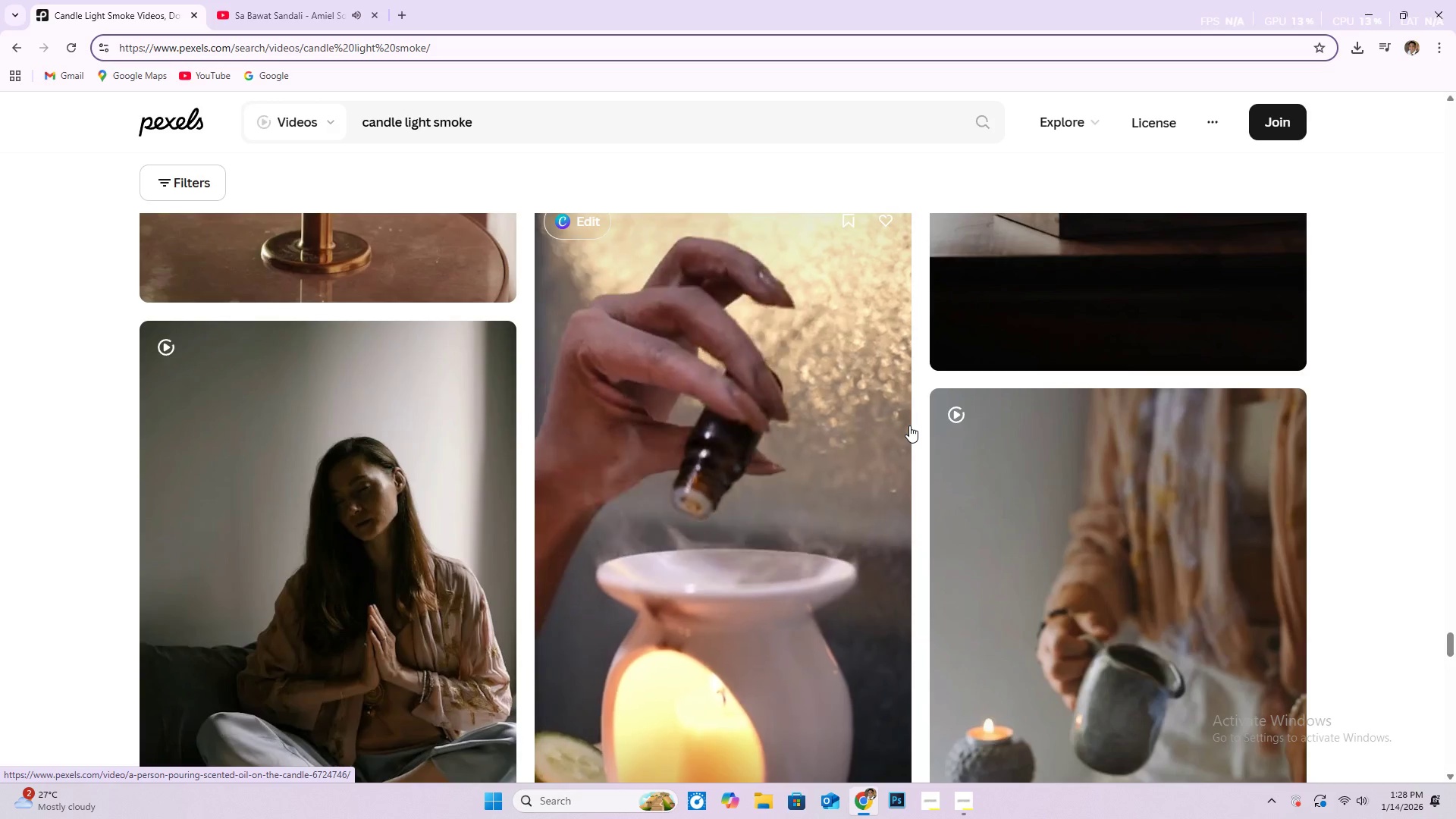 
scroll: coordinate [817, 337], scroll_direction: down, amount: 56.0
 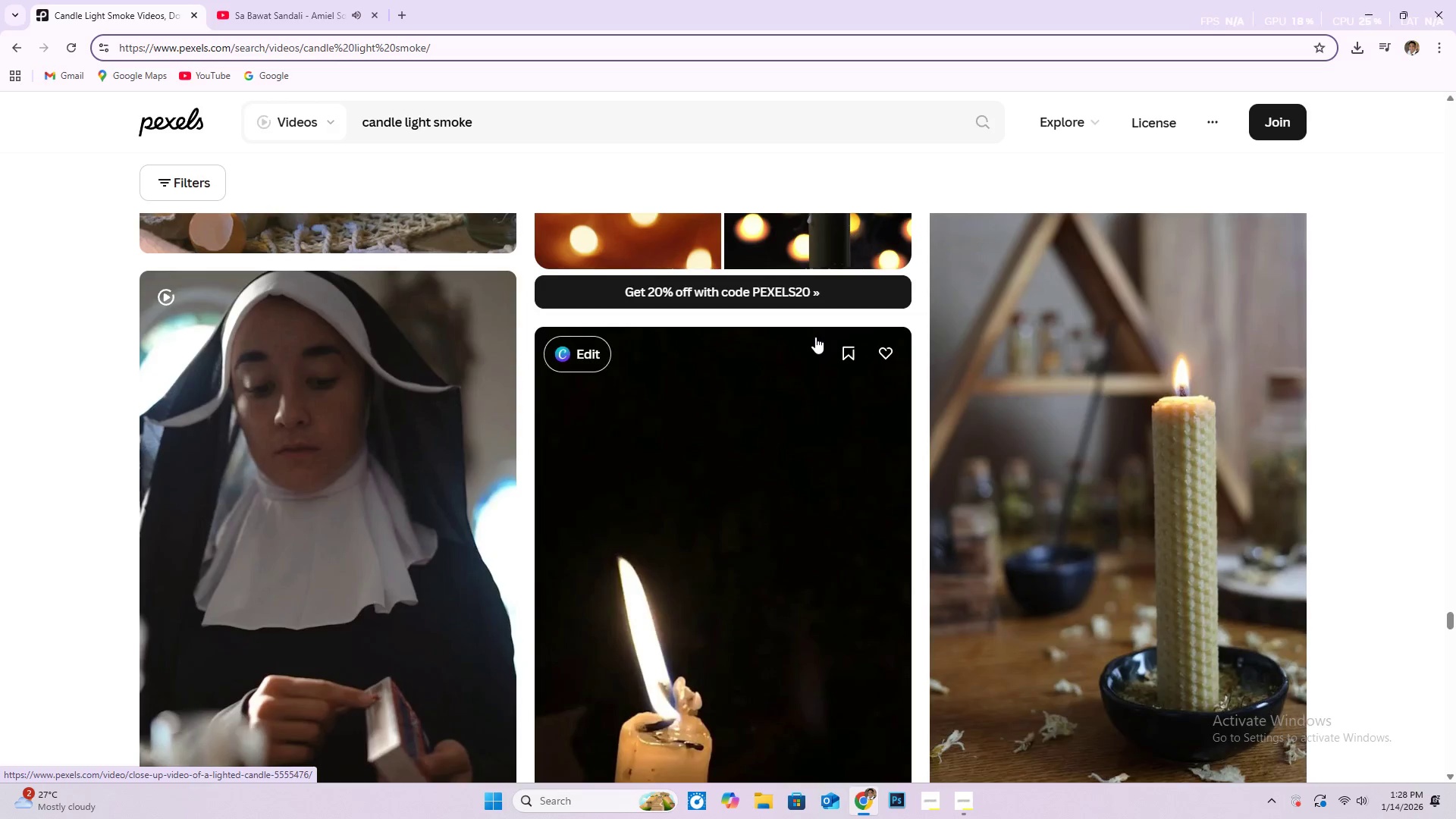 
scroll: coordinate [815, 337], scroll_direction: down, amount: 5.0
 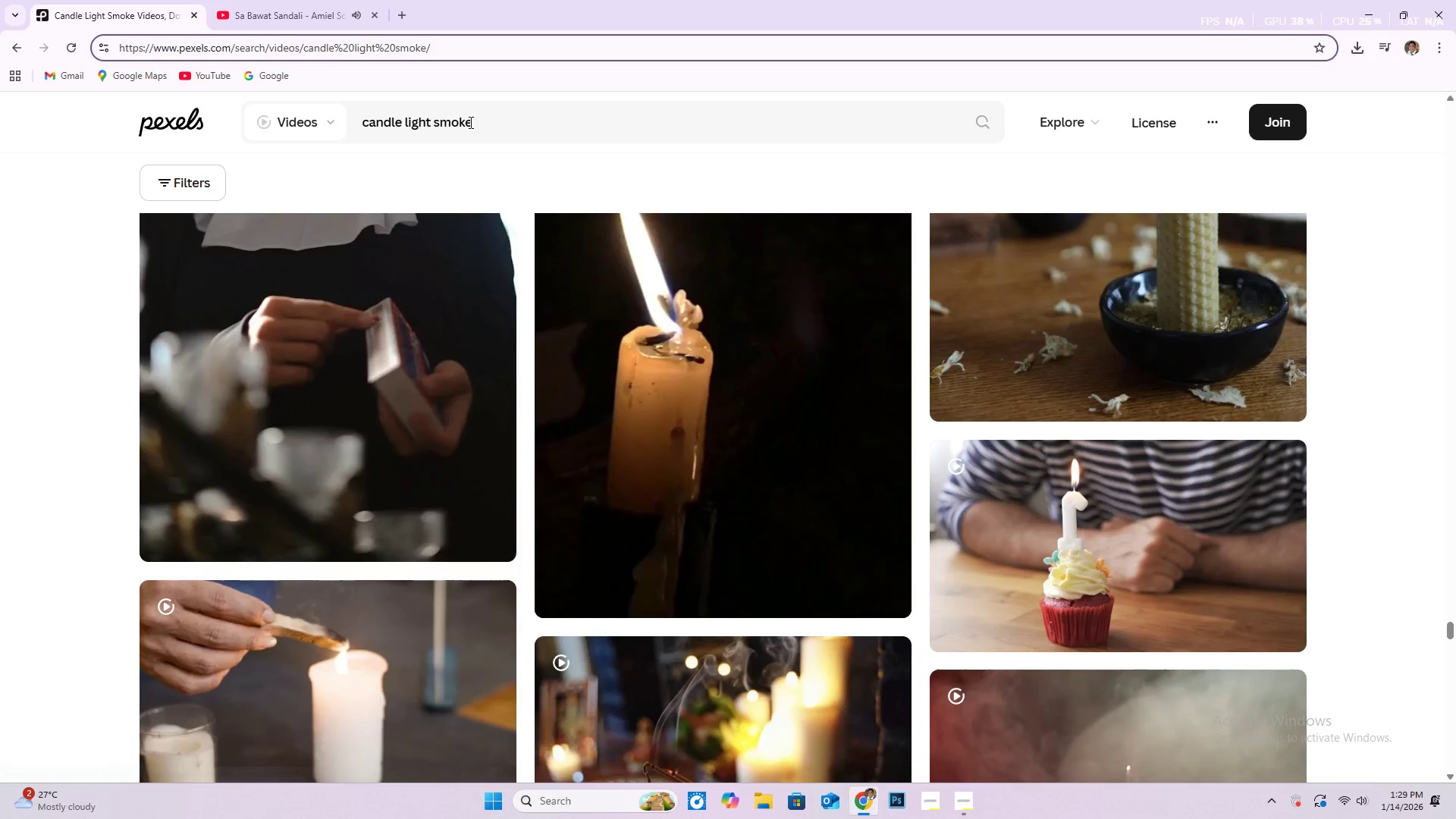 
left_click_drag(start_coordinate=[481, 125], to_coordinate=[334, 127])
 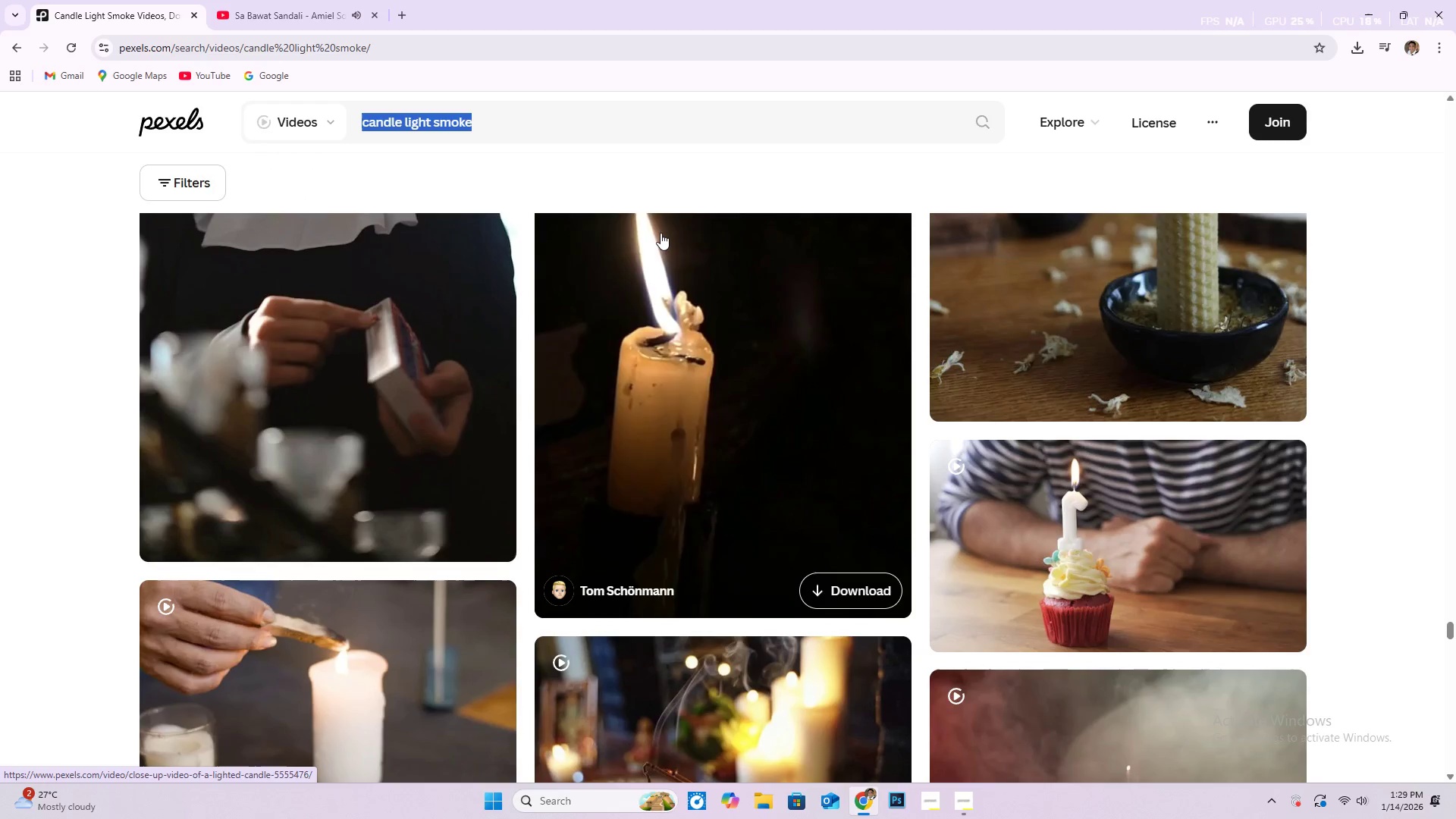 
type(smoke)
 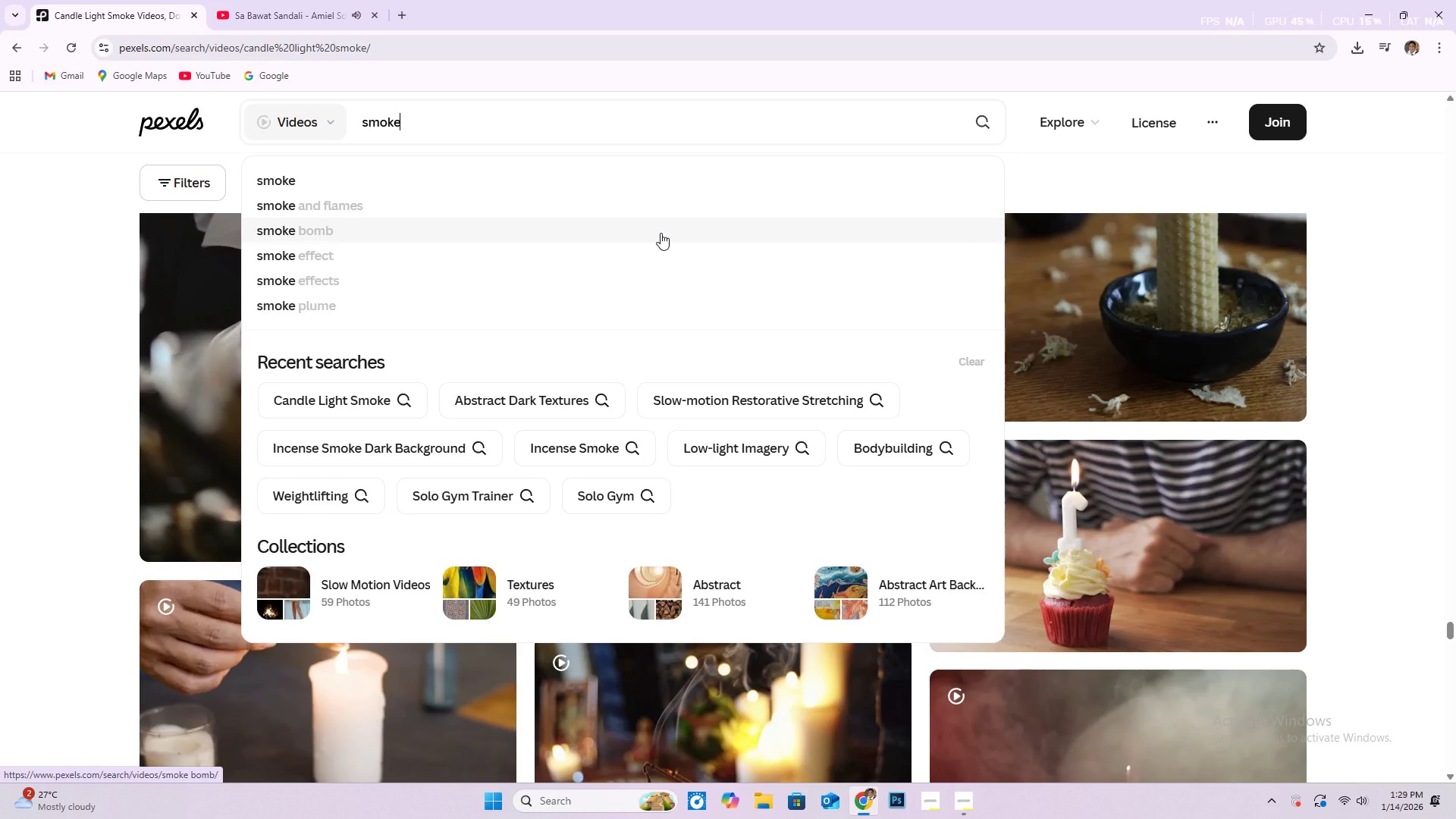 
key(Enter)
 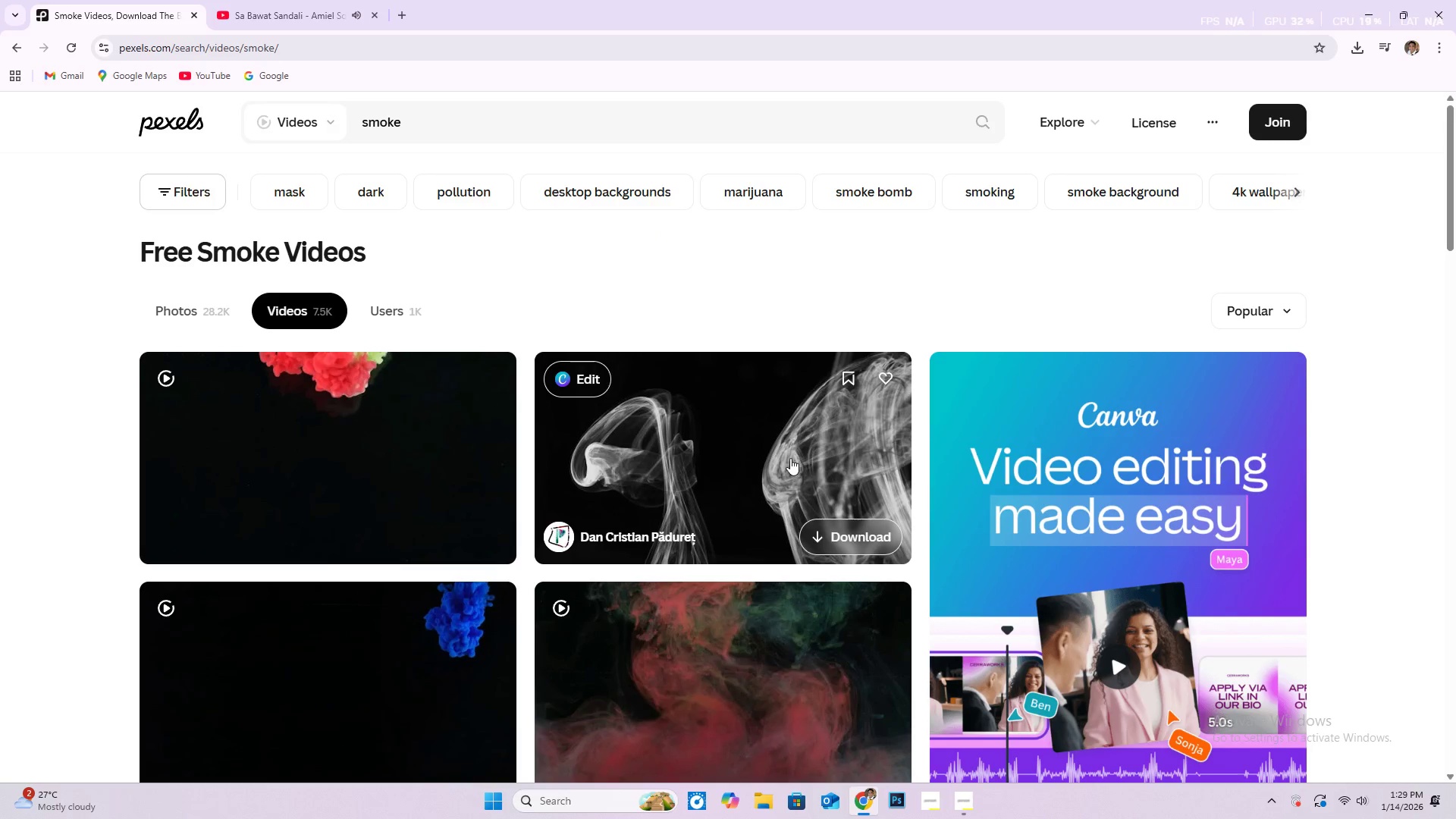 
scroll: coordinate [488, 462], scroll_direction: down, amount: 27.0
 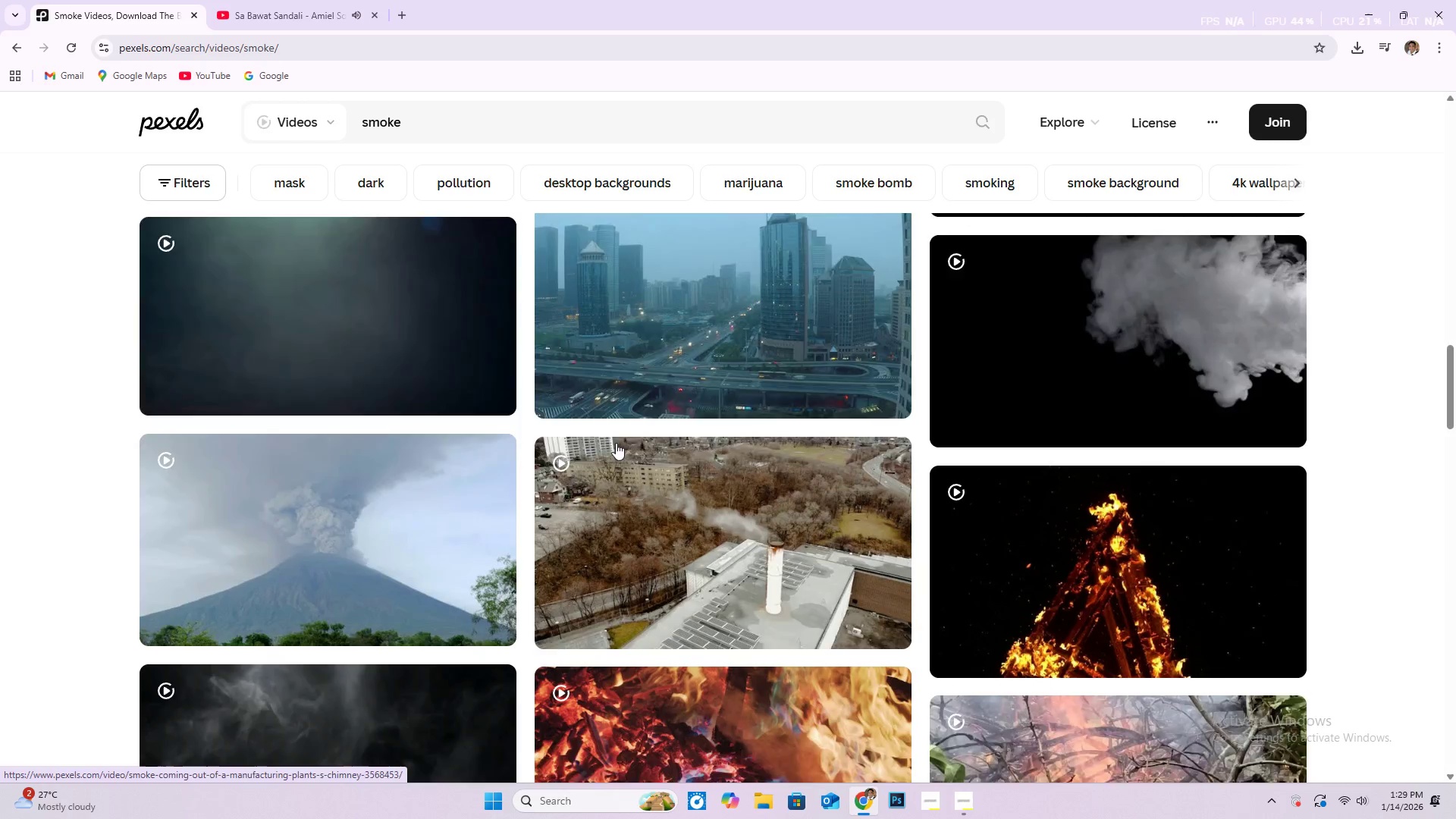 
mouse_move([603, 428])
 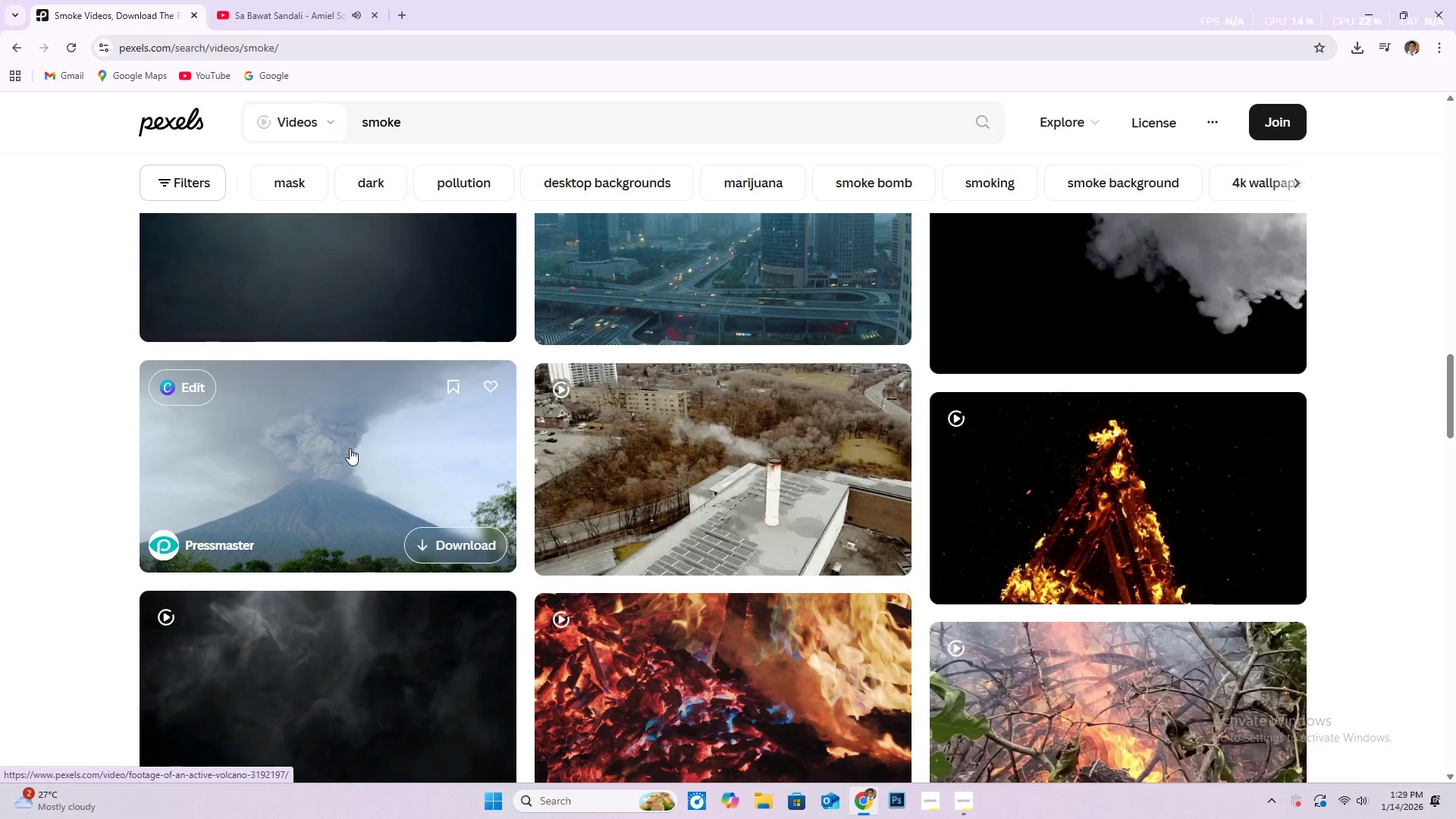 
scroll: coordinate [759, 401], scroll_direction: down, amount: 23.0
 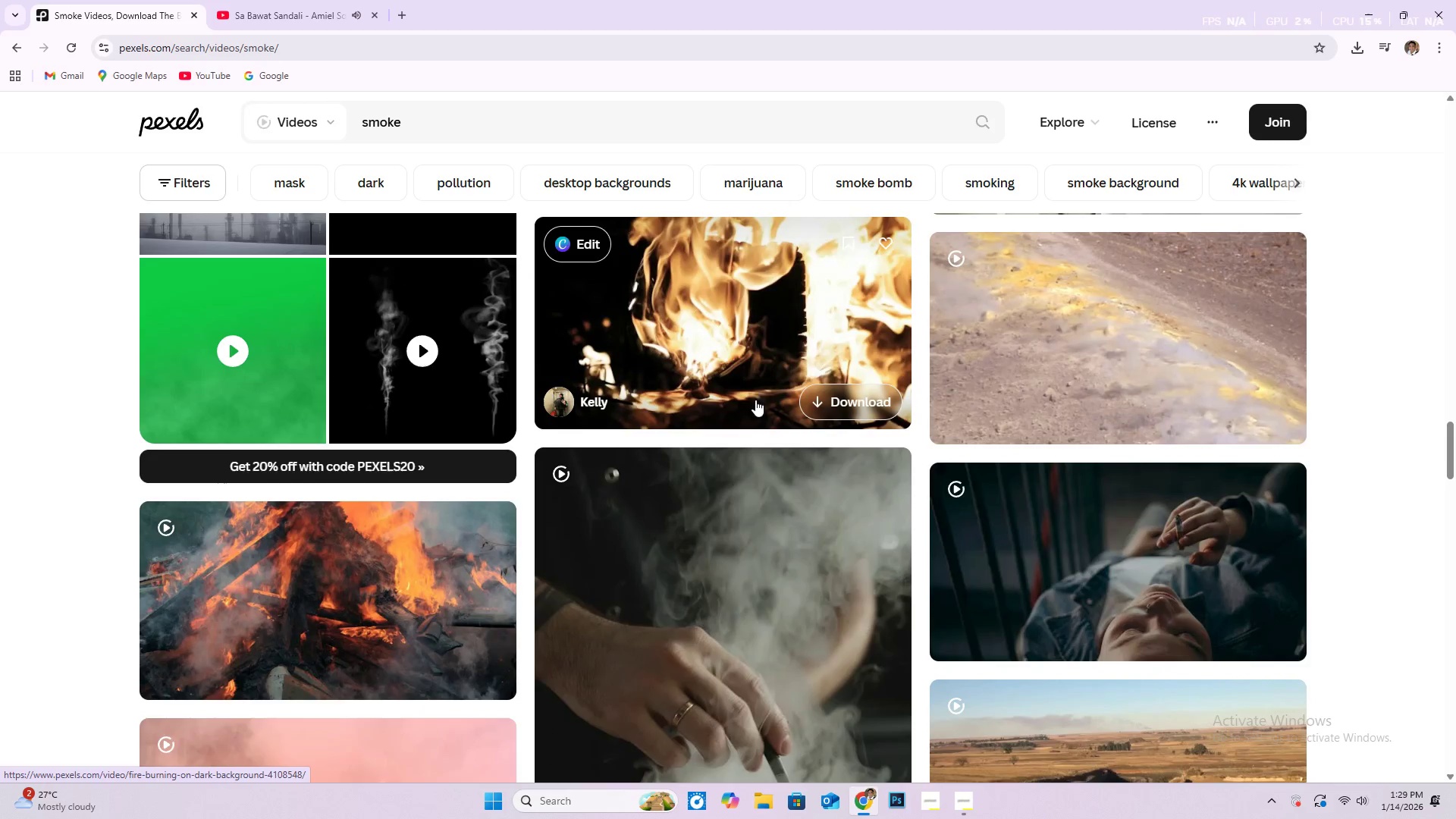 
scroll: coordinate [732, 381], scroll_direction: down, amount: 7.0
 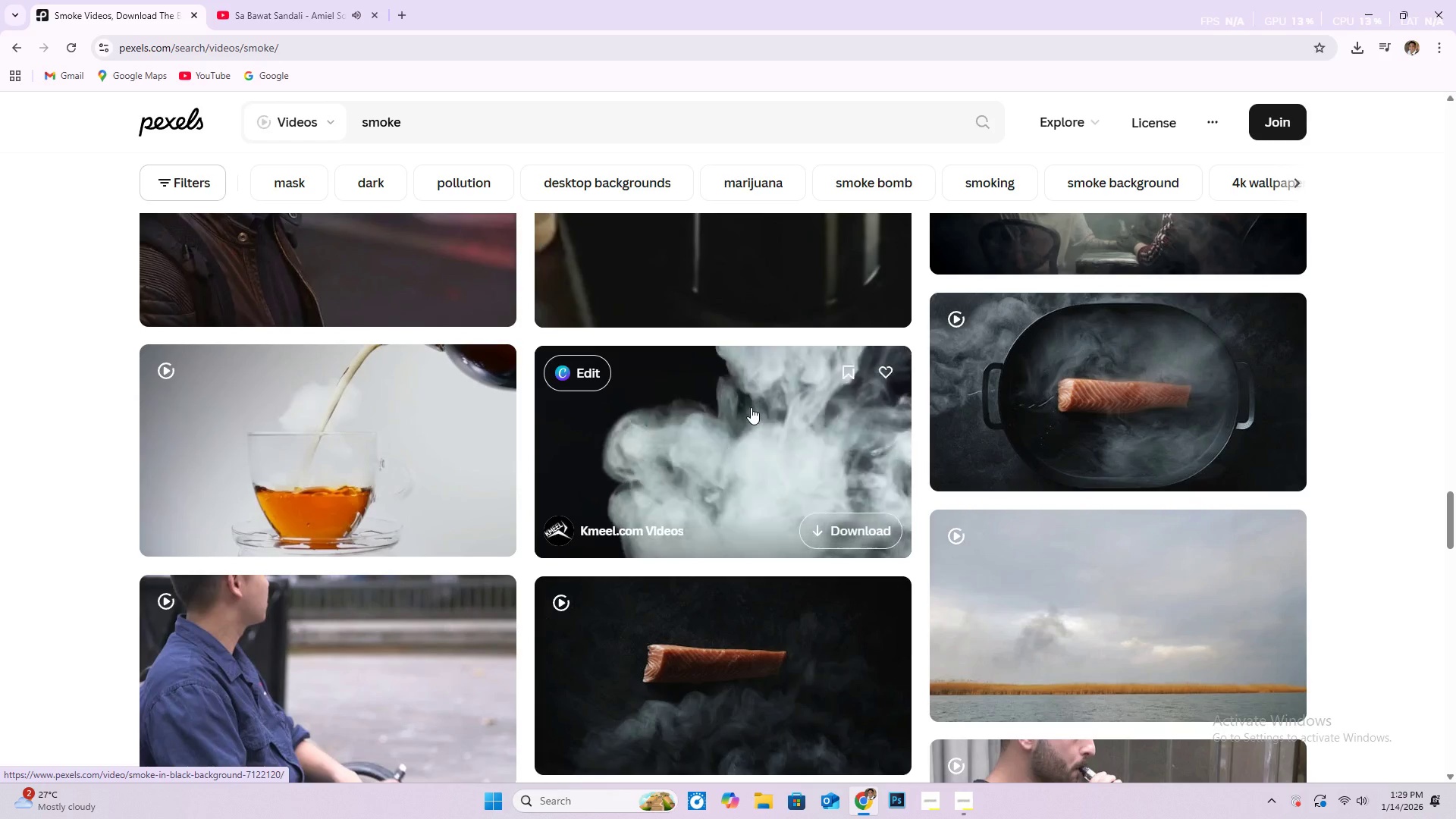 
wait(5.71)
 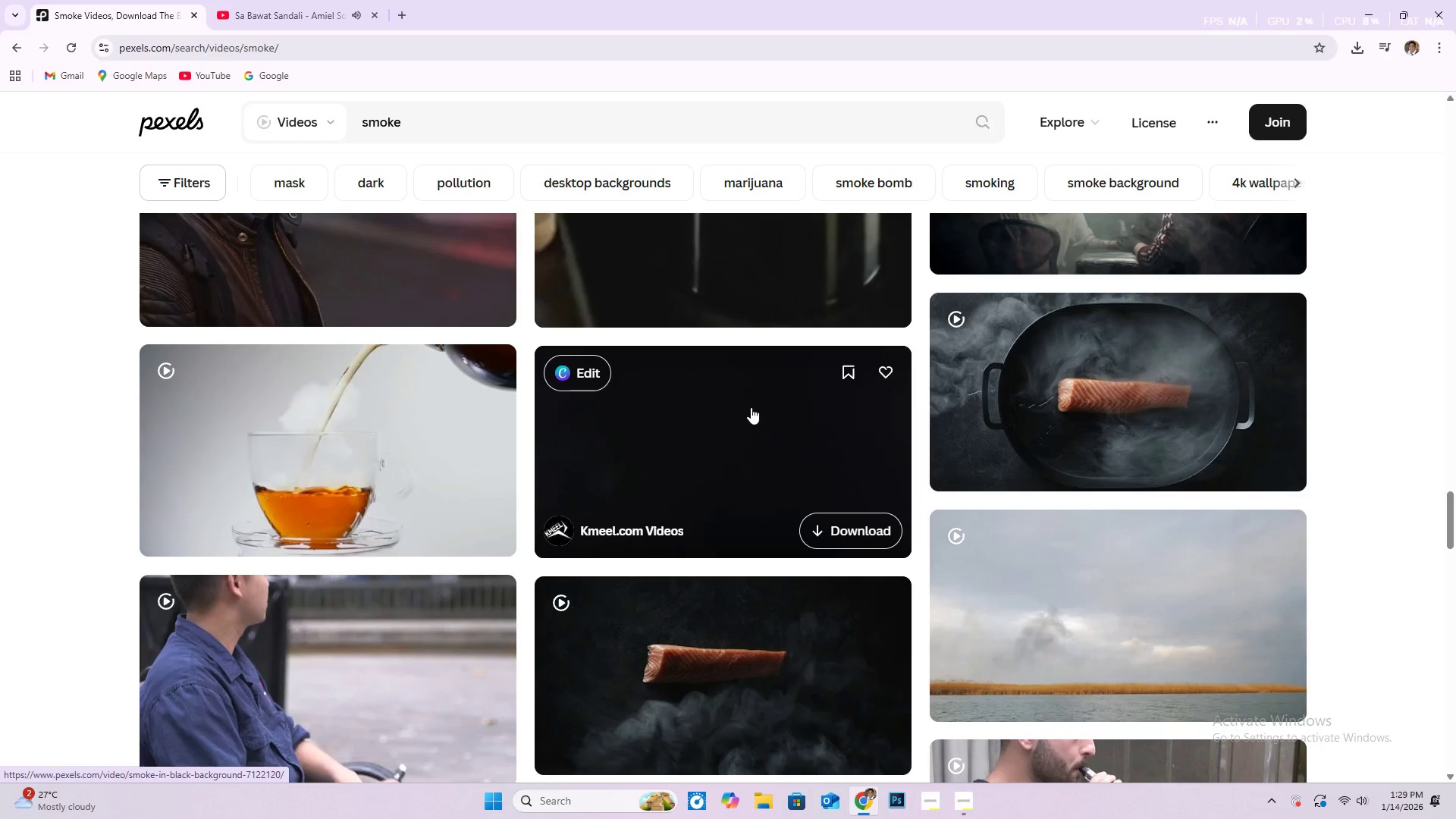 
scroll: coordinate [706, 453], scroll_direction: down, amount: 17.0
 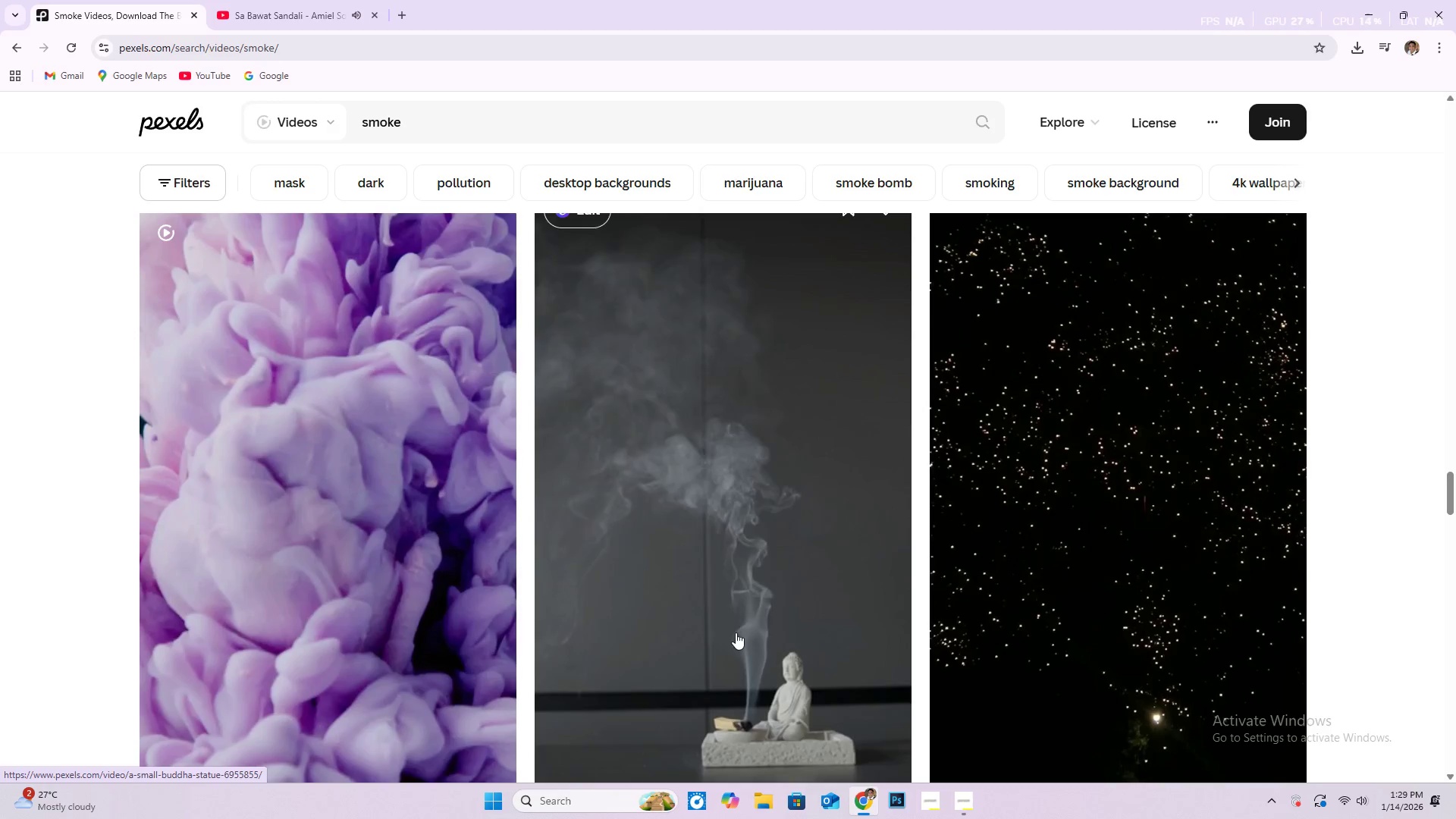 
wait(6.74)
 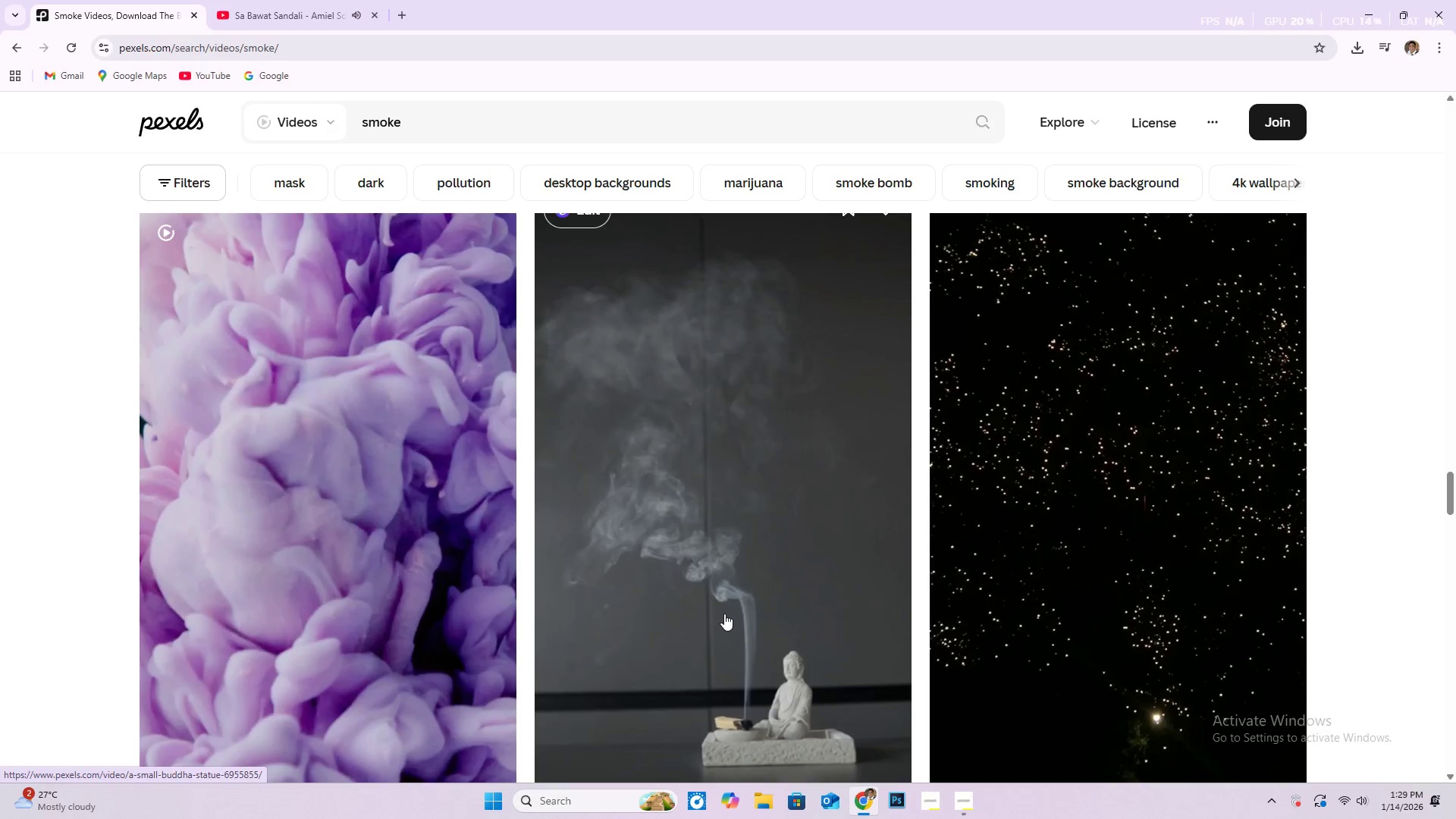 
scroll: coordinate [723, 625], scroll_direction: down, amount: 16.0
 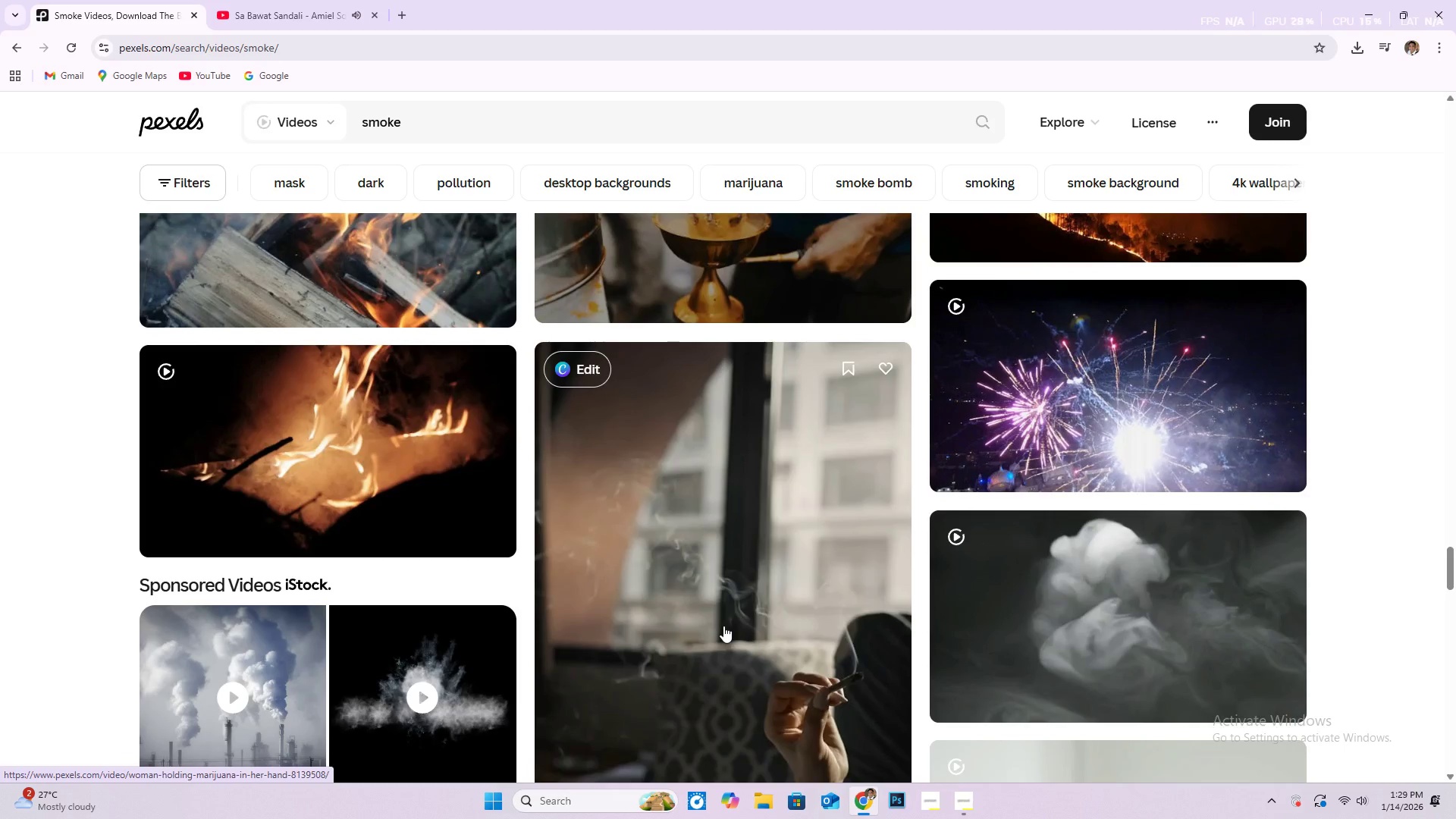 
scroll: coordinate [729, 628], scroll_direction: down, amount: 24.0
 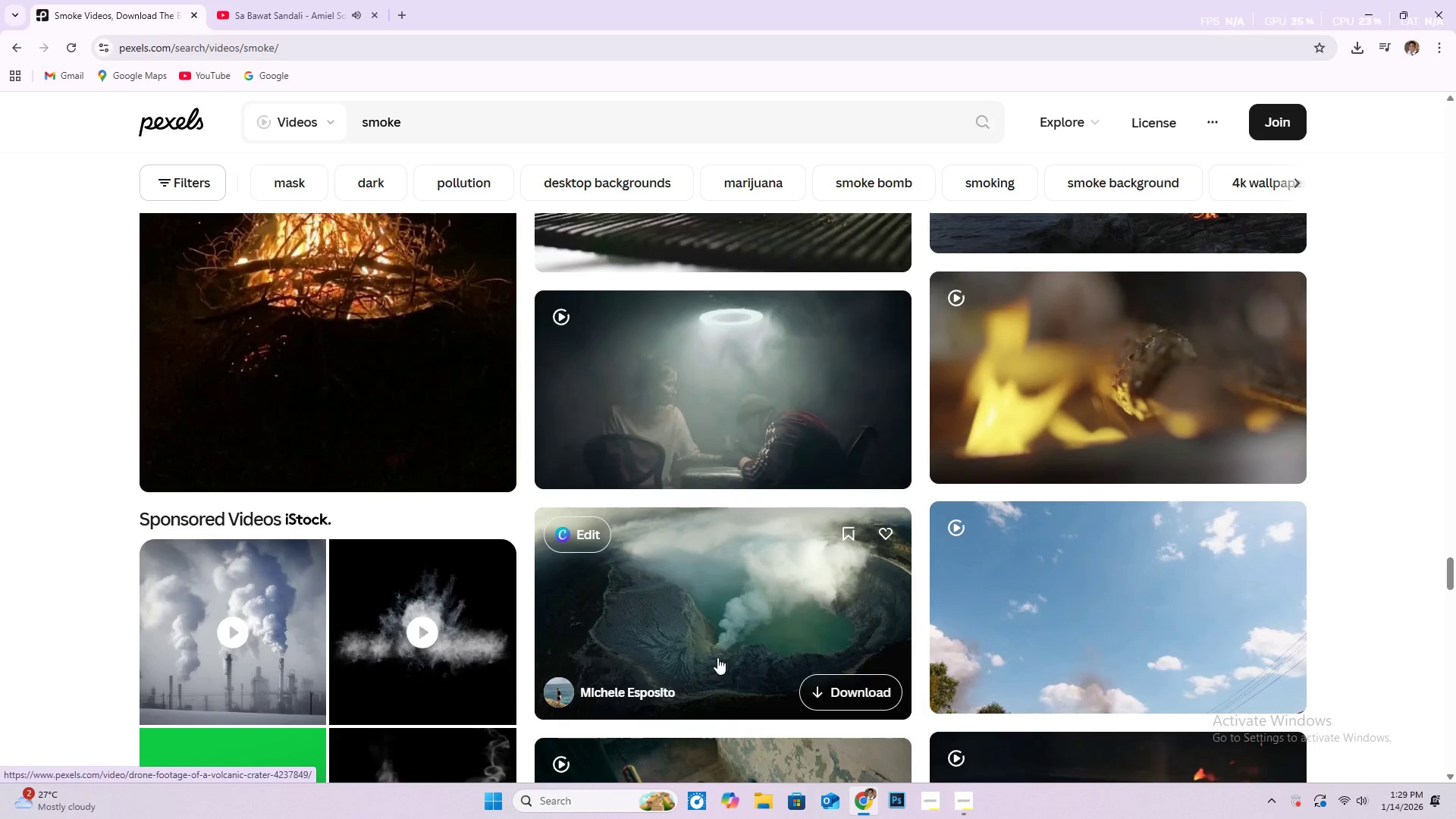 
scroll: coordinate [691, 661], scroll_direction: down, amount: 17.0
 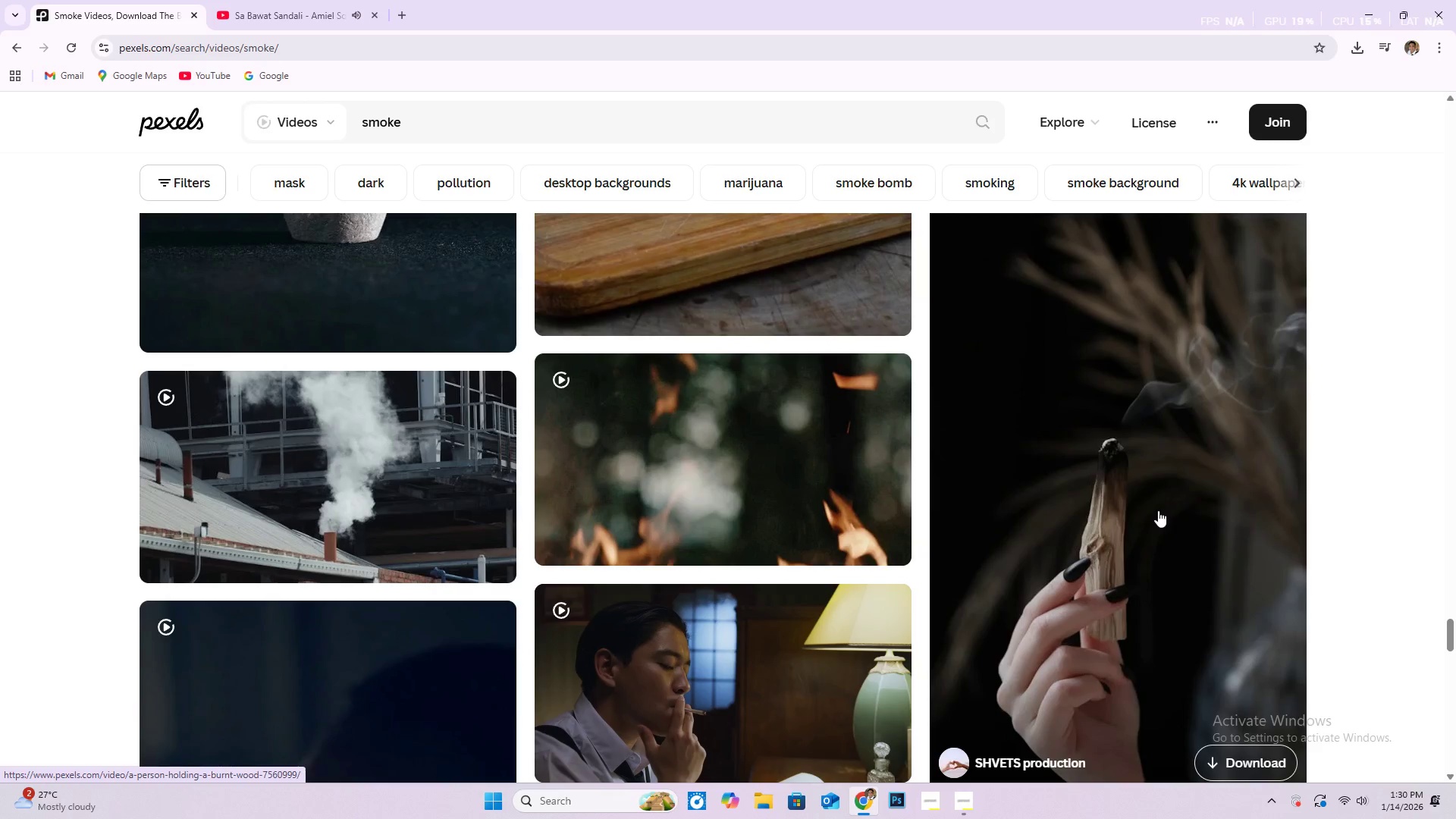 
scroll: coordinate [1157, 511], scroll_direction: up, amount: 1.0
 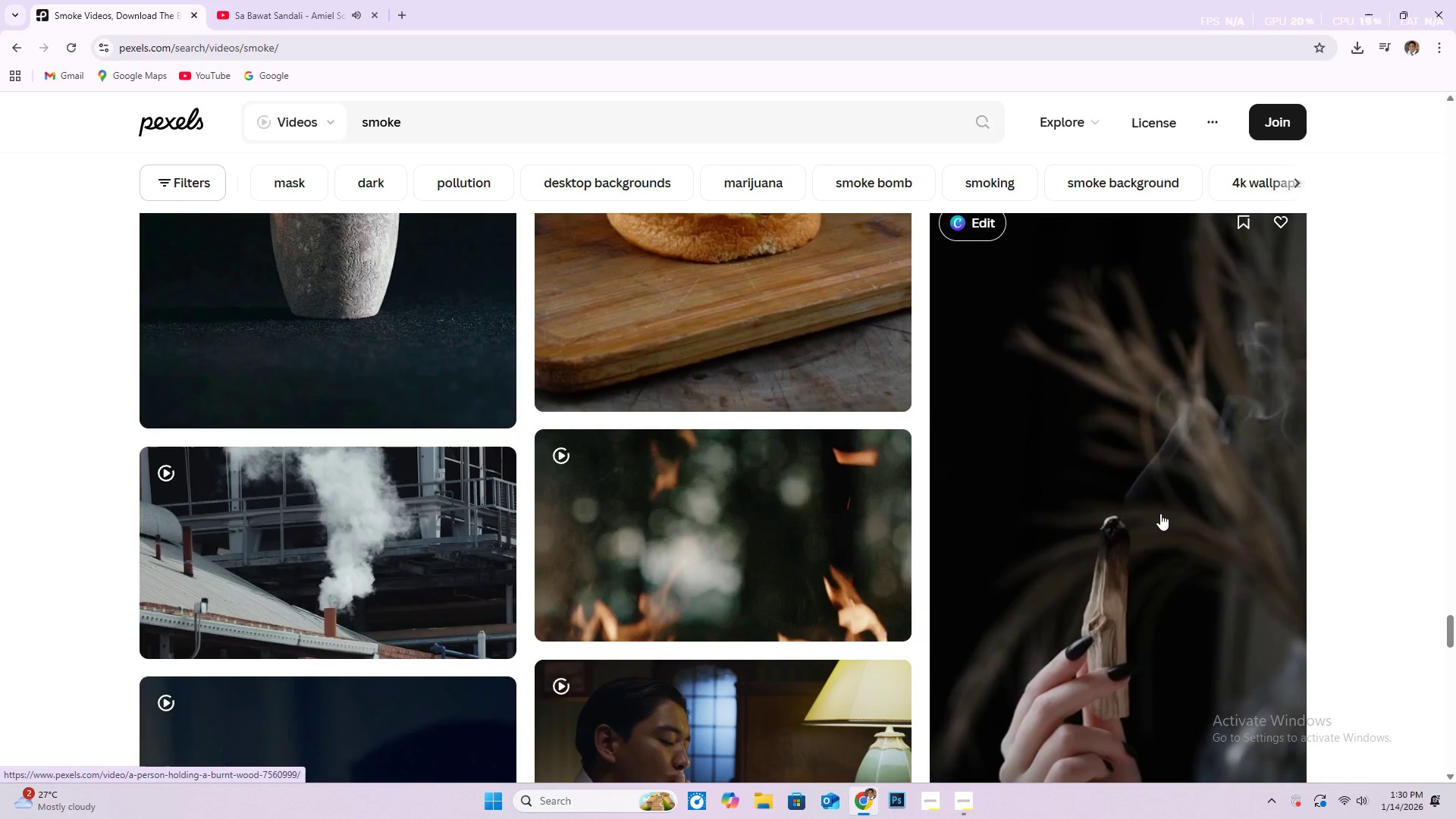 
scroll: coordinate [771, 445], scroll_direction: down, amount: 47.0
 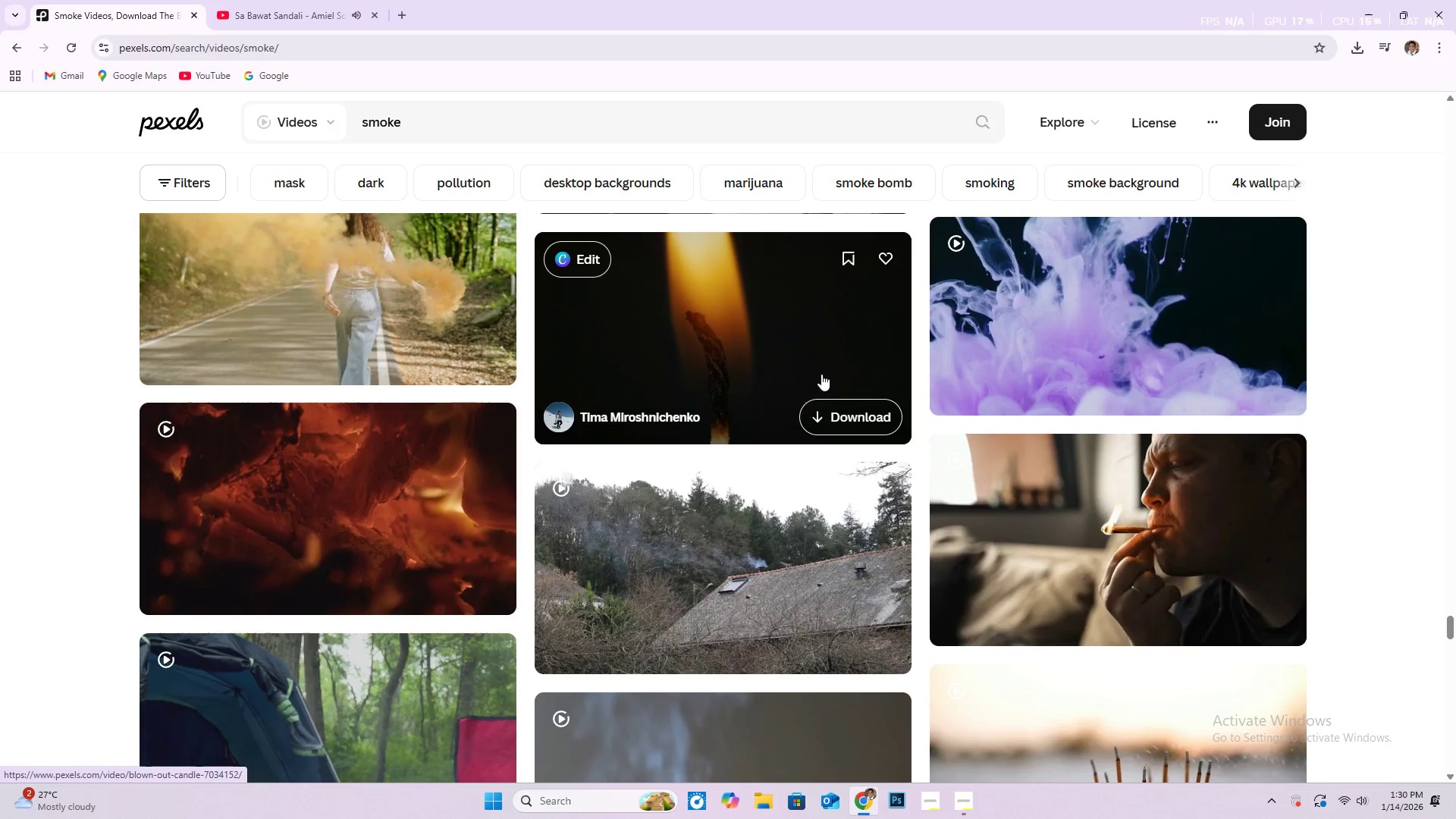 
wait(8.22)
 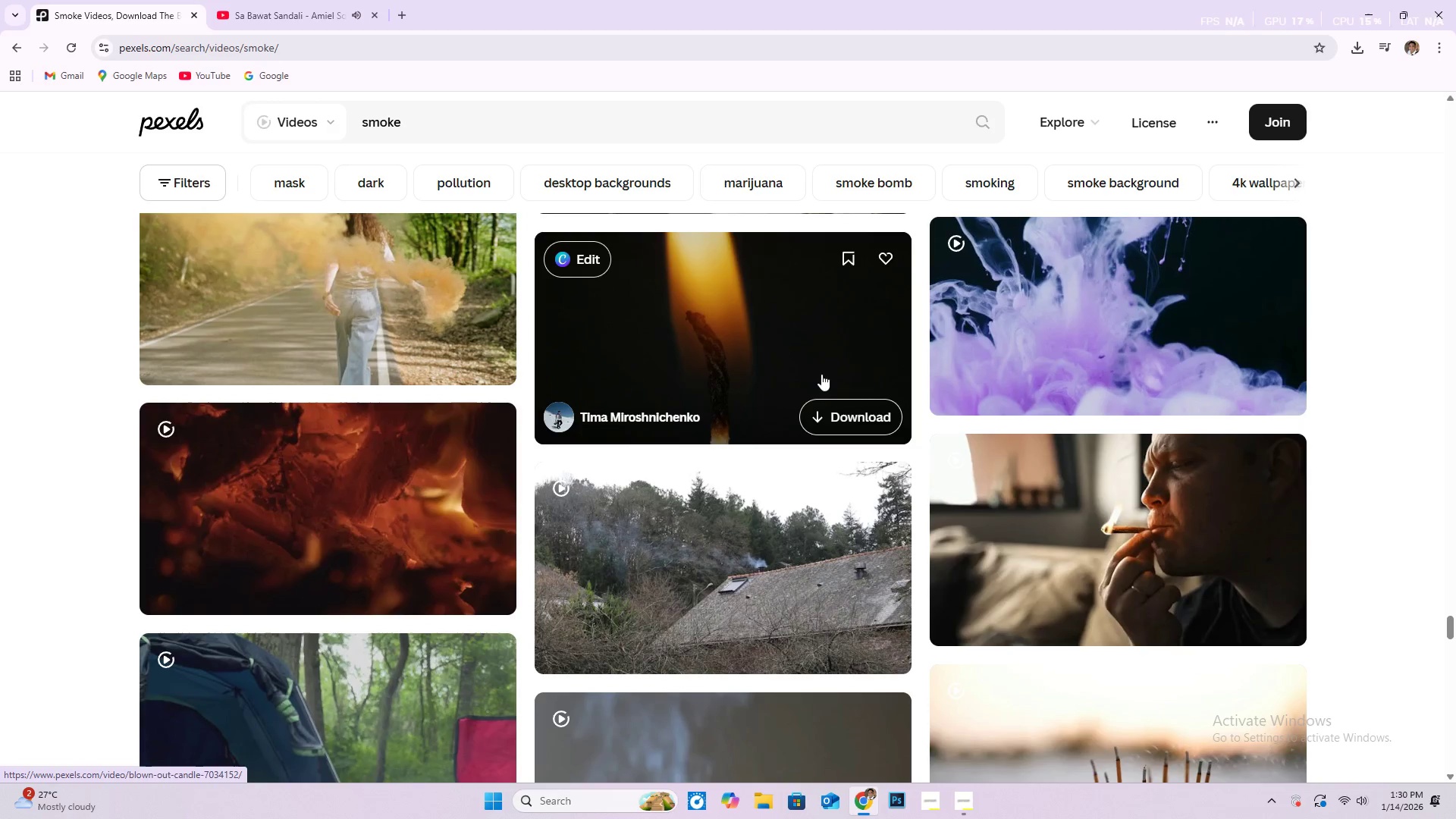 
scroll: coordinate [764, 381], scroll_direction: down, amount: 42.0
 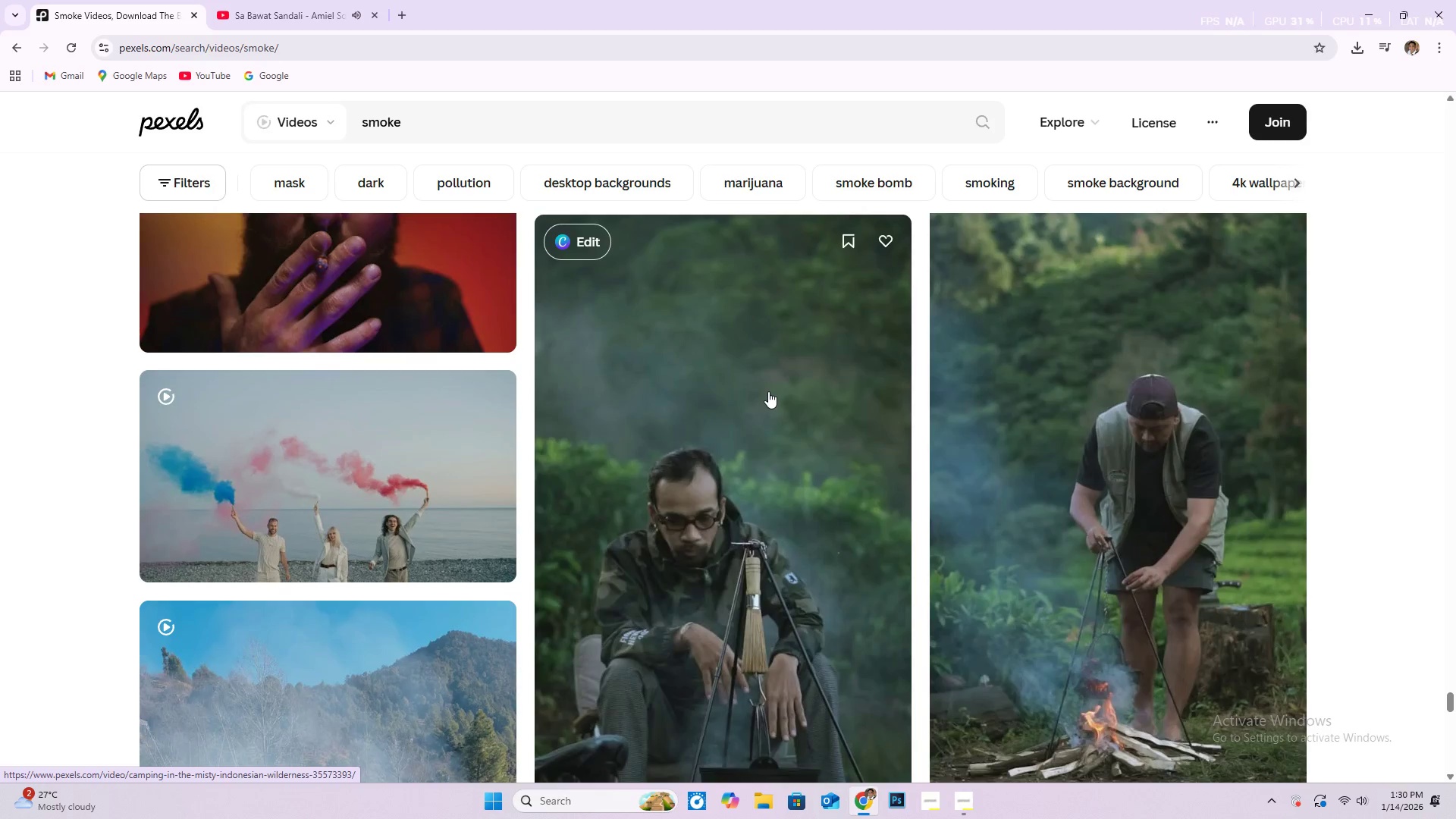 
scroll: coordinate [789, 403], scroll_direction: down, amount: 42.0
 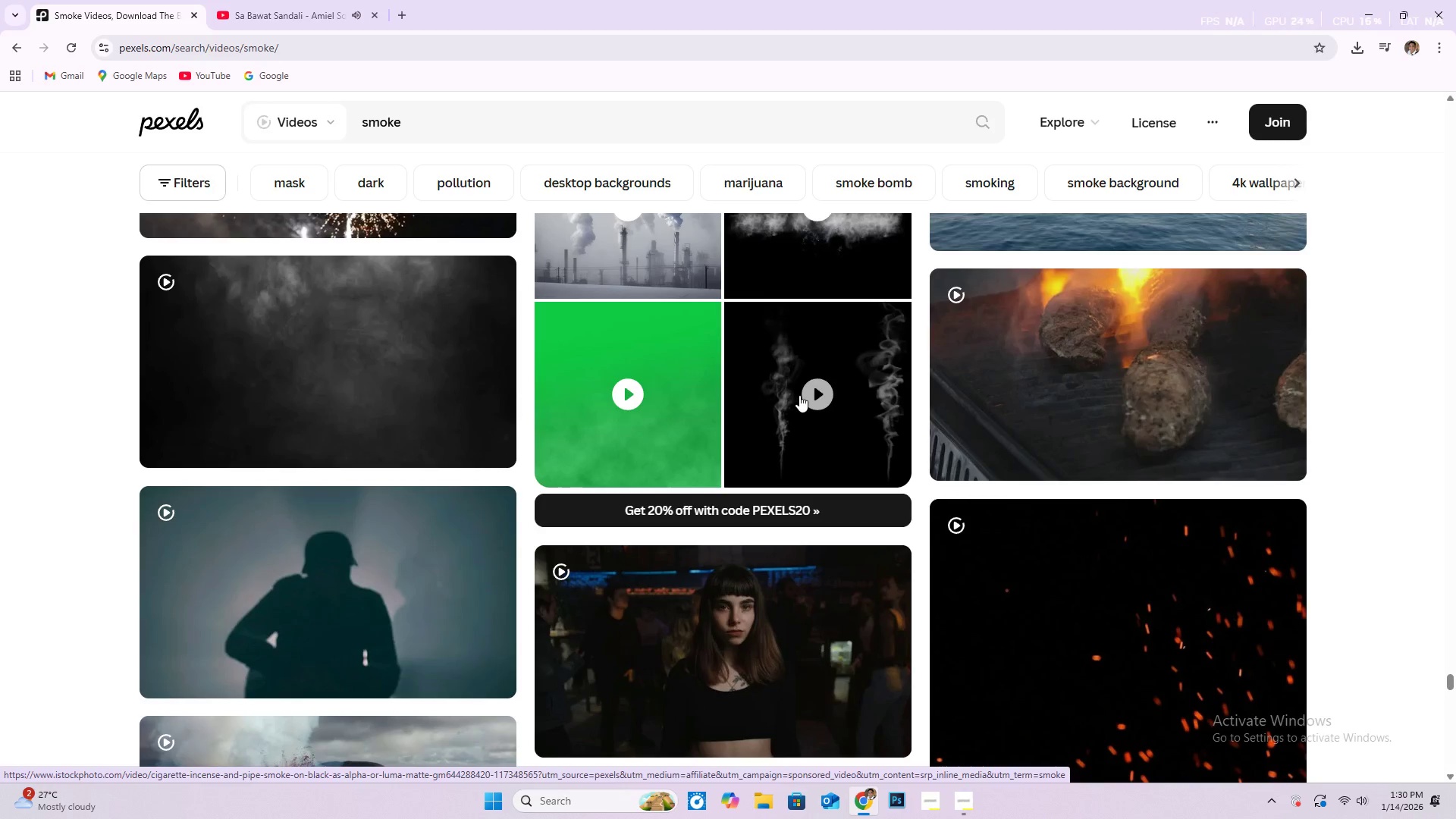 
scroll: coordinate [799, 395], scroll_direction: down, amount: 14.0
 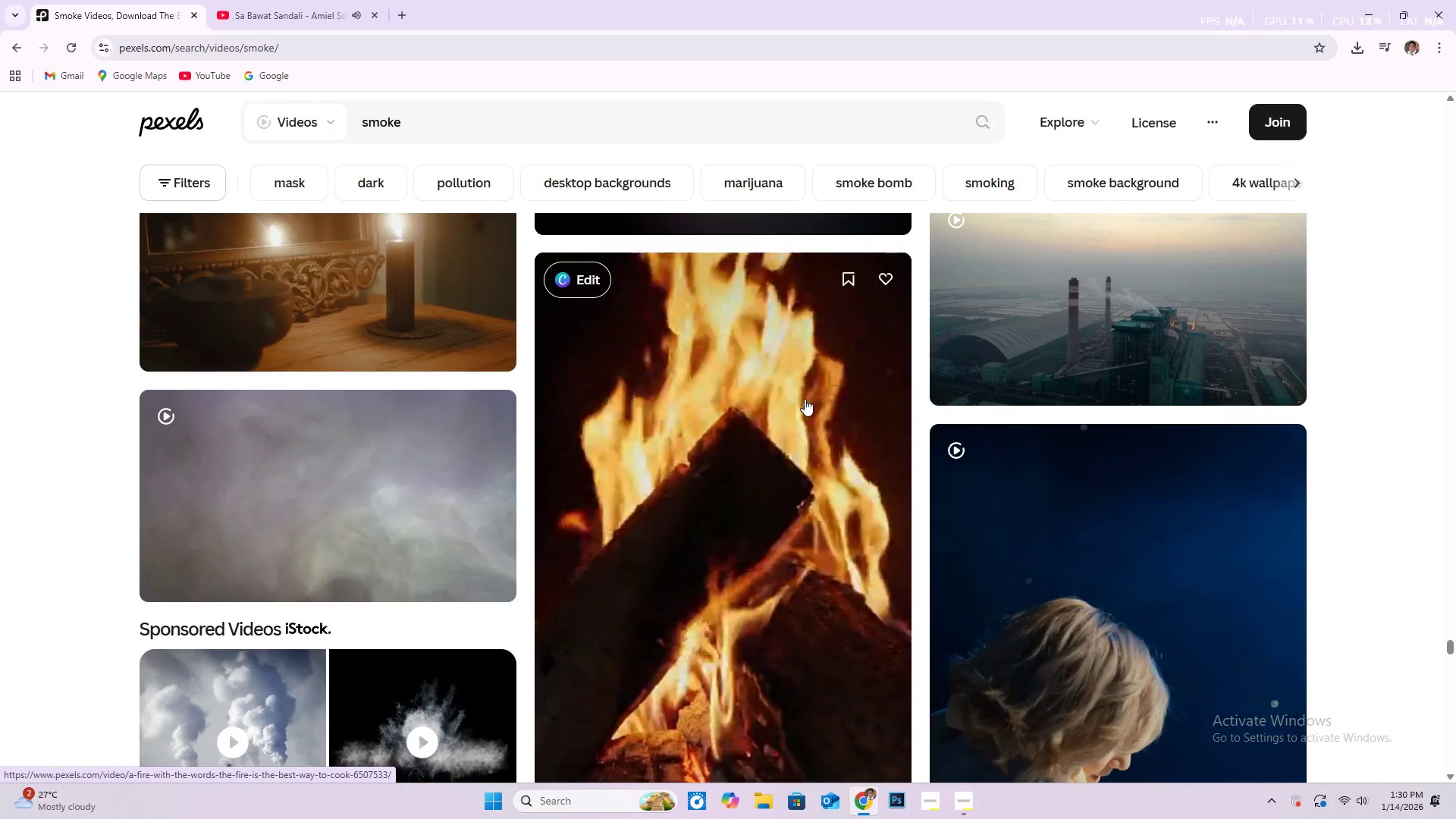 
wait(13.58)
 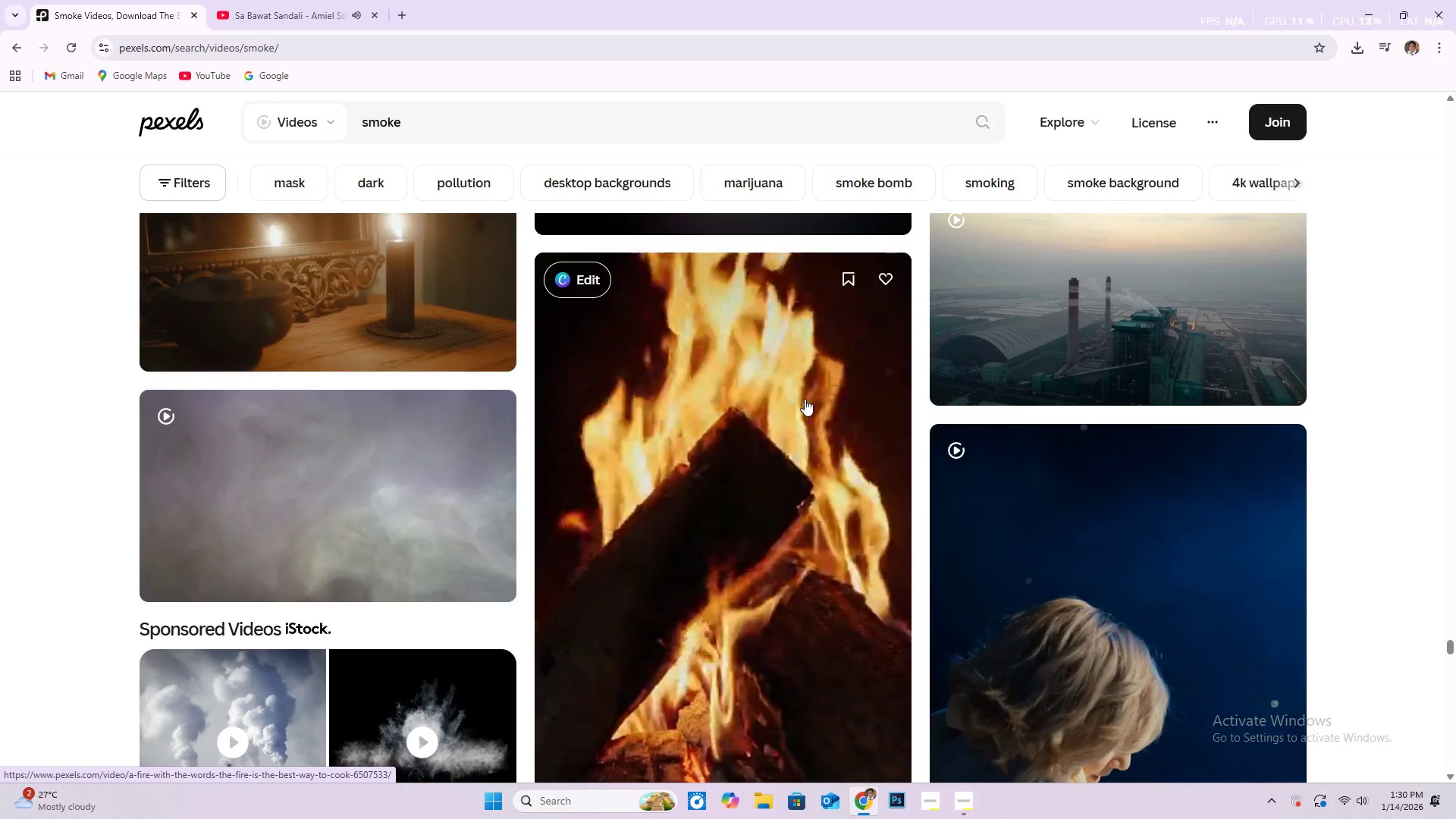 
scroll: coordinate [1070, 541], scroll_direction: down, amount: 24.0
 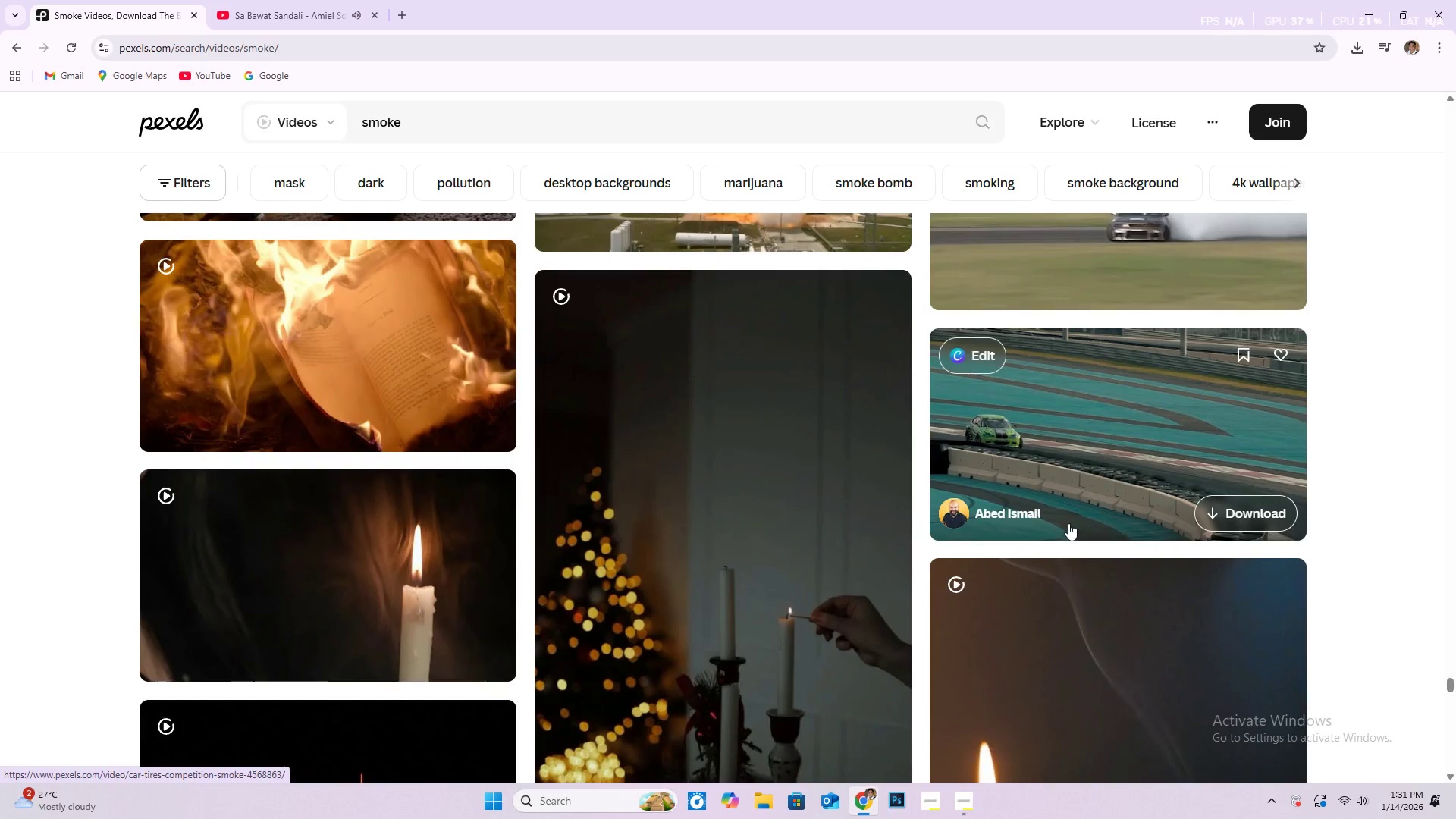 
scroll: coordinate [1068, 523], scroll_direction: down, amount: 4.0
 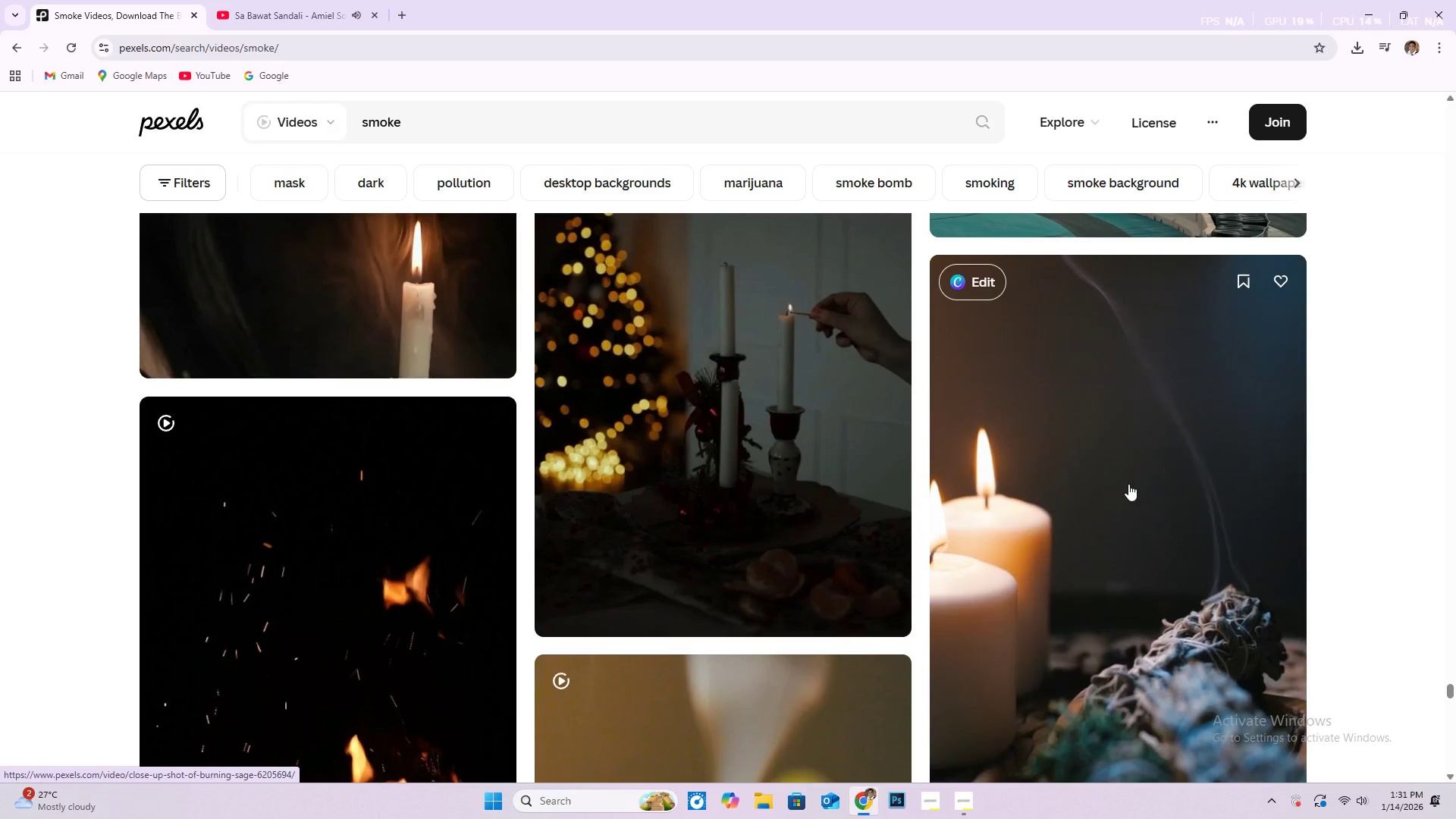 
scroll: coordinate [1124, 485], scroll_direction: up, amount: 4.0
 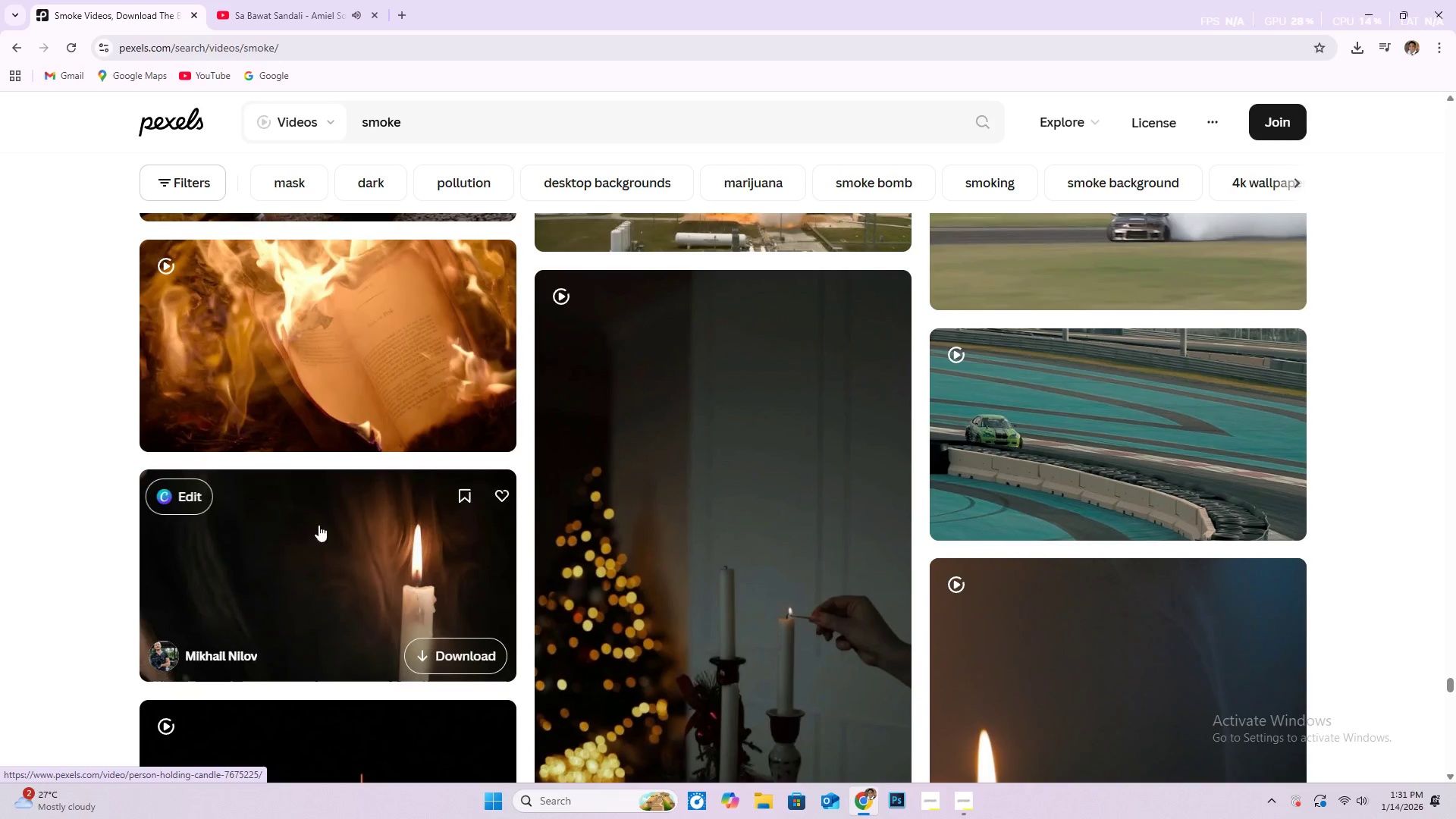 
scroll: coordinate [1455, 530], scroll_direction: down, amount: 4.0
 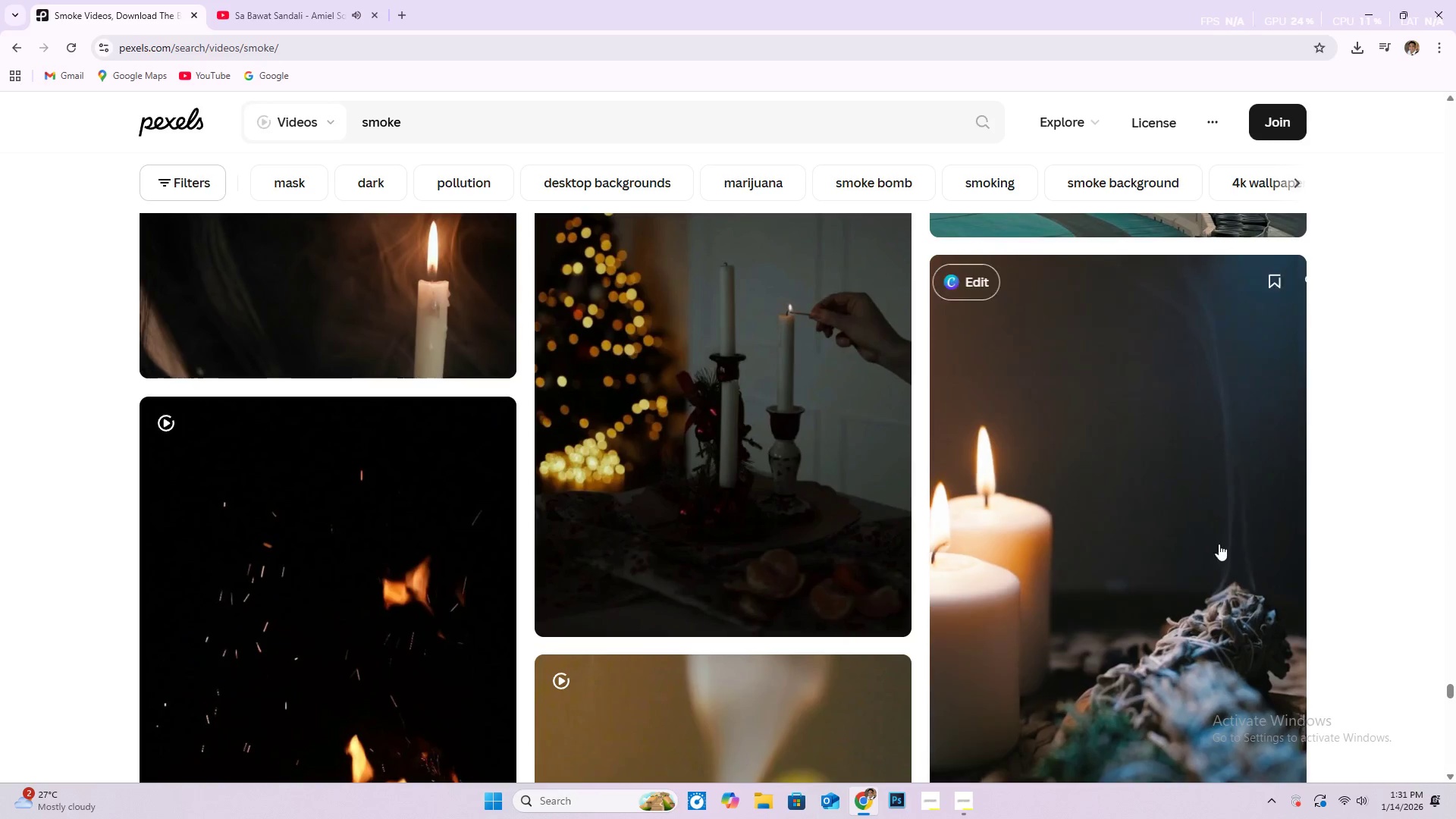 
left_click([1200, 546])
 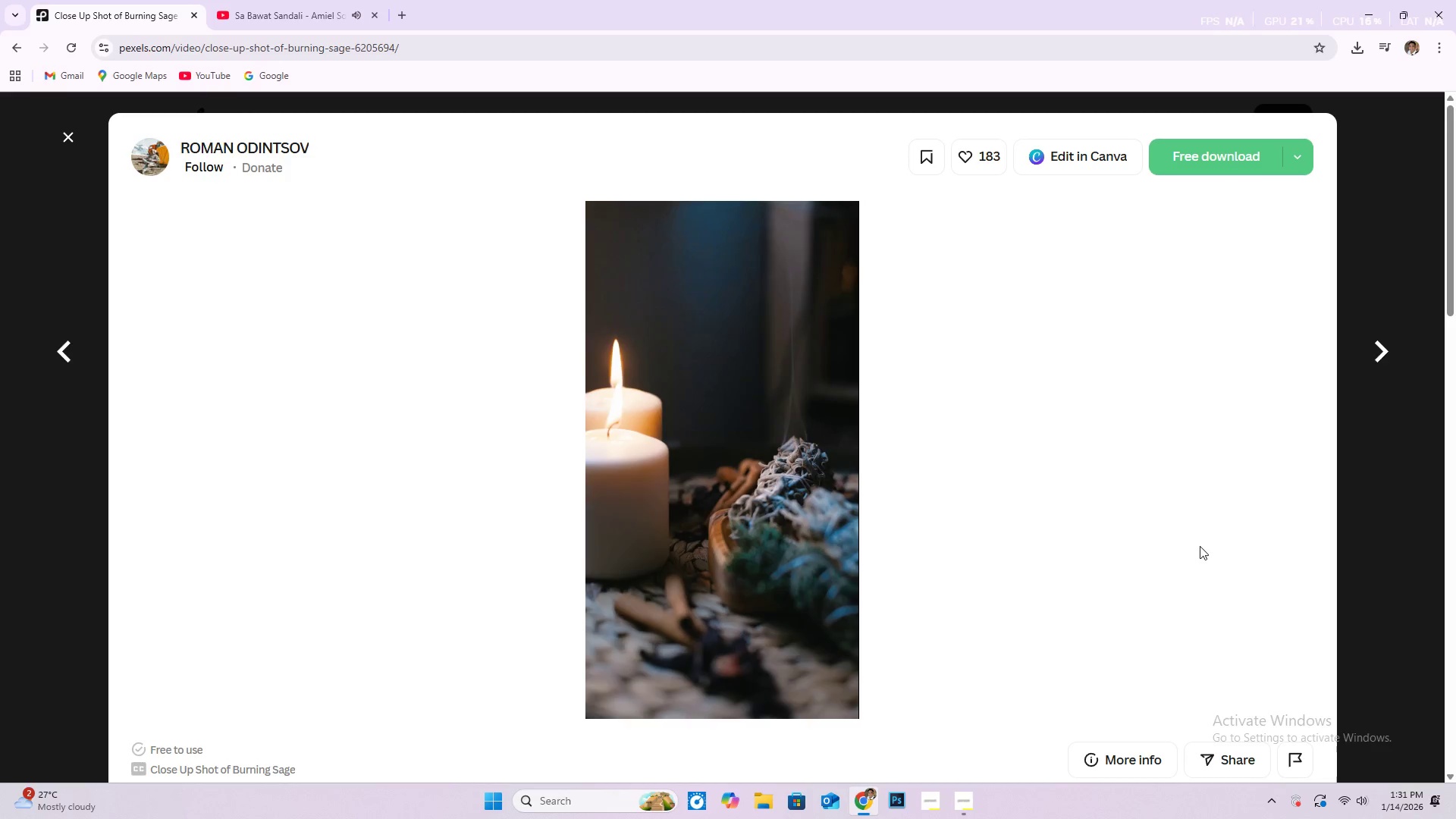 
wait(17.62)
 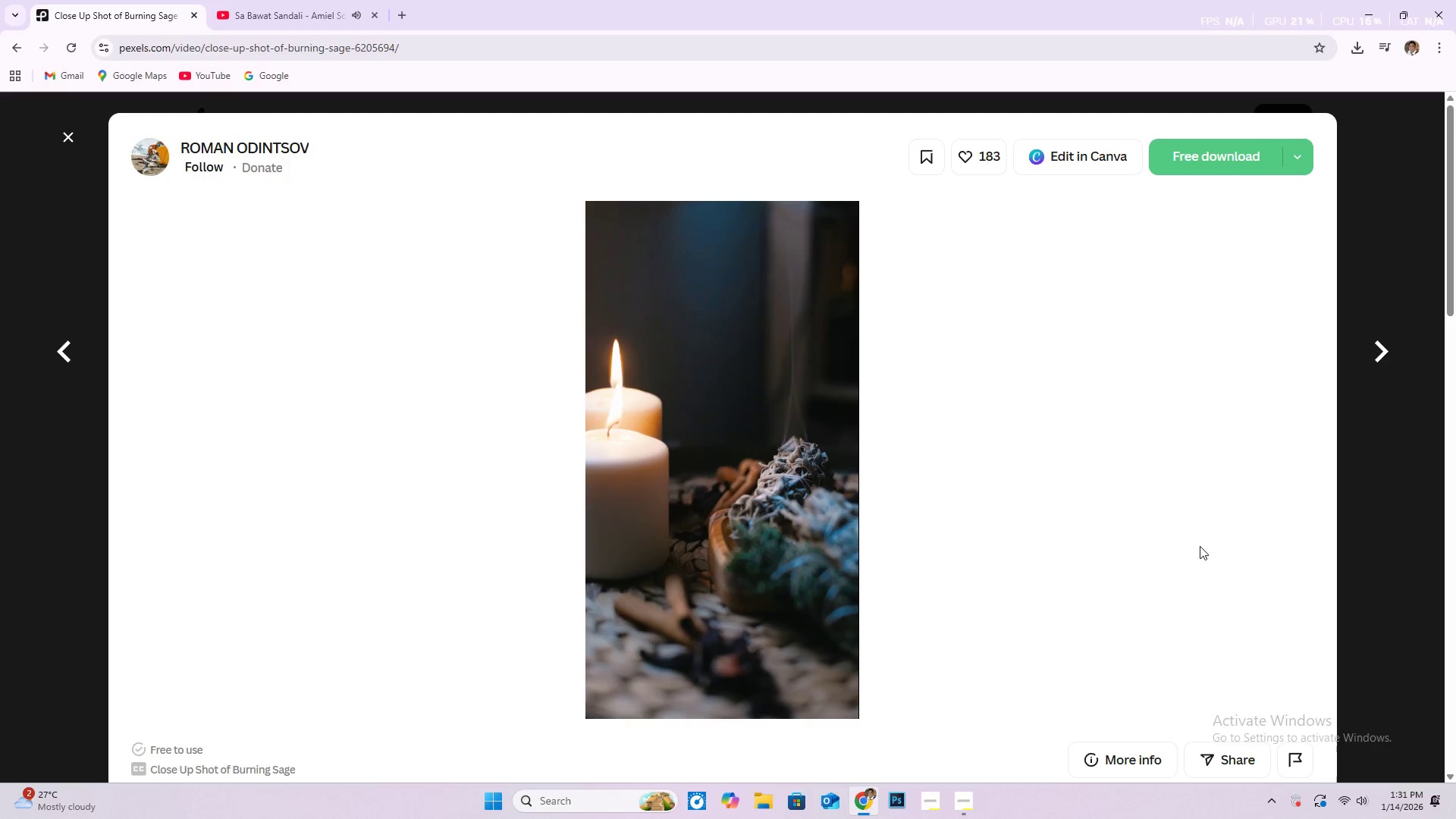 
left_click([1223, 162])
 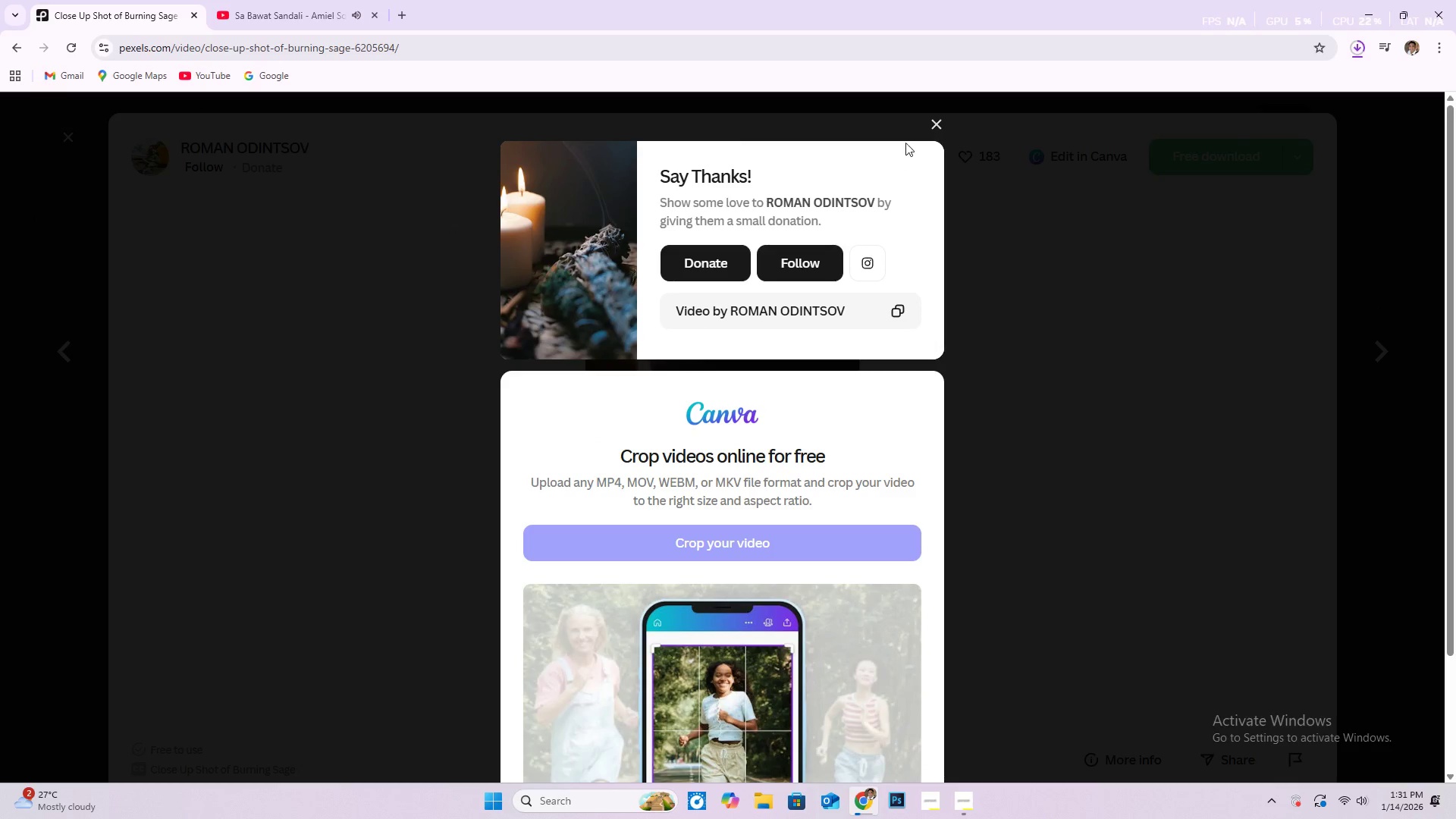 
left_click([938, 122])
 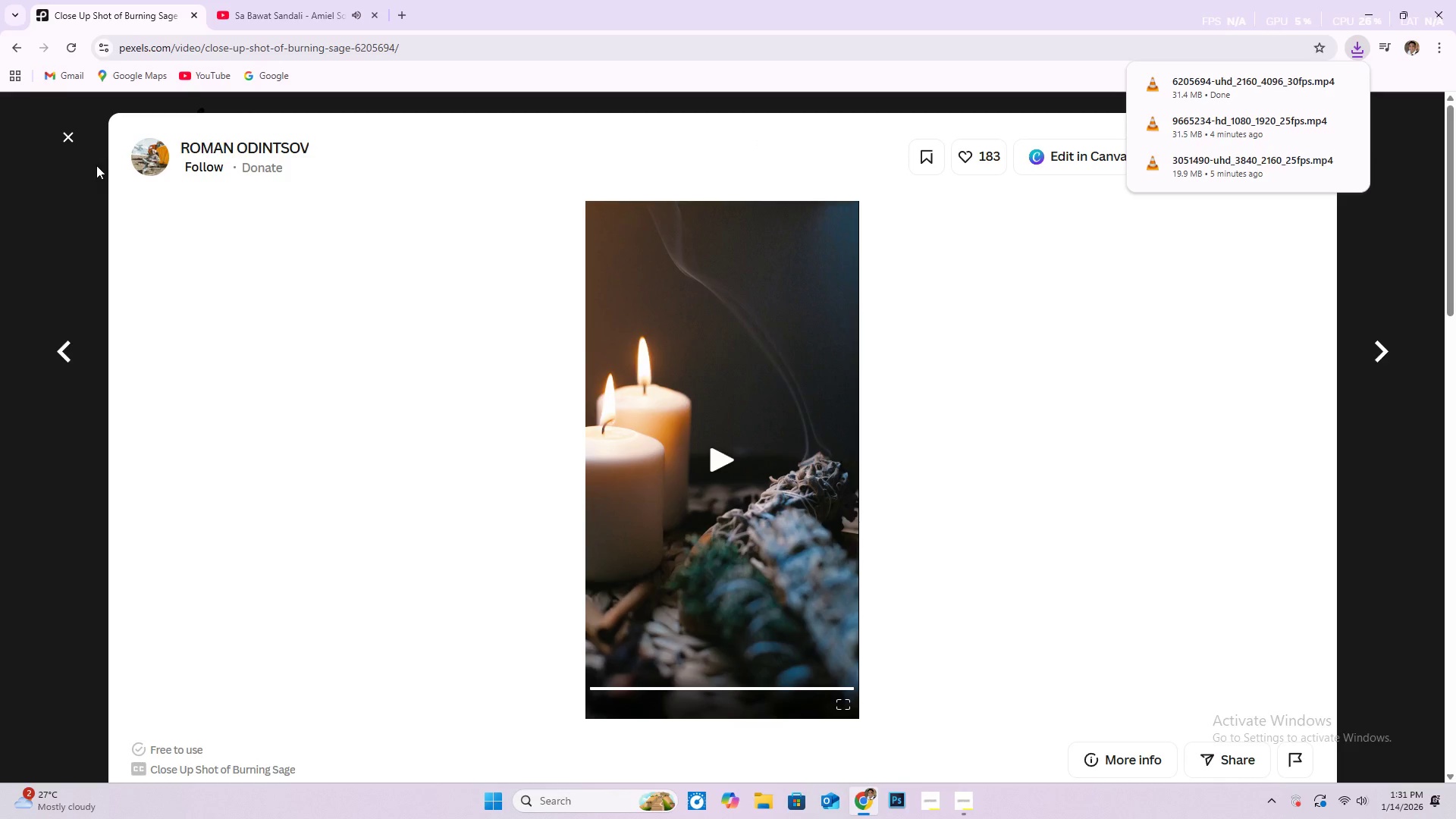 
left_click([68, 141])
 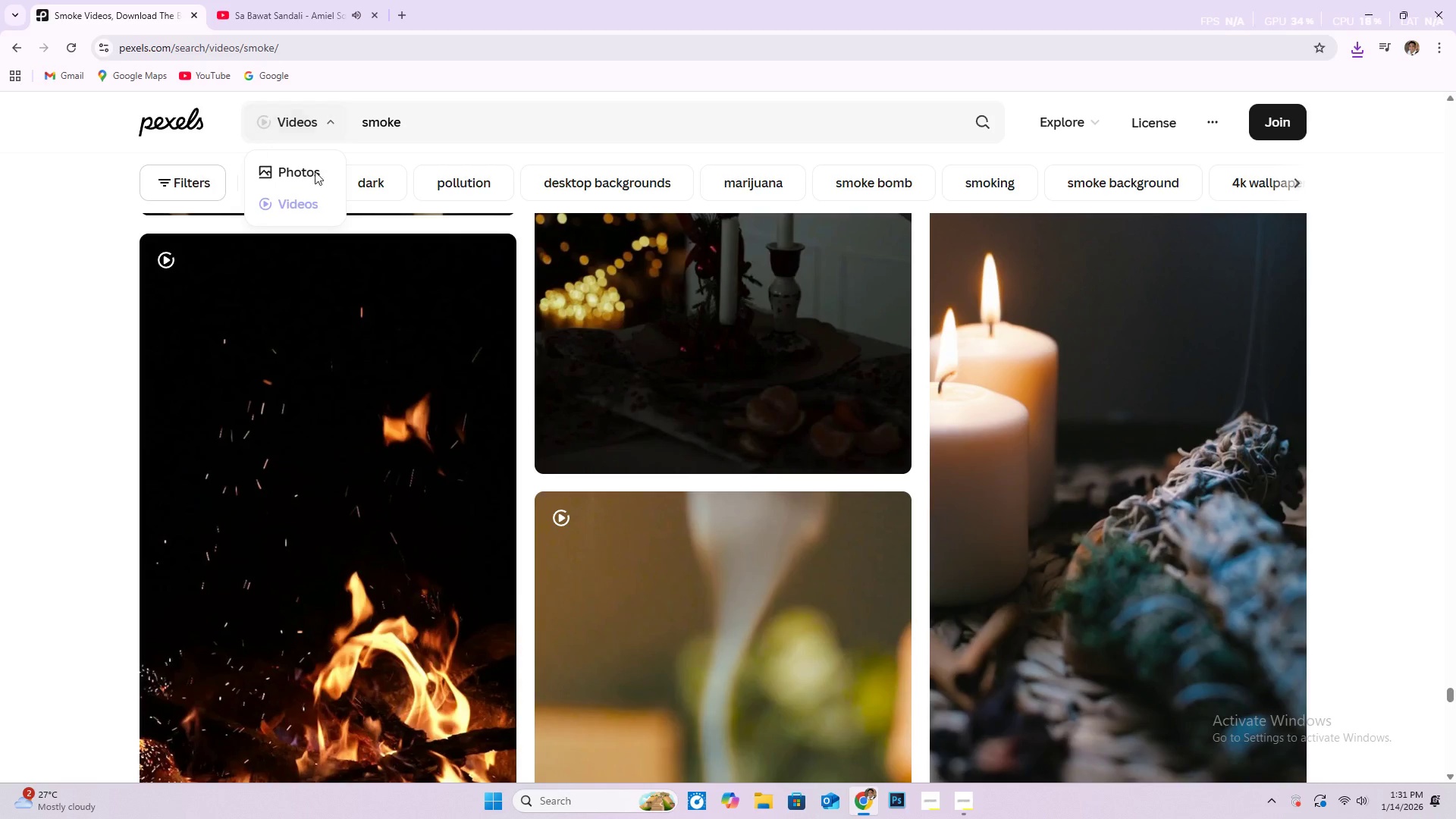 
scroll: coordinate [800, 388], scroll_direction: down, amount: 34.0
 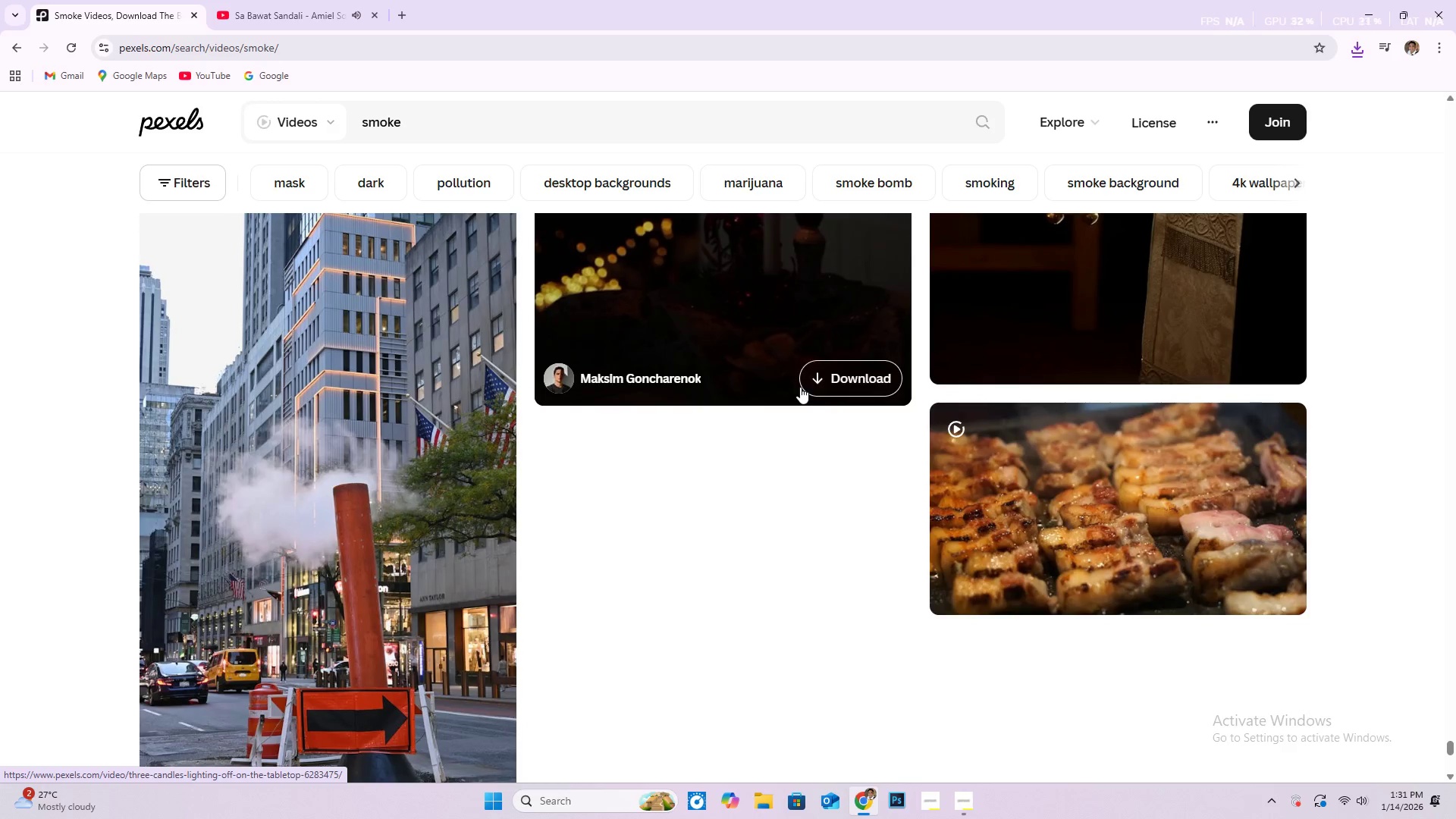 
scroll: coordinate [800, 387], scroll_direction: down, amount: 6.0
 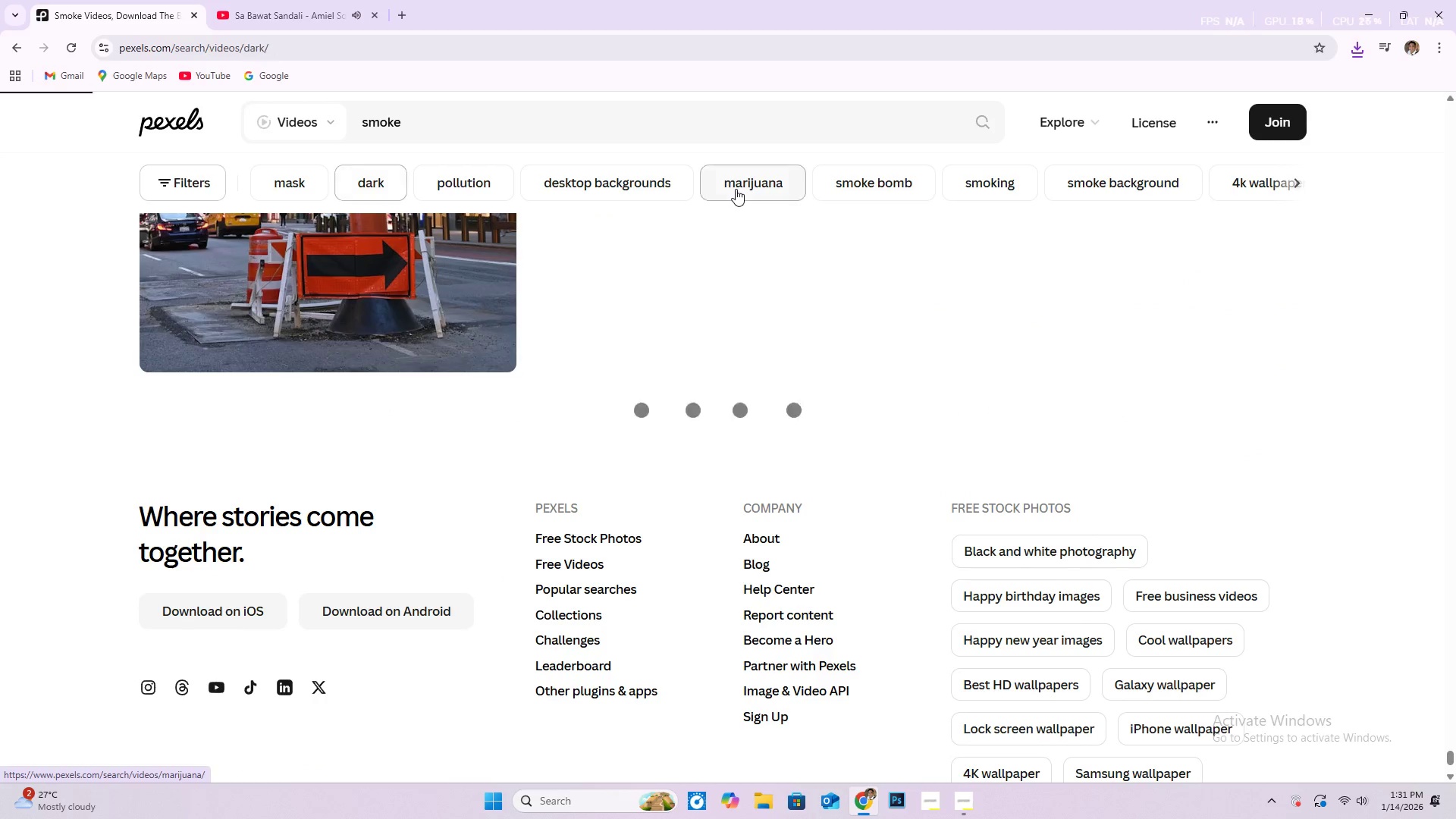 
wait(5.79)
 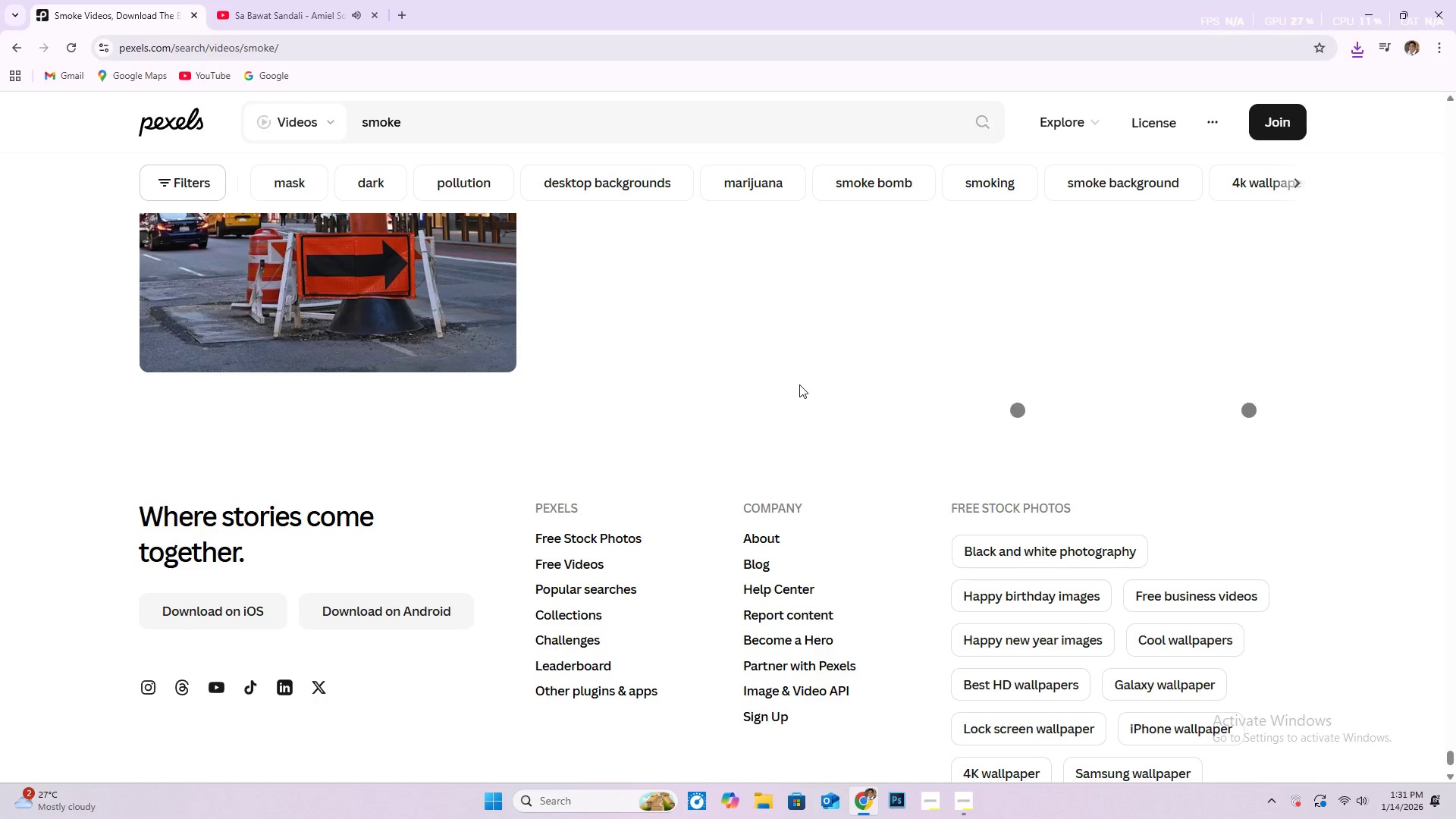 
scroll: coordinate [824, 448], scroll_direction: down, amount: 15.0
 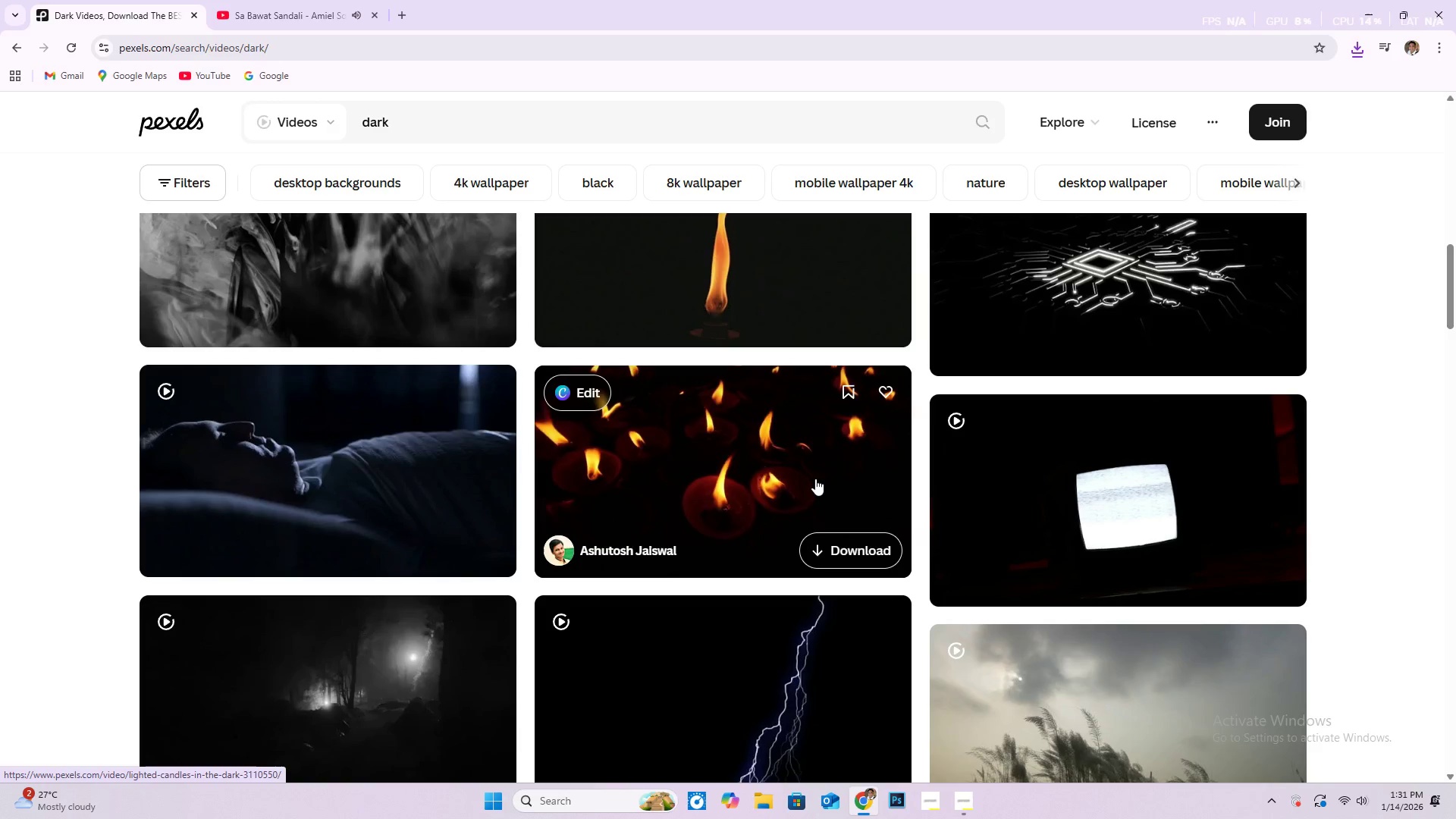 
scroll: coordinate [838, 536], scroll_direction: down, amount: 19.0
 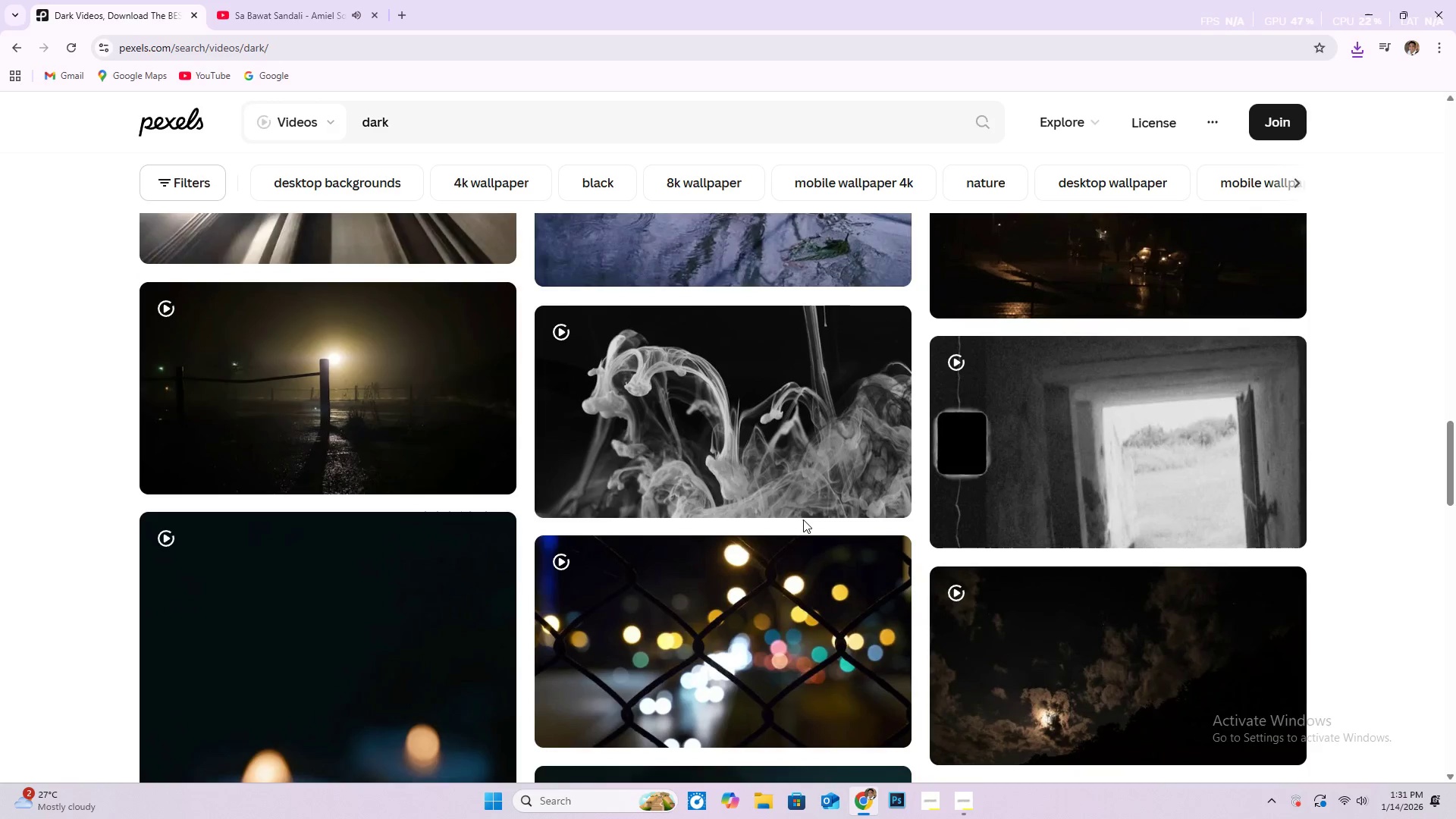 
scroll: coordinate [362, 479], scroll_direction: down, amount: 7.0
 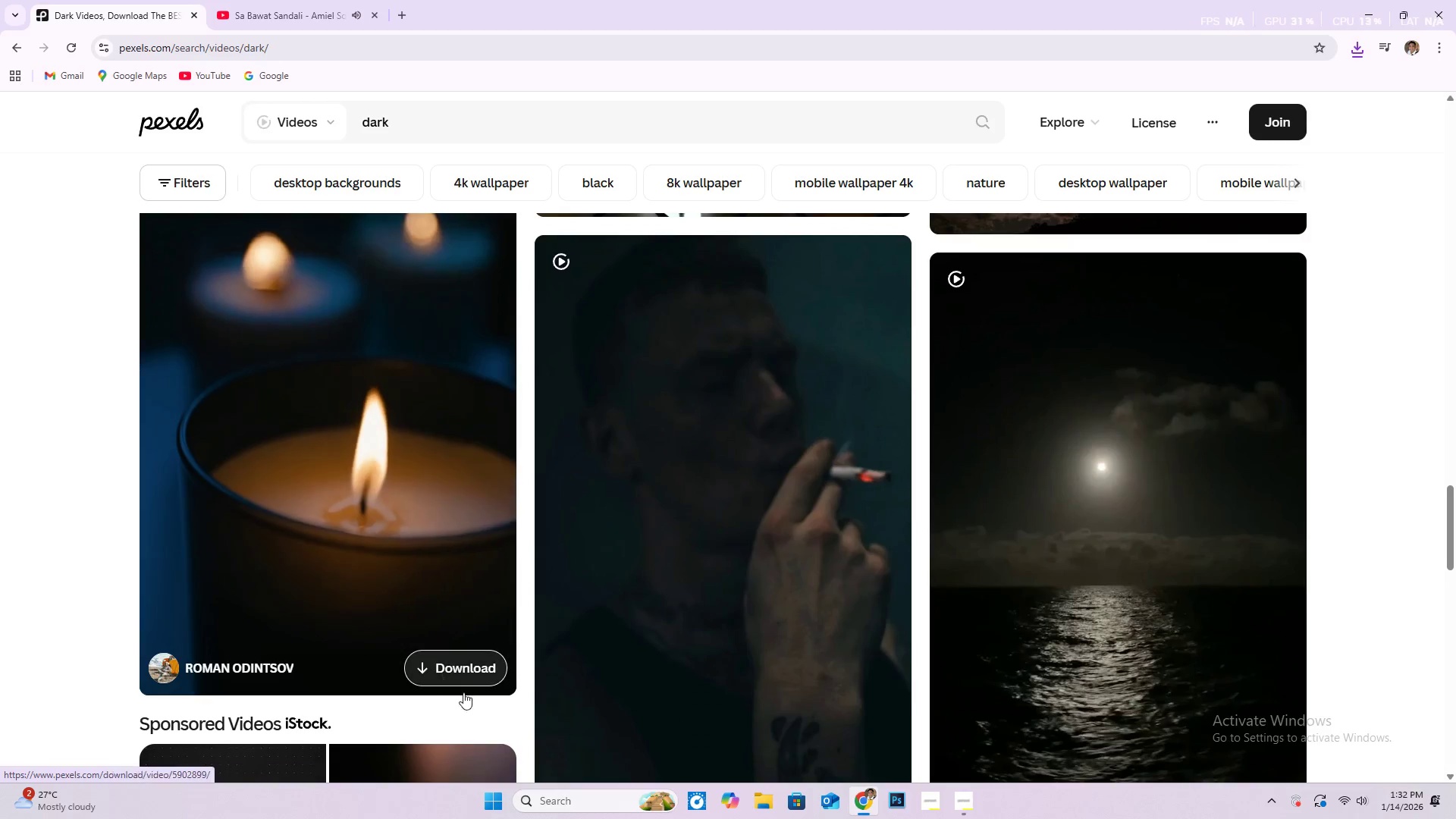 
left_click([459, 663])
 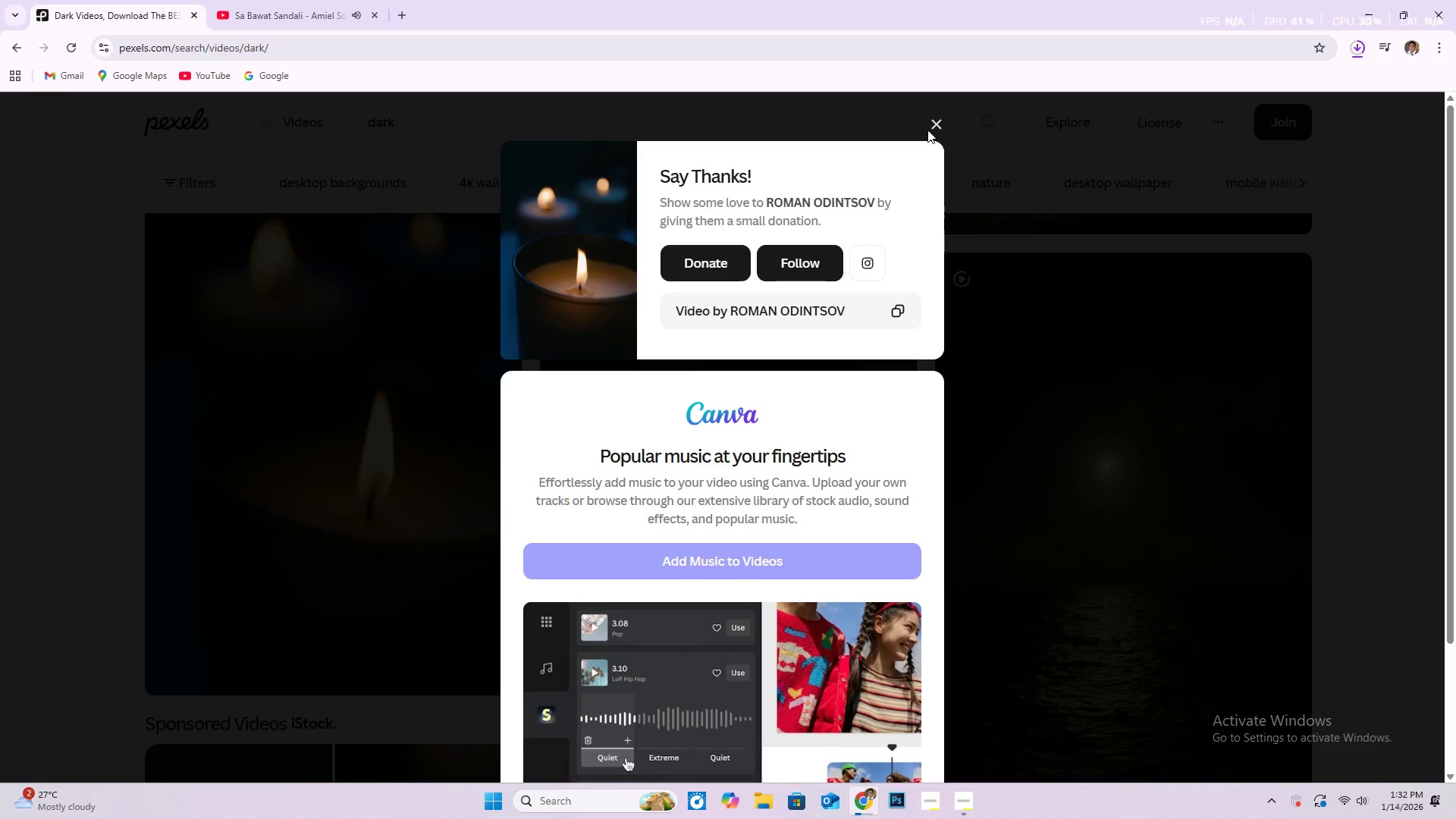 
double_click([936, 125])
 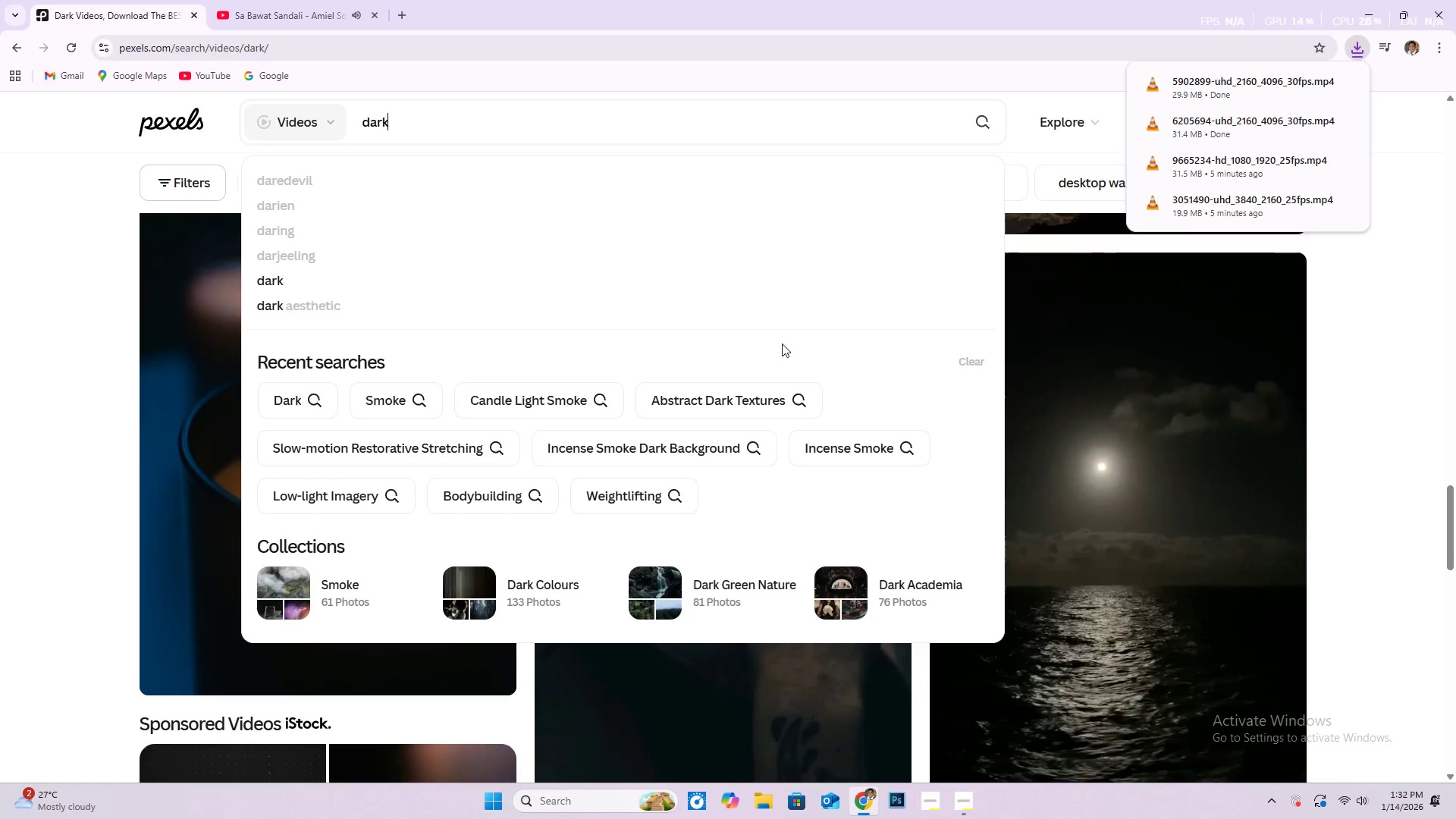 
scroll: coordinate [806, 390], scroll_direction: down, amount: 2.0
 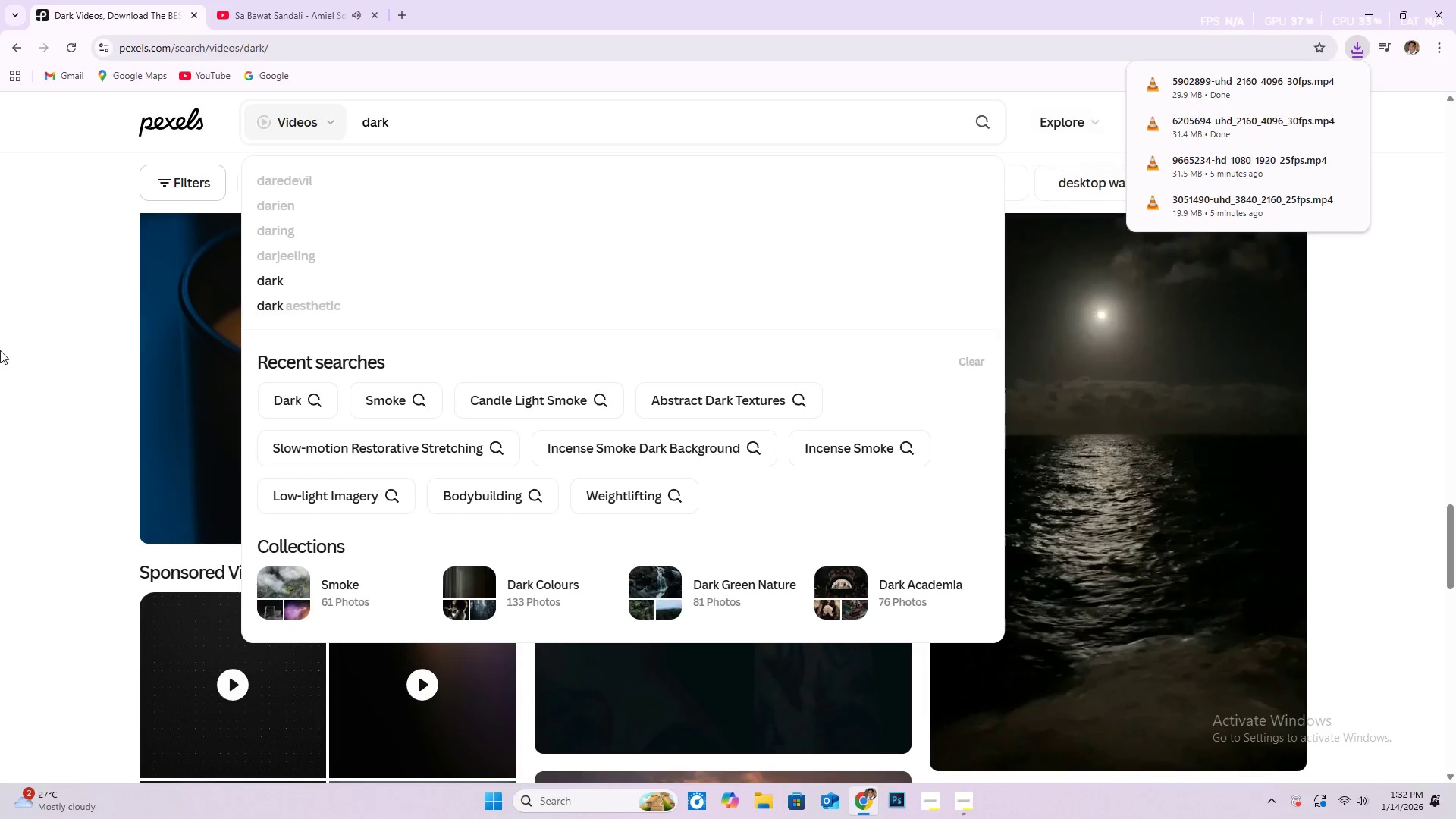 
left_click([11, 344])
 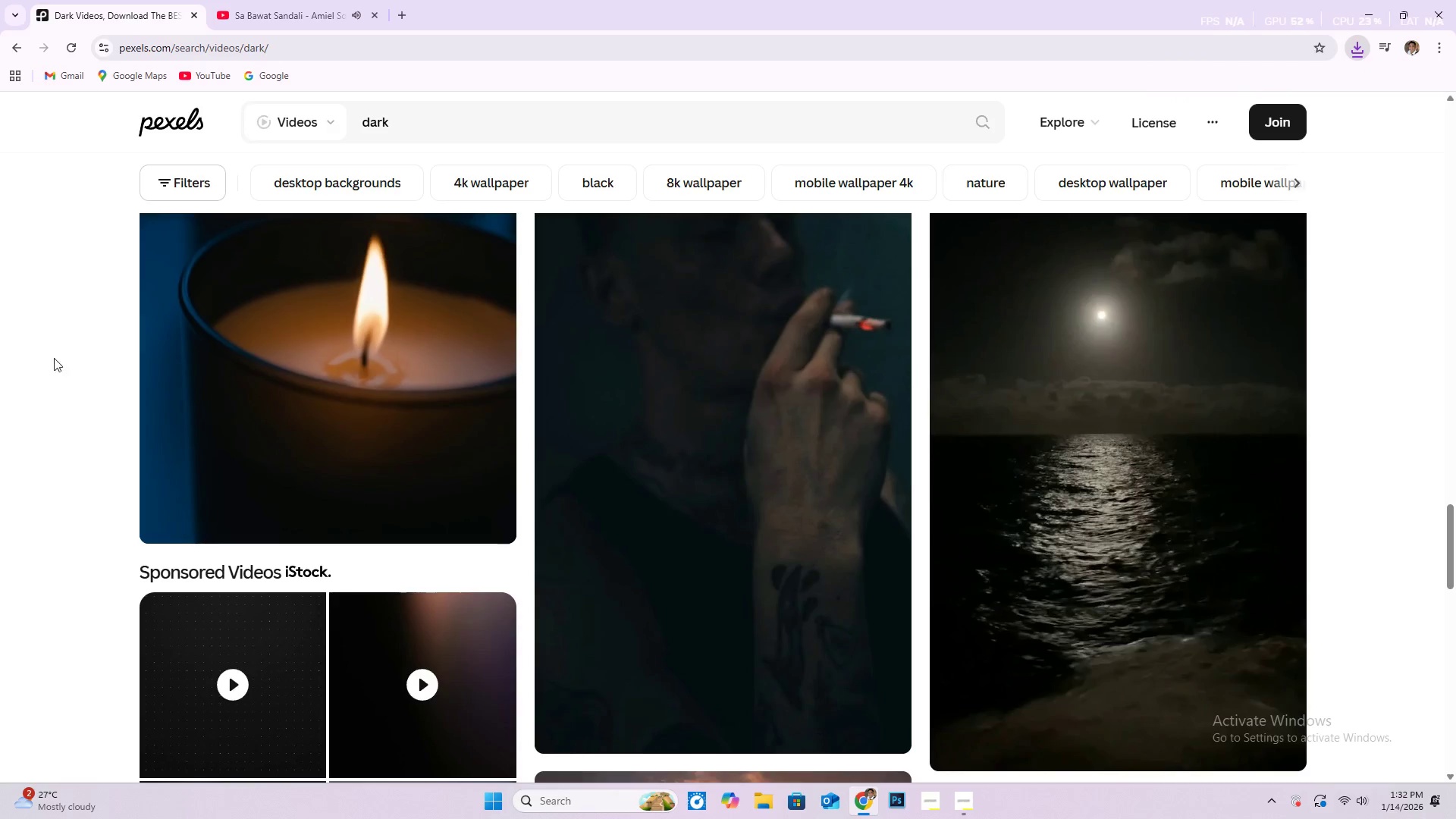 
scroll: coordinate [110, 389], scroll_direction: down, amount: 5.0
 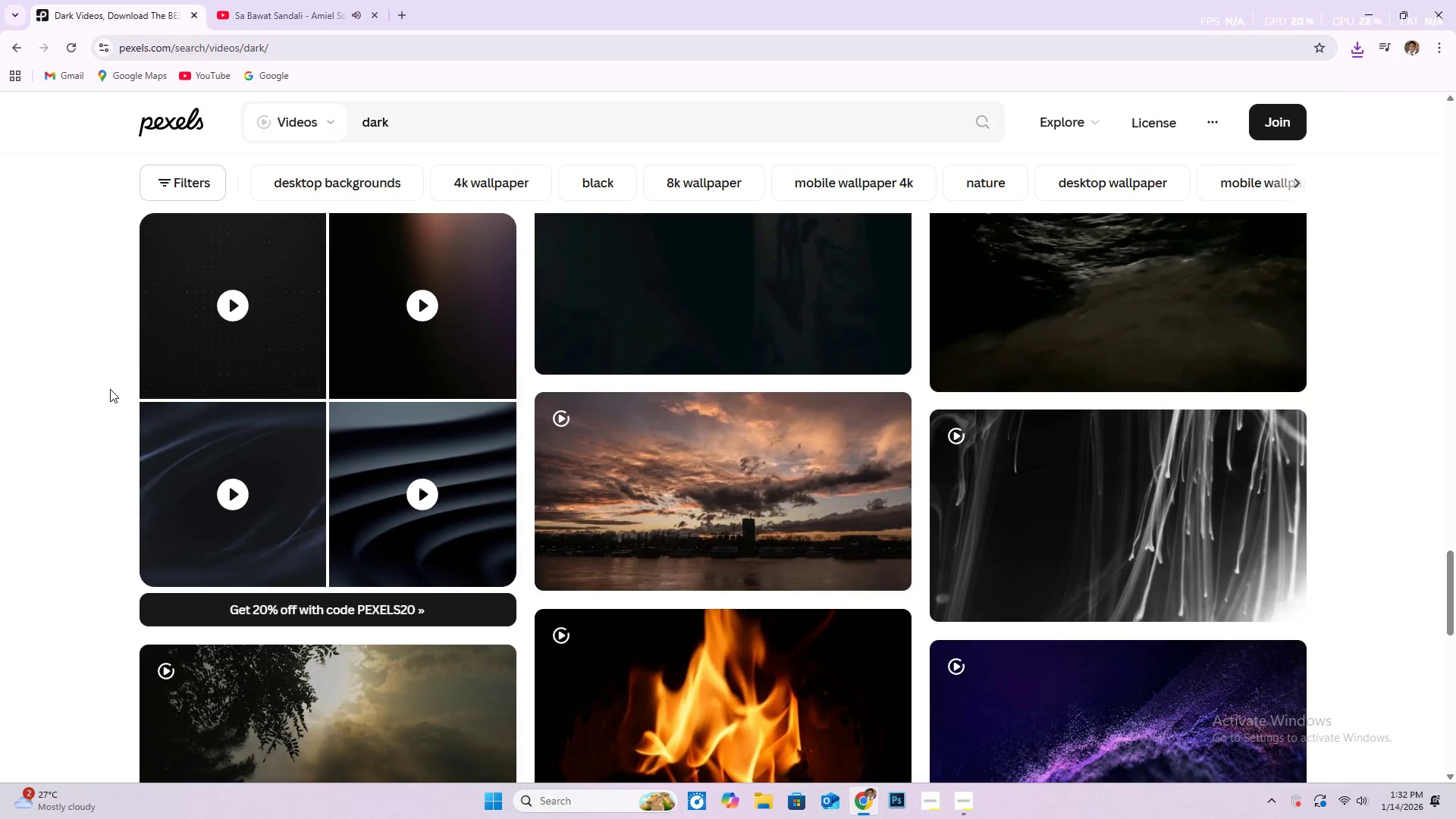 
scroll: coordinate [1003, 296], scroll_direction: none, amount: 0.0
 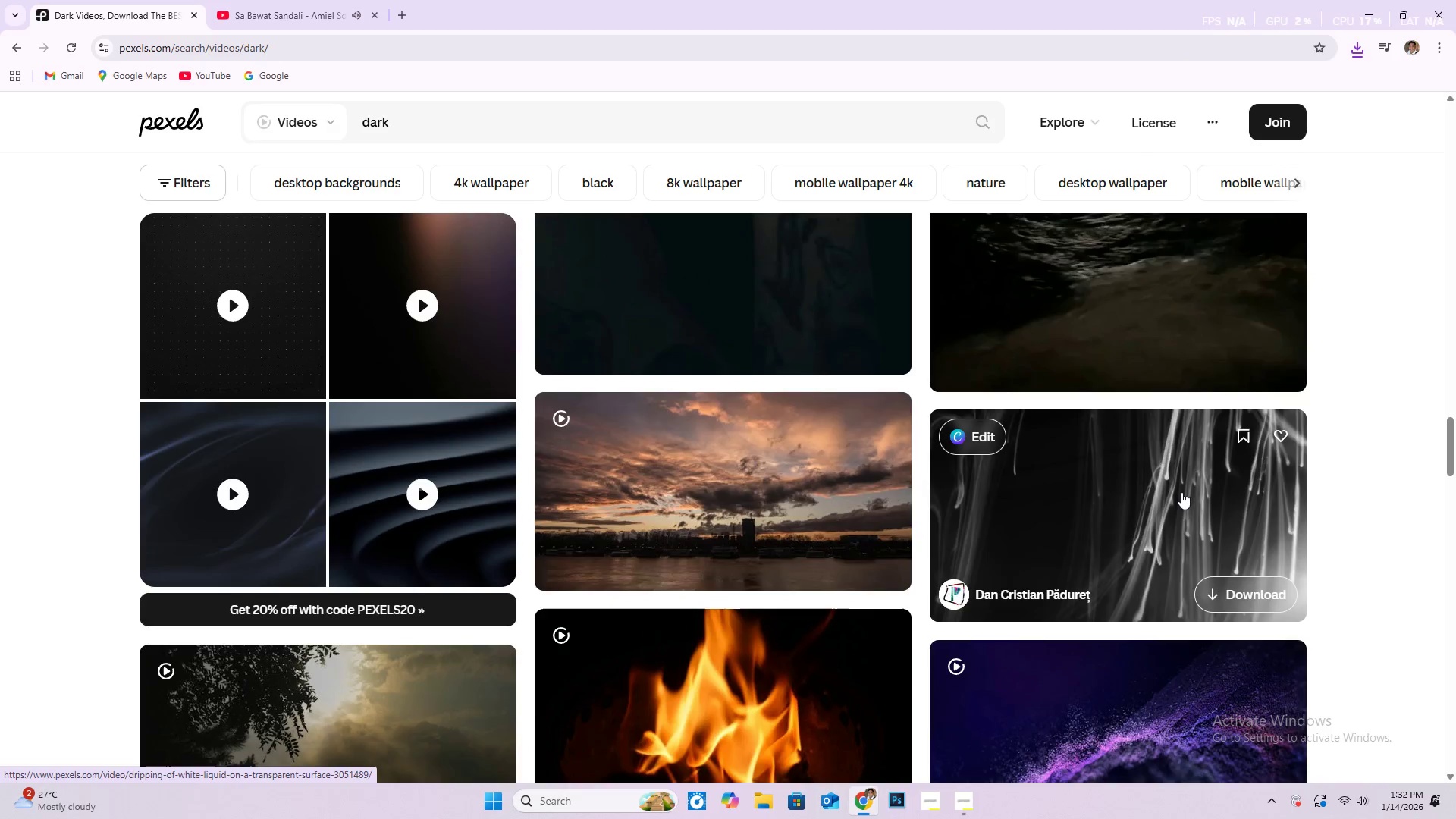 
scroll: coordinate [797, 419], scroll_direction: down, amount: 26.0
 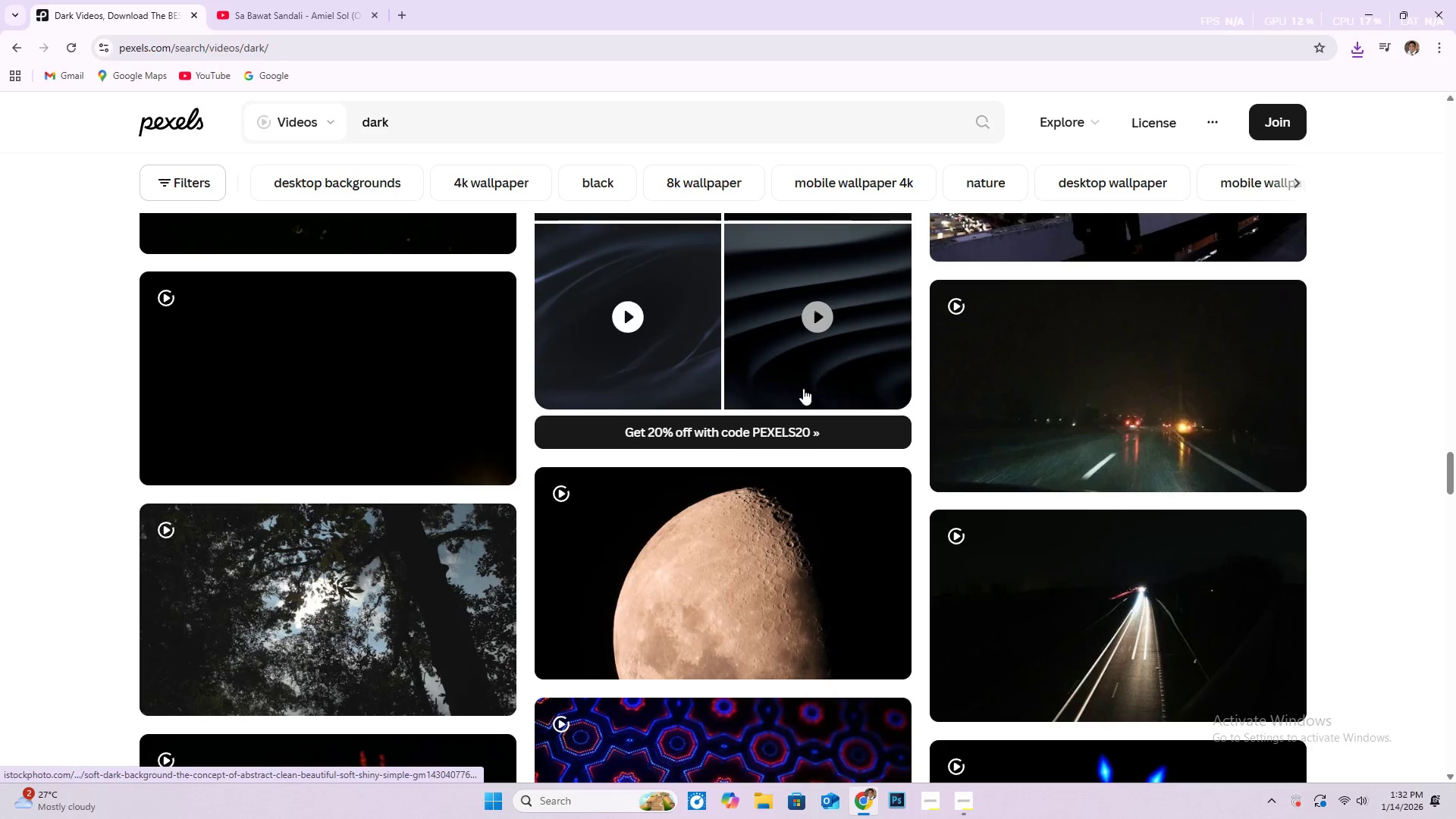 
scroll: coordinate [780, 384], scroll_direction: down, amount: 26.0
 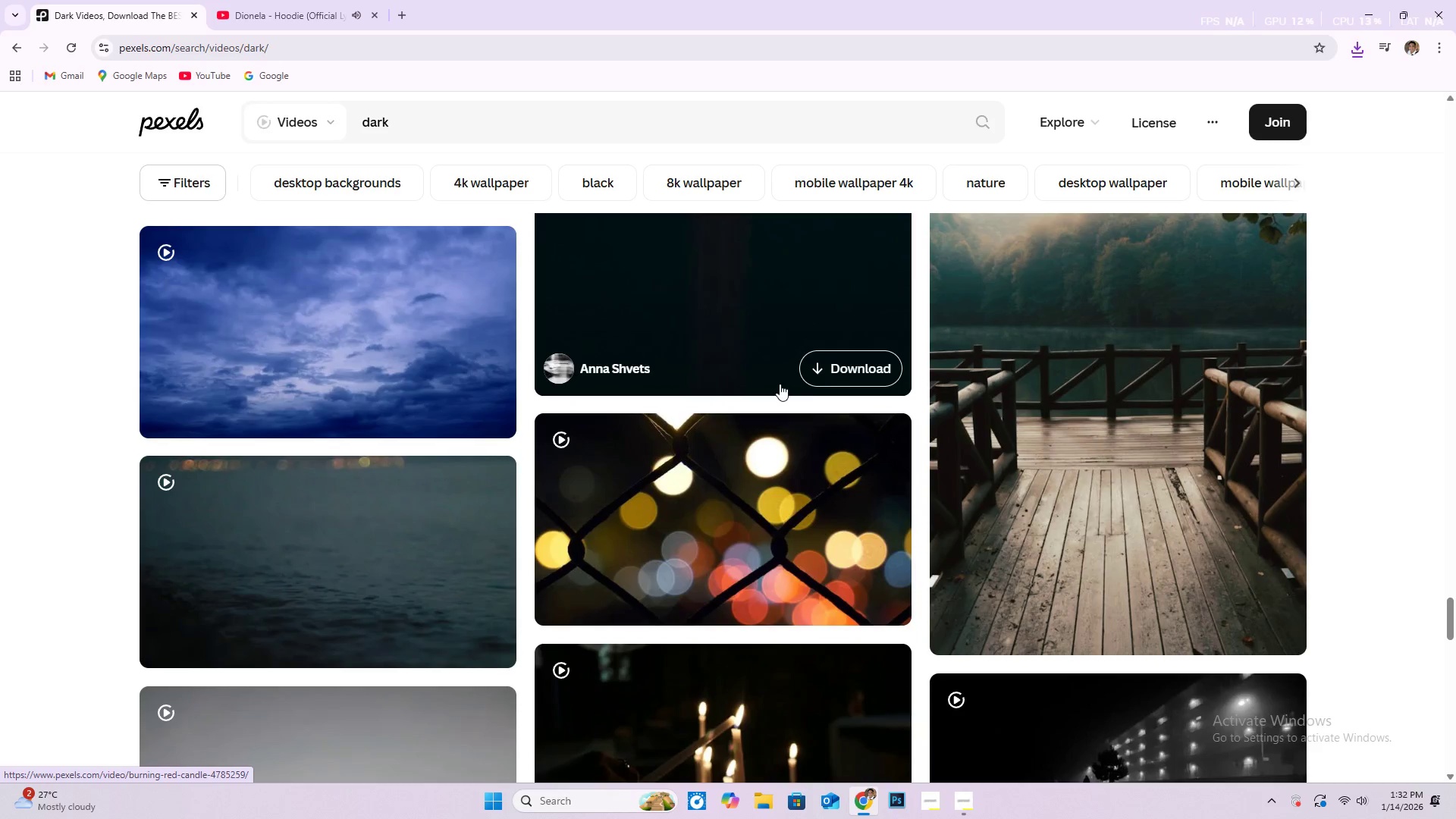 
scroll: coordinate [770, 377], scroll_direction: down, amount: 22.0
 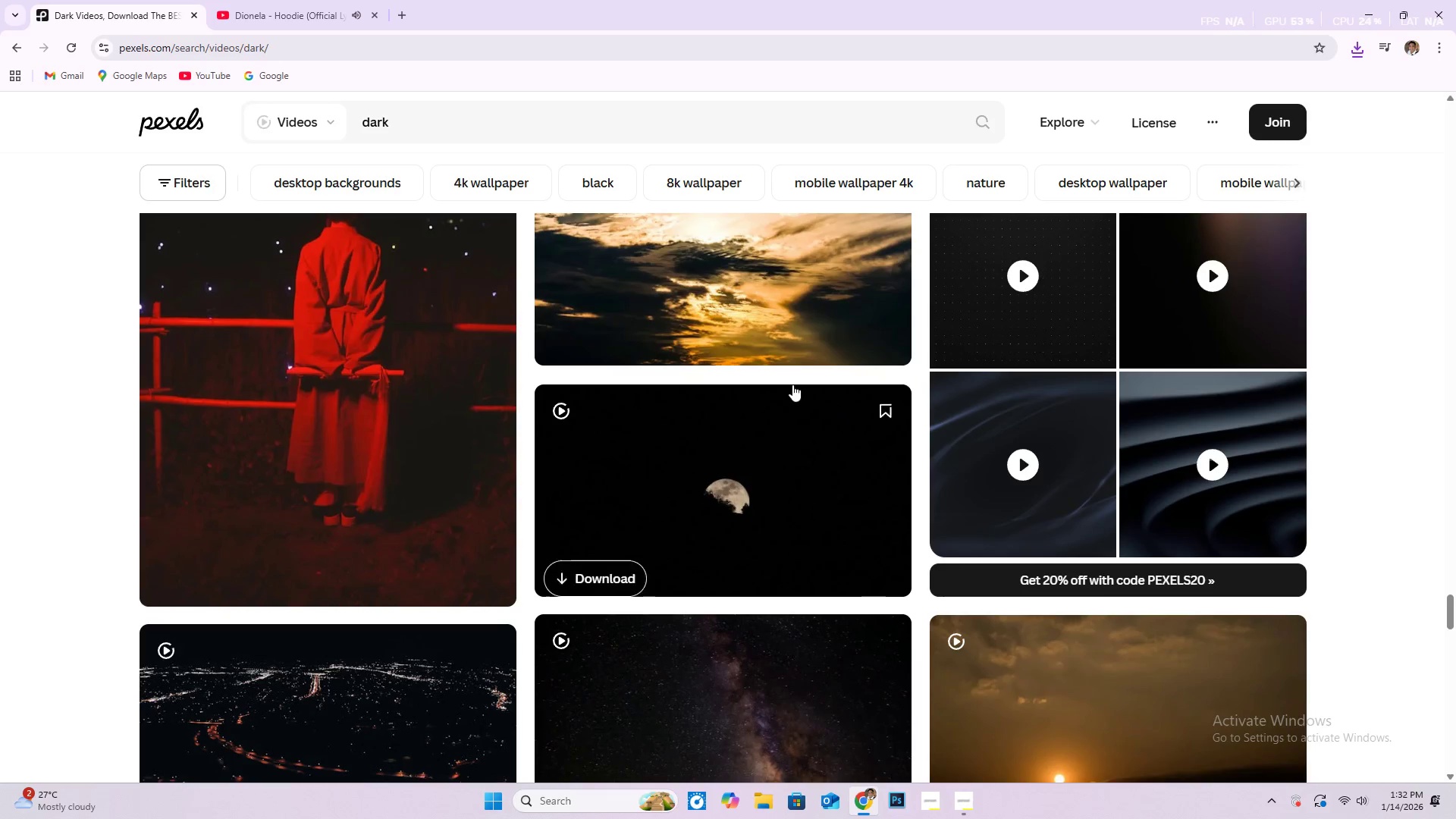 
scroll: coordinate [322, 402], scroll_direction: down, amount: 21.0
 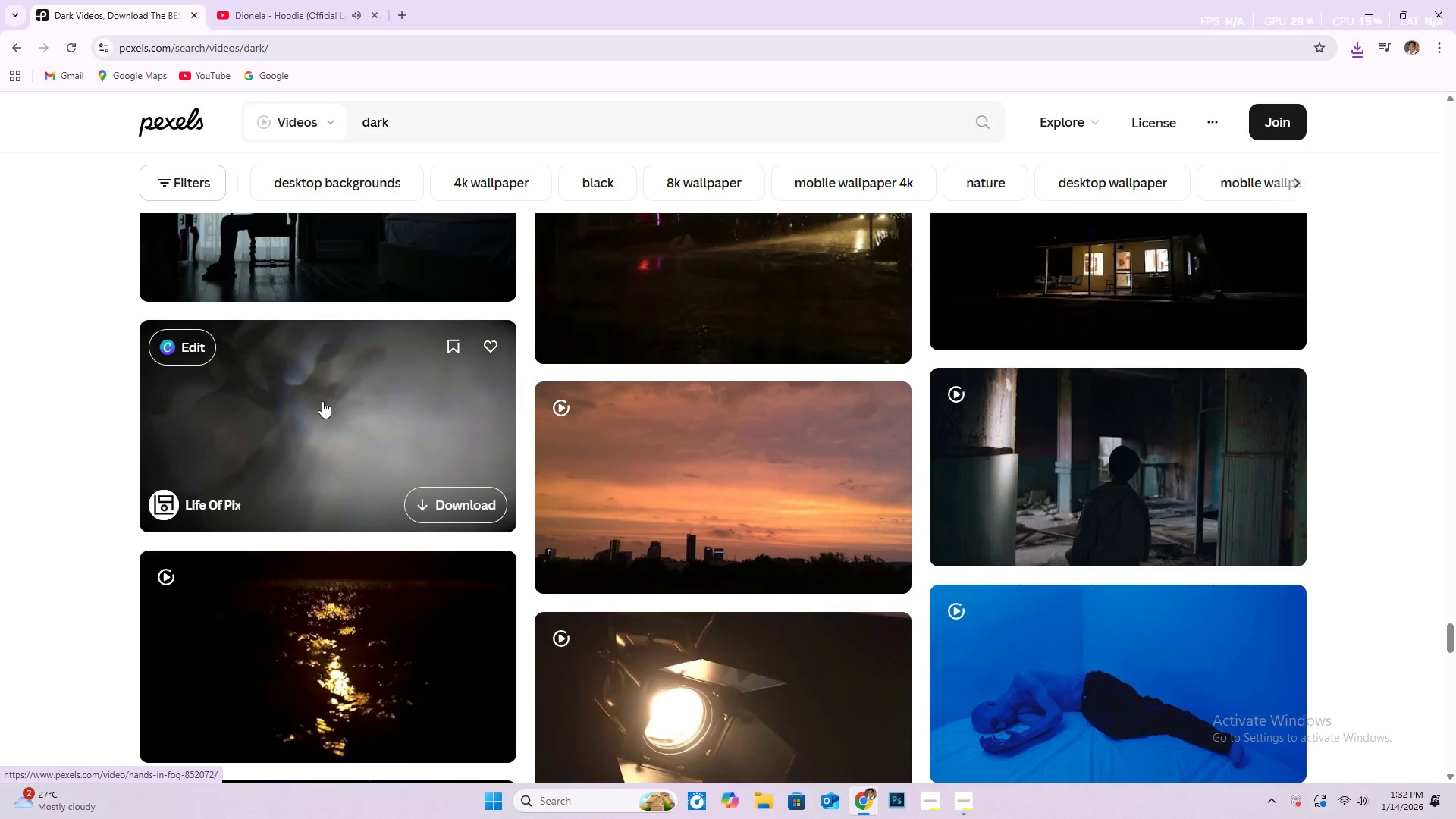 
scroll: coordinate [733, 290], scroll_direction: down, amount: 39.0
 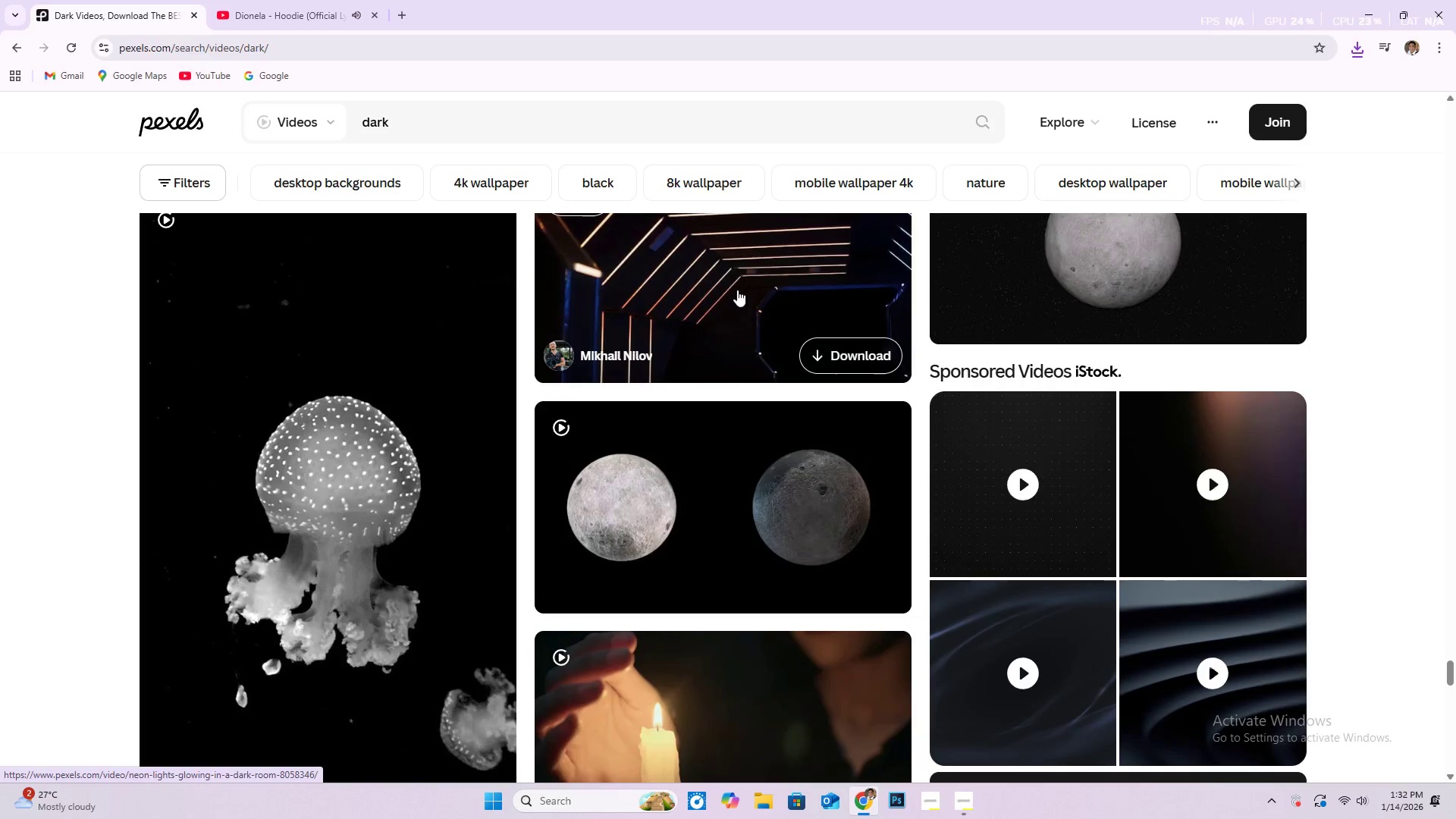 
scroll: coordinate [751, 285], scroll_direction: down, amount: 28.0
 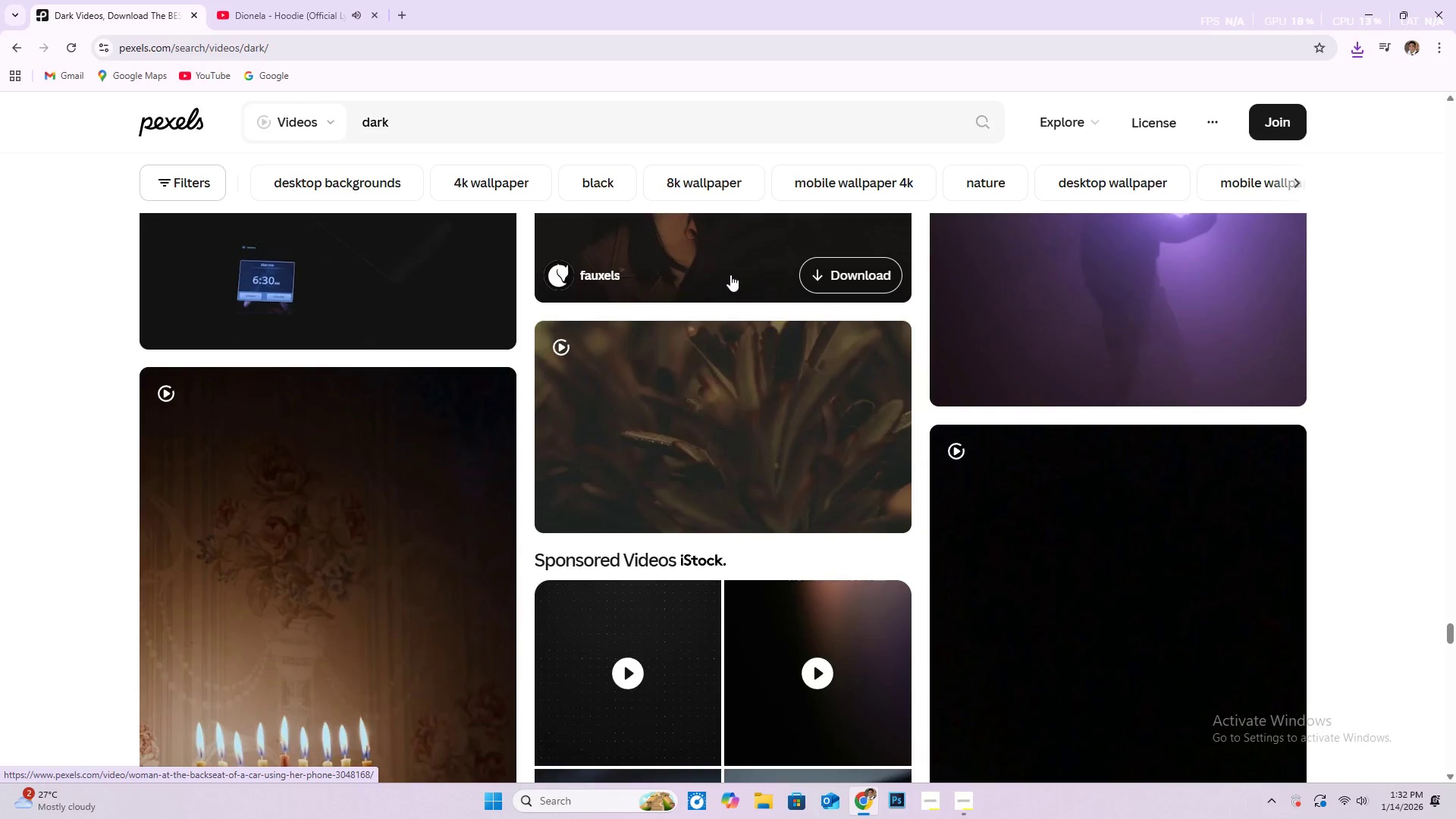 
scroll: coordinate [476, 347], scroll_direction: down, amount: 27.0
 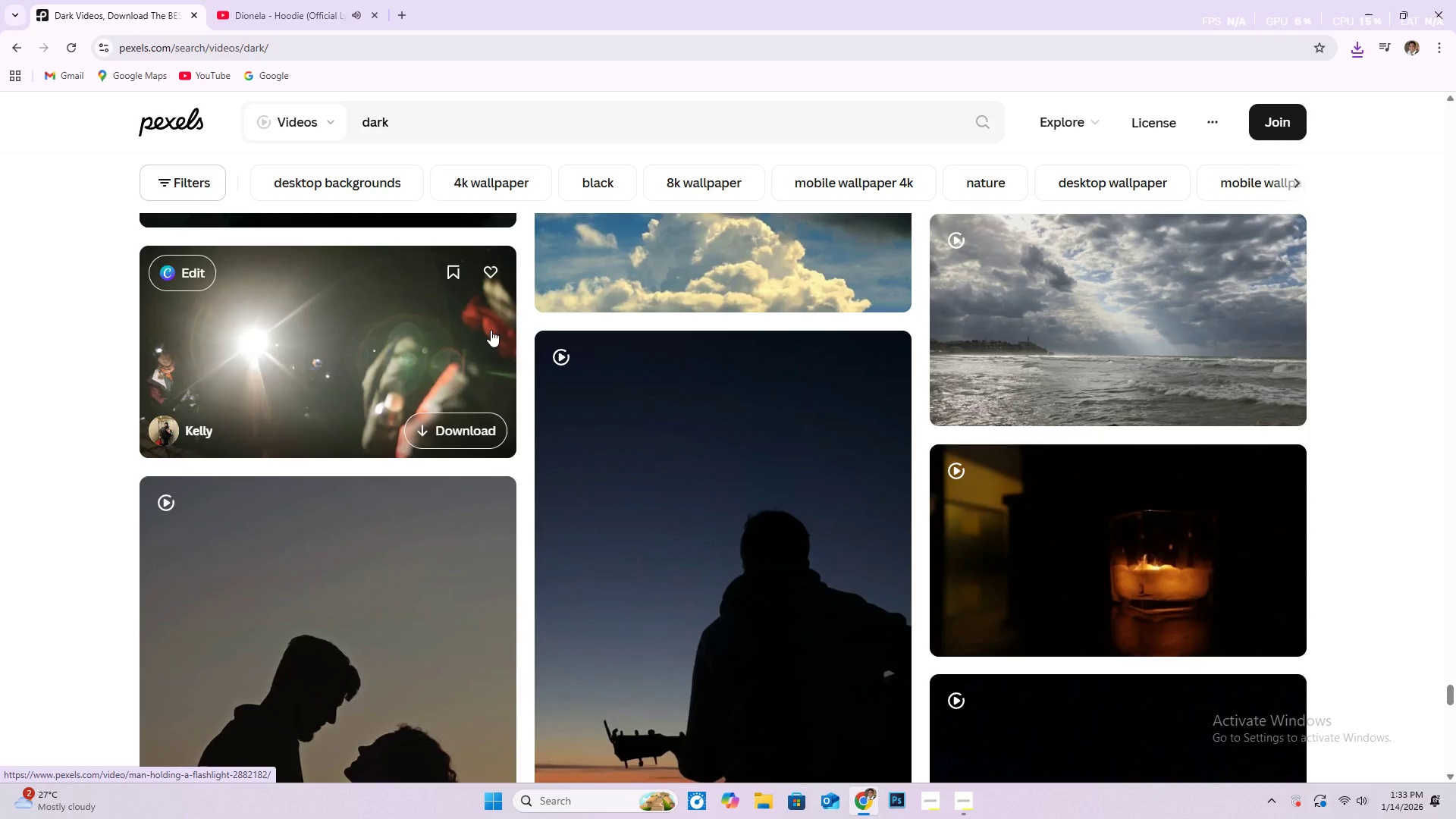 
scroll: coordinate [698, 340], scroll_direction: down, amount: 24.0
 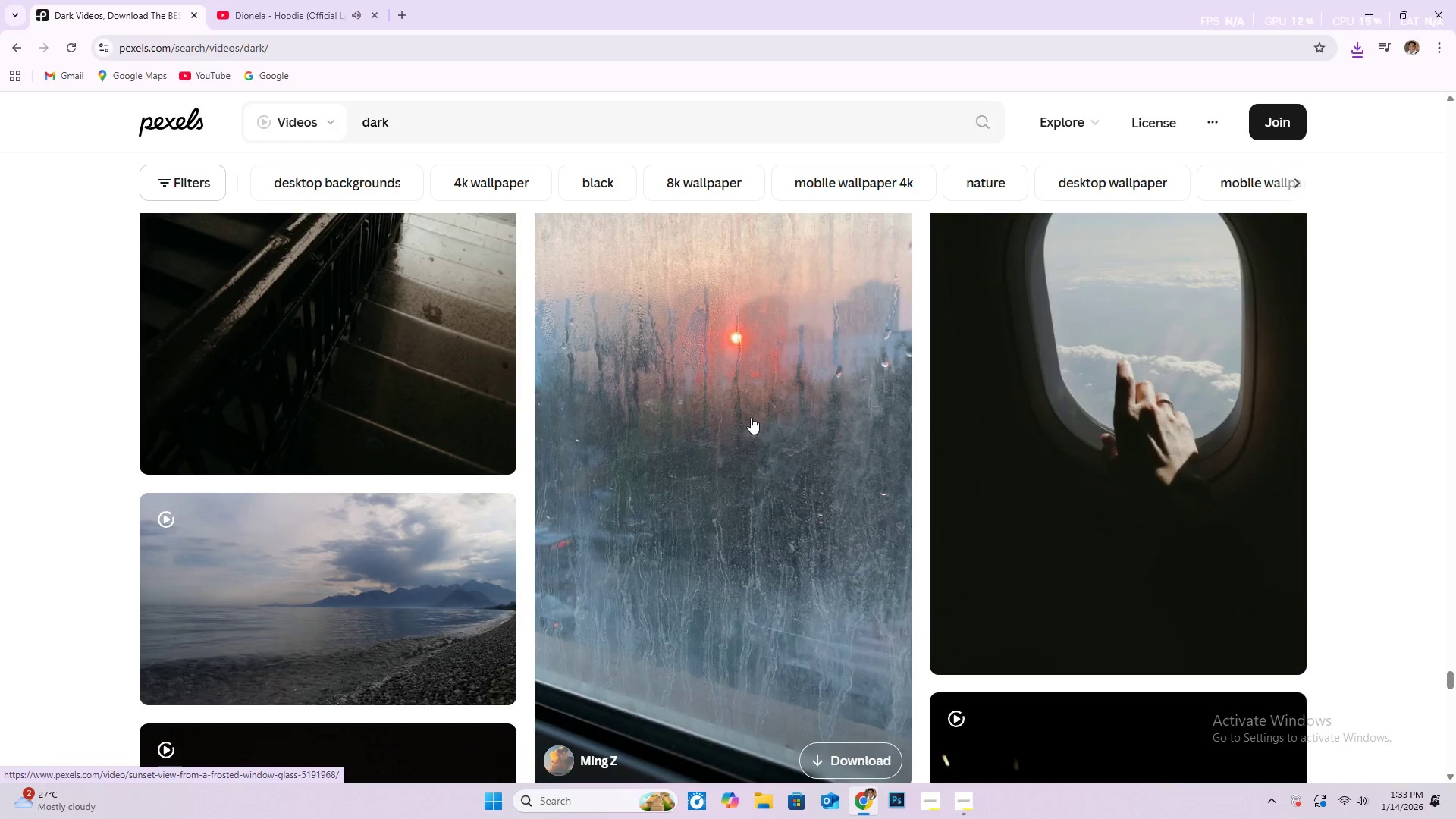 
scroll: coordinate [469, 403], scroll_direction: down, amount: 42.0
 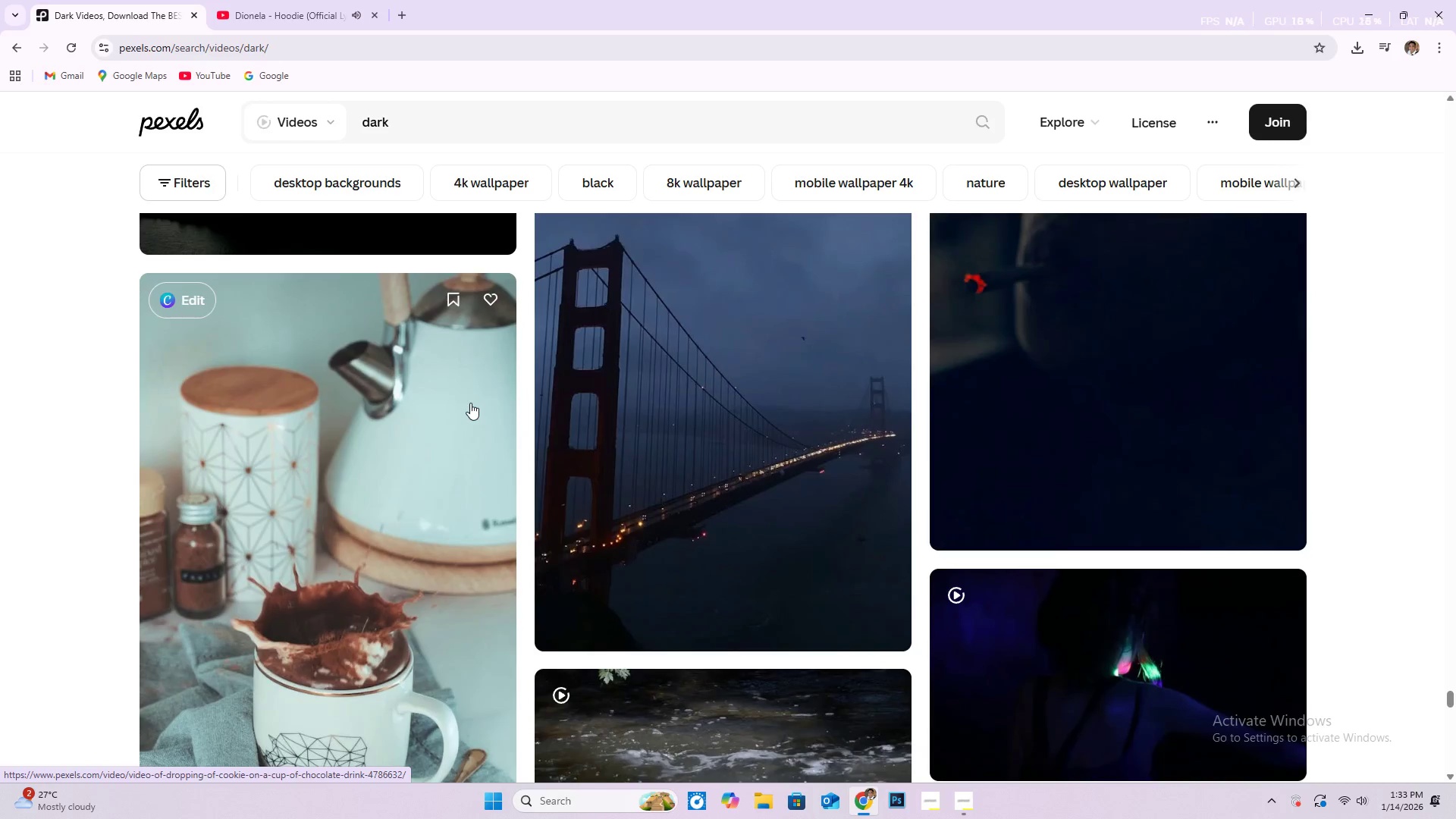 
scroll: coordinate [475, 388], scroll_direction: down, amount: 22.0
 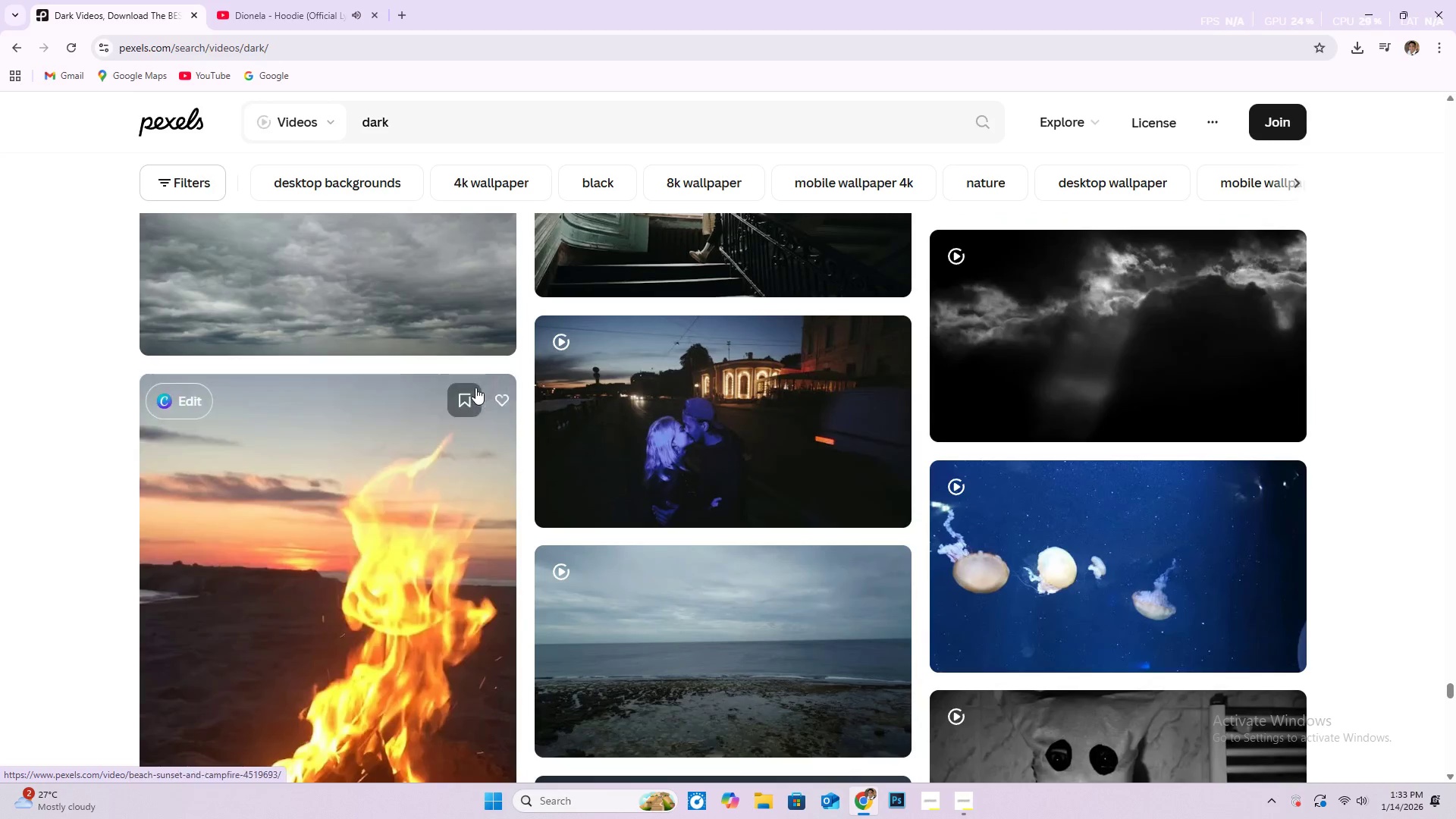 
scroll: coordinate [761, 403], scroll_direction: down, amount: 30.0
 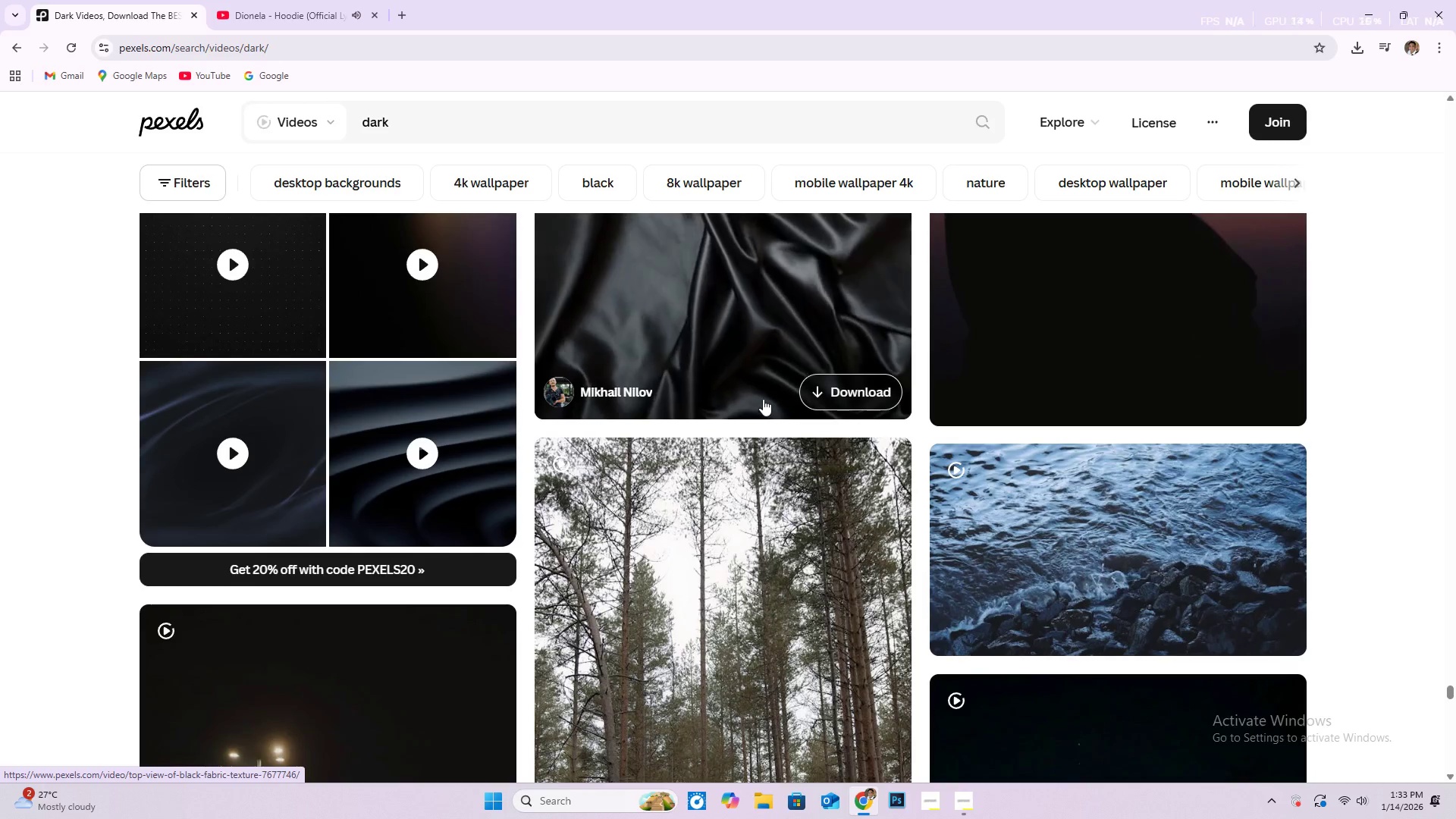 
scroll: coordinate [755, 390], scroll_direction: down, amount: 29.0
 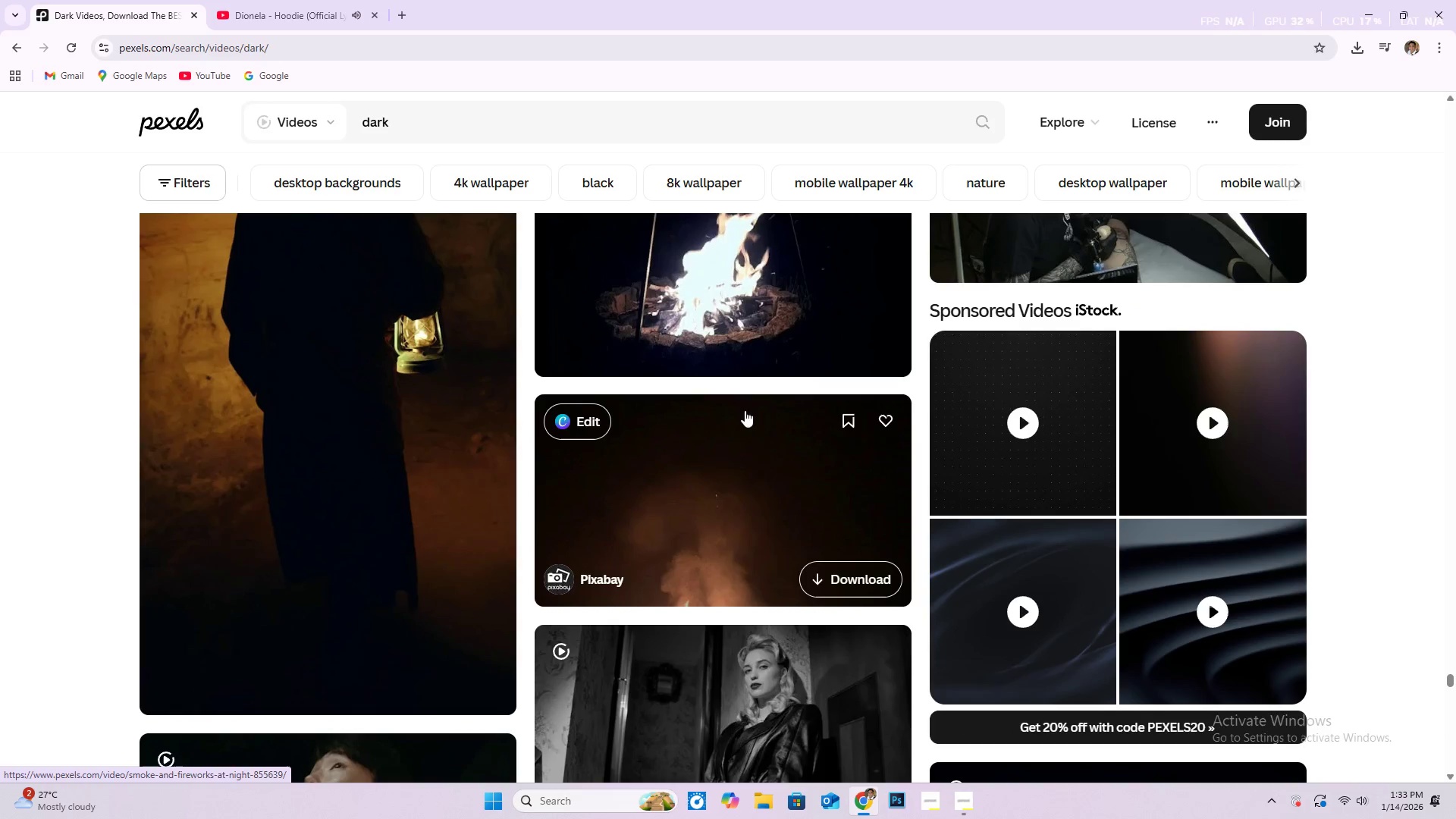 
scroll: coordinate [750, 407], scroll_direction: down, amount: 22.0
 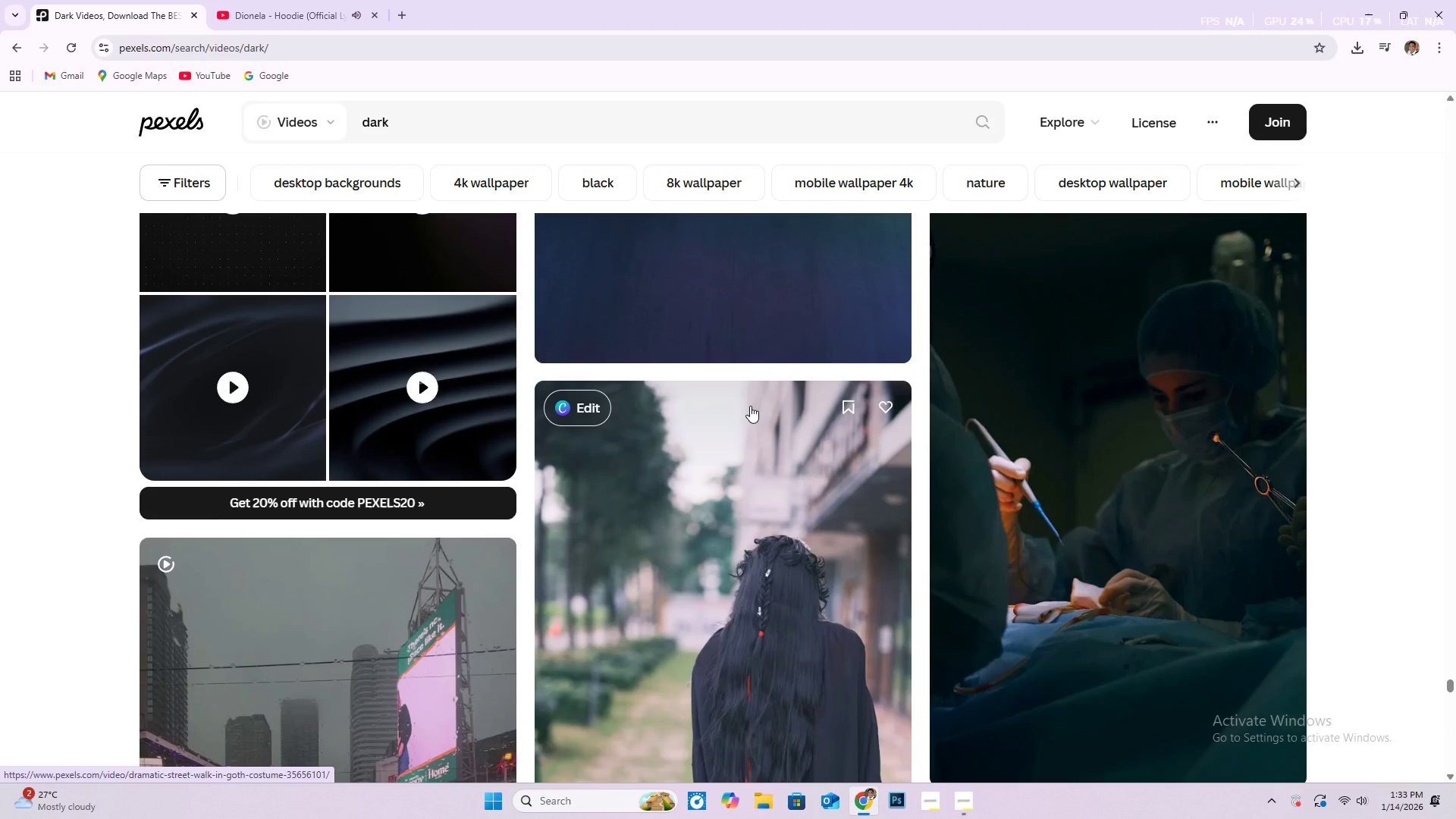 
scroll: coordinate [1012, 493], scroll_direction: down, amount: 12.0
 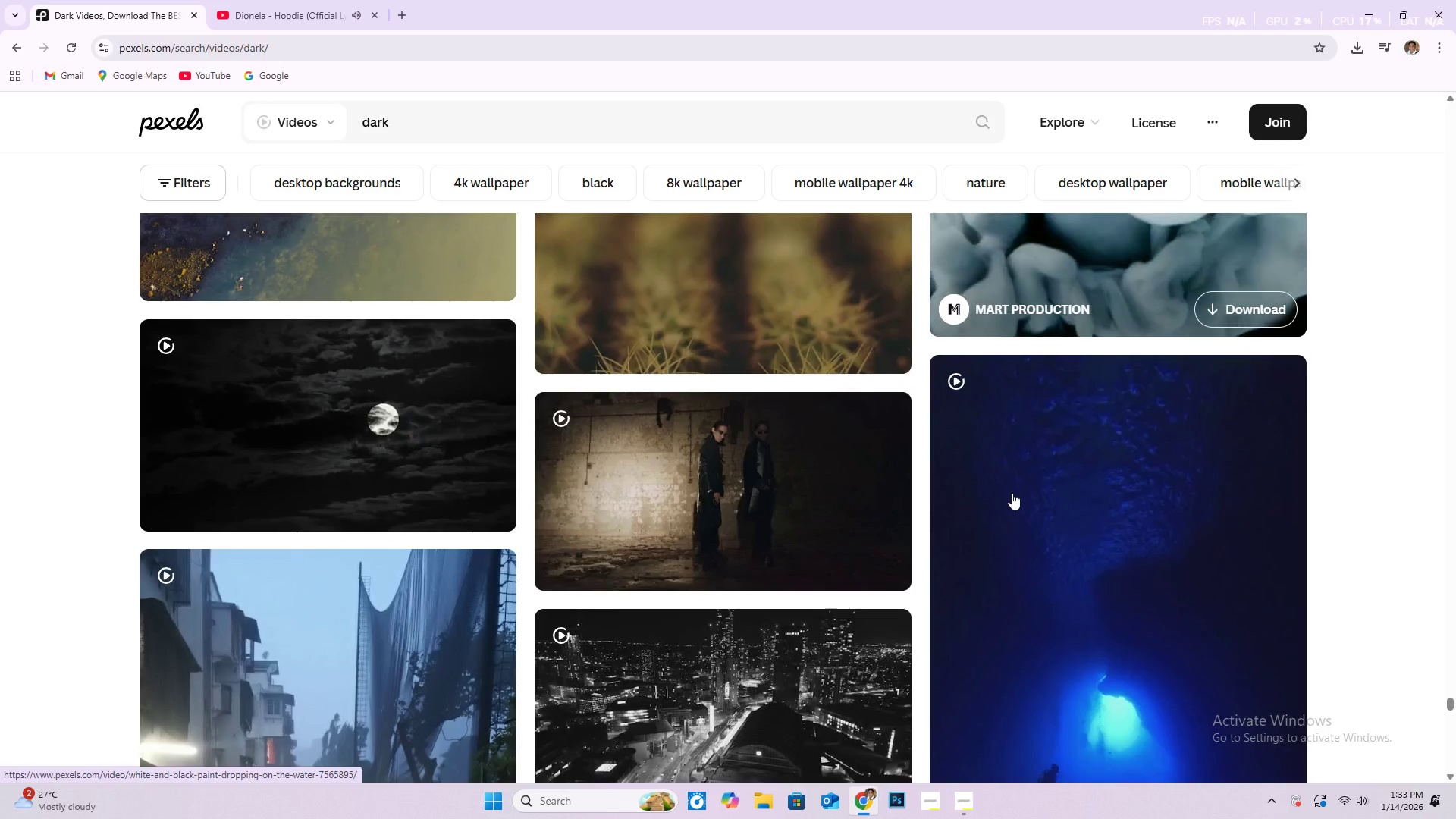 
scroll: coordinate [610, 485], scroll_direction: none, amount: 0.0
 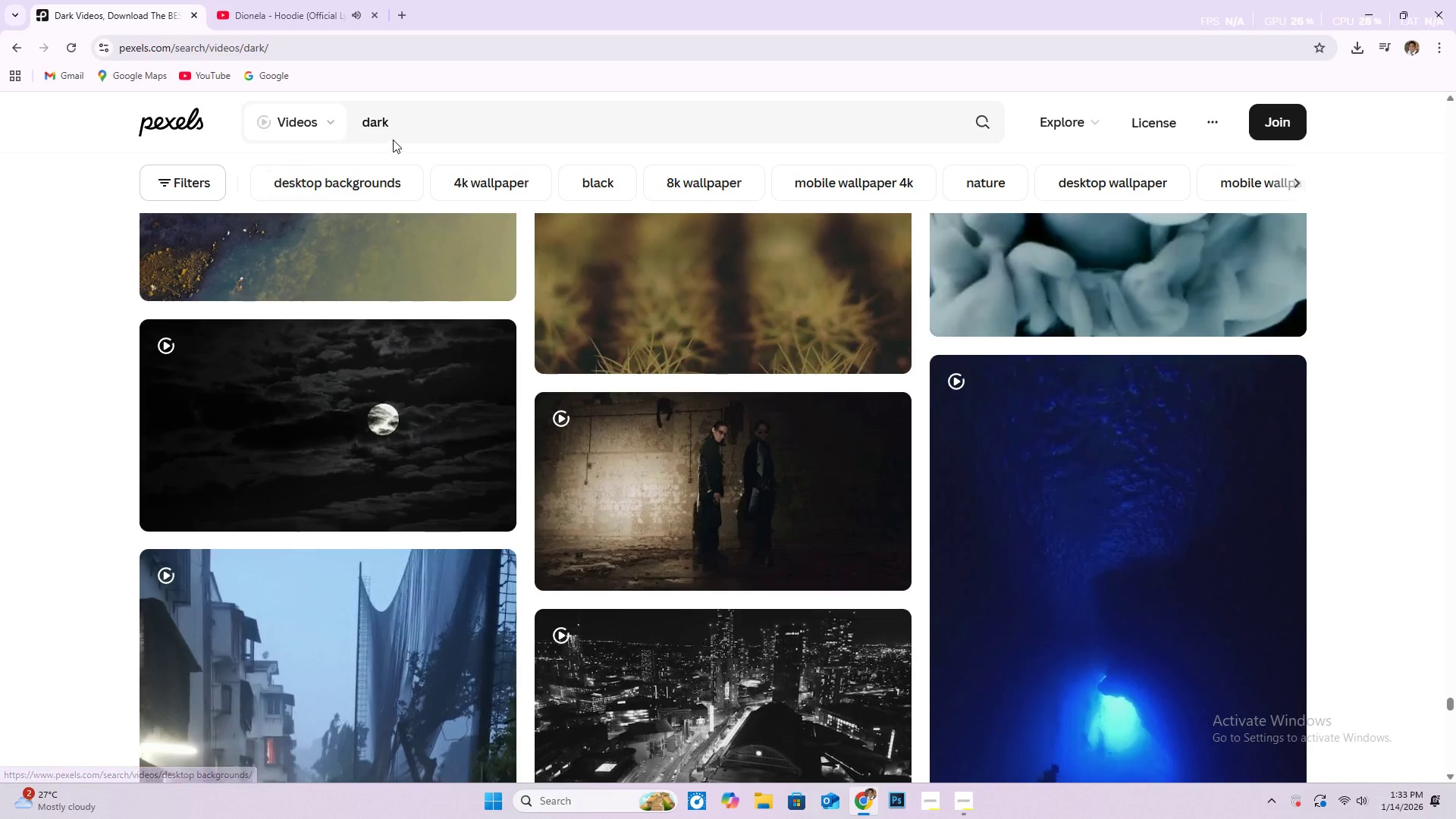 
left_click_drag(start_coordinate=[408, 116], to_coordinate=[322, 121])
 